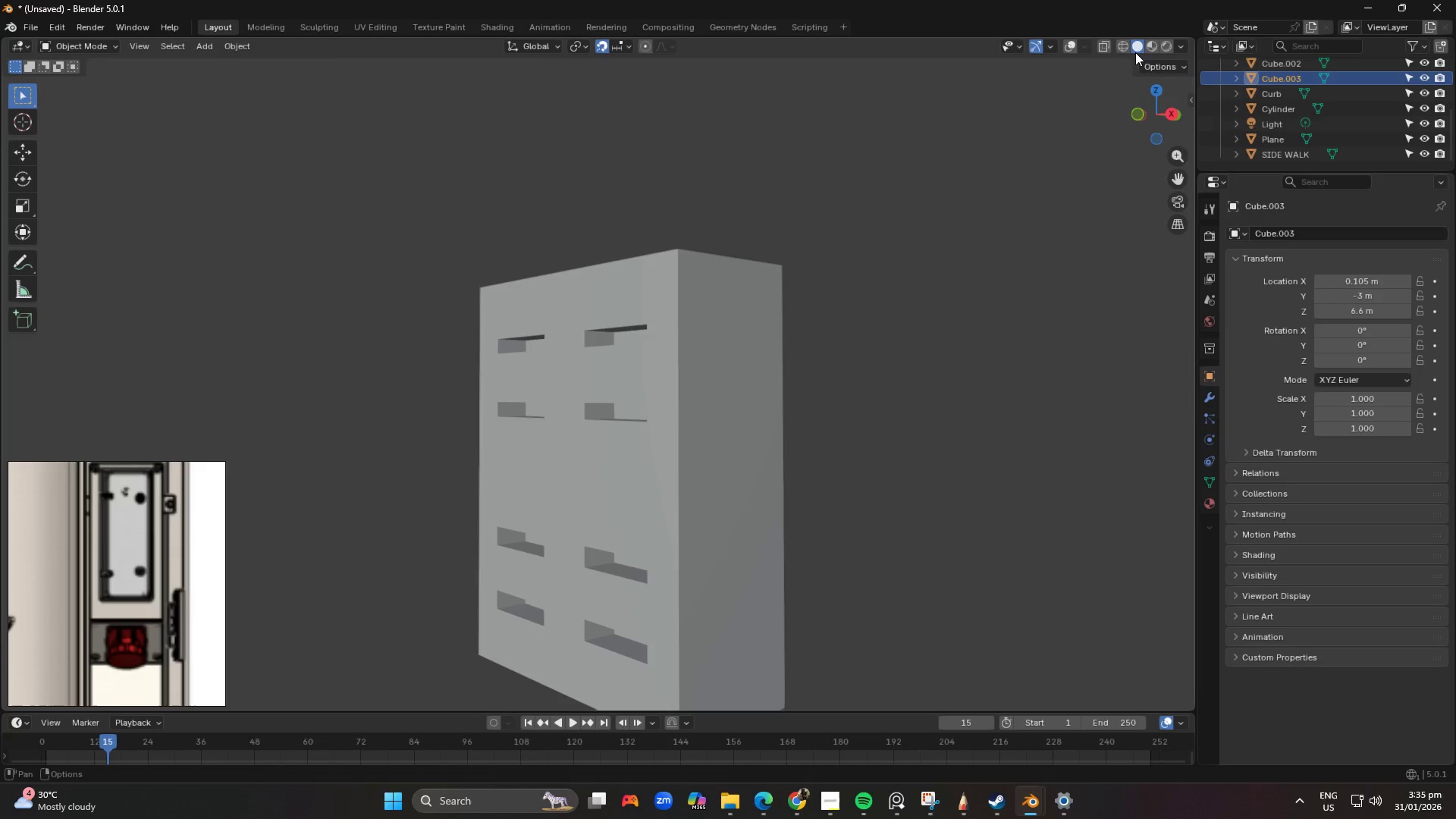 
left_click([1135, 48])
 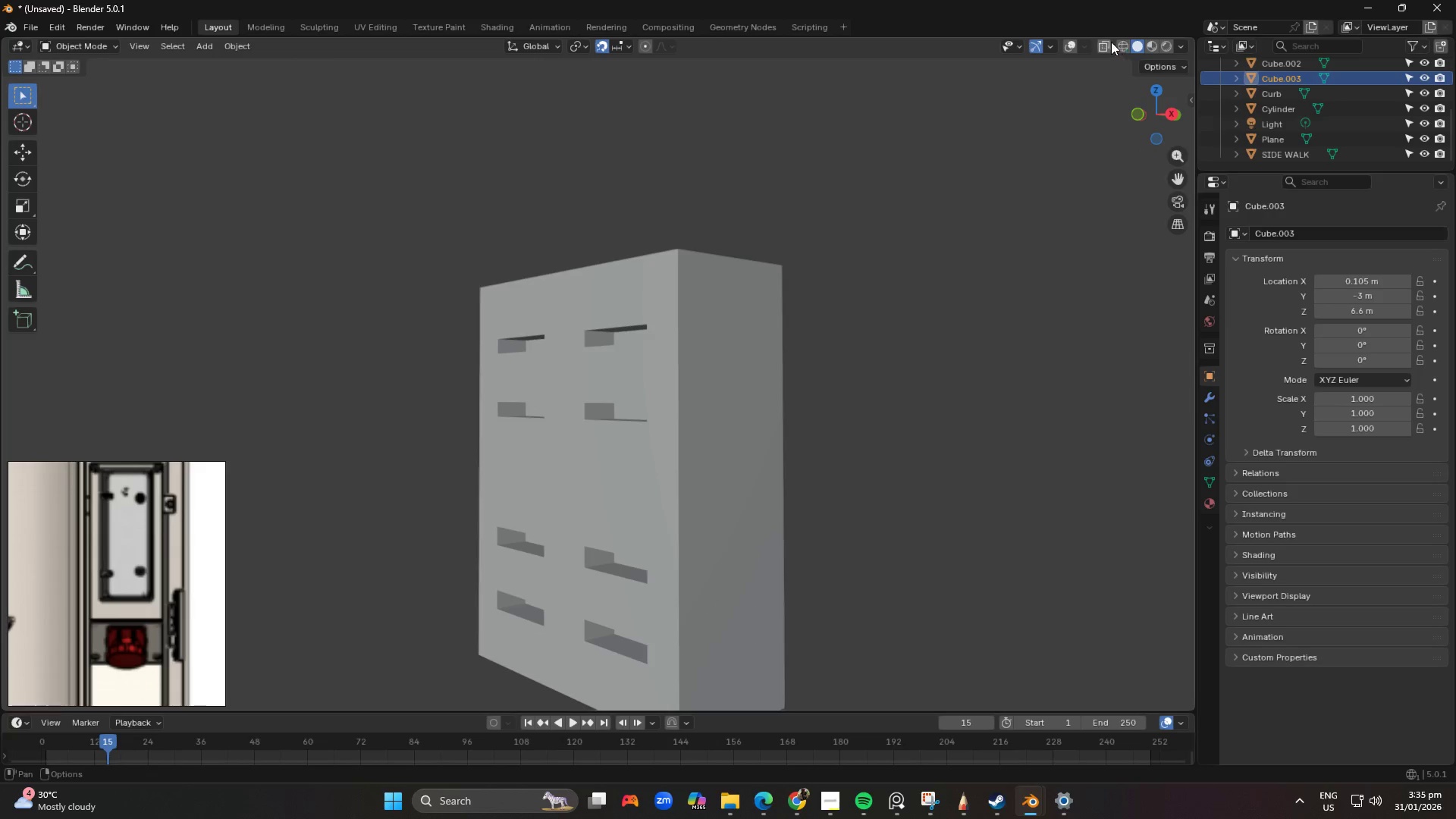 
left_click([1110, 42])
 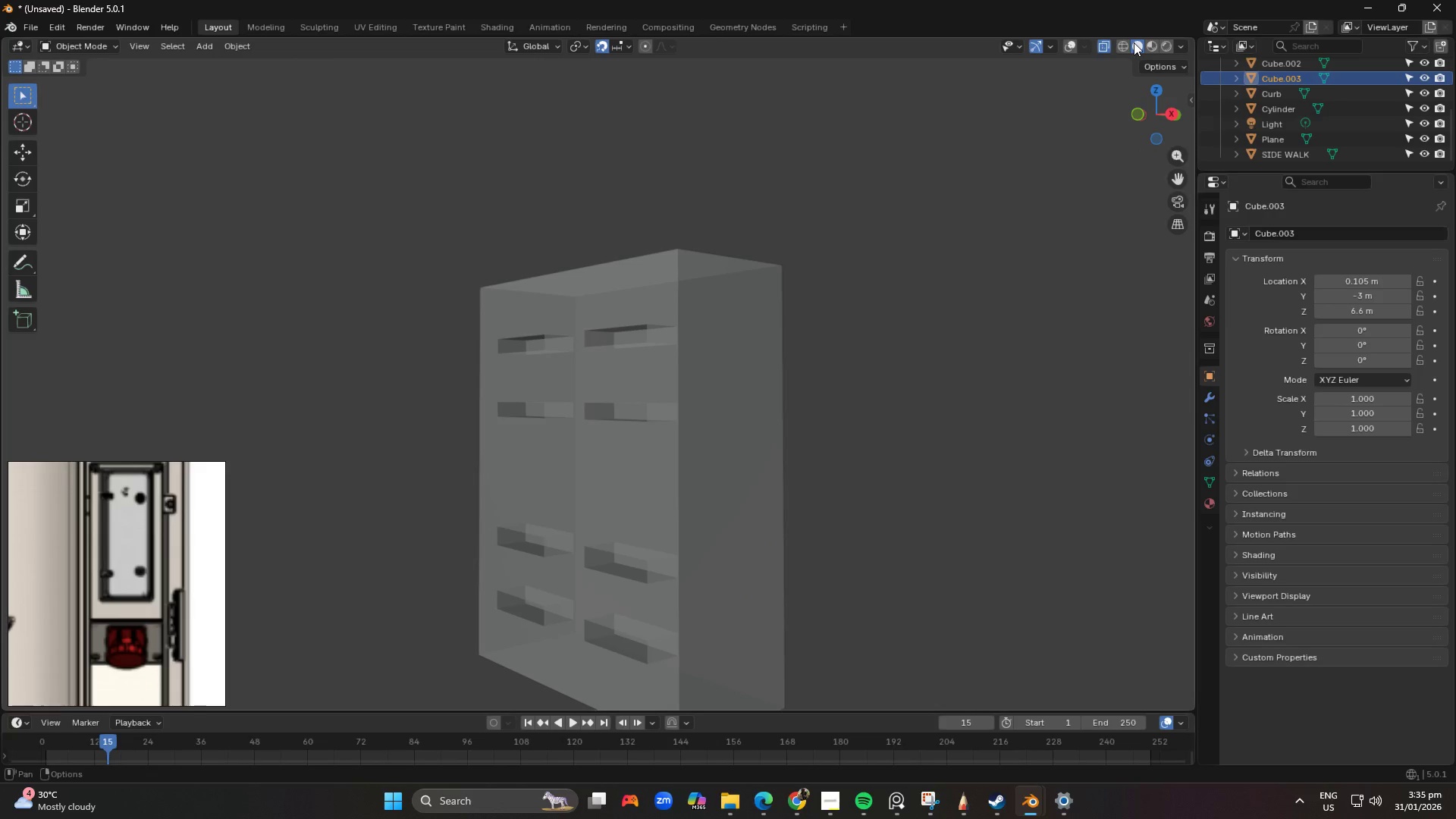 
left_click([1138, 42])
 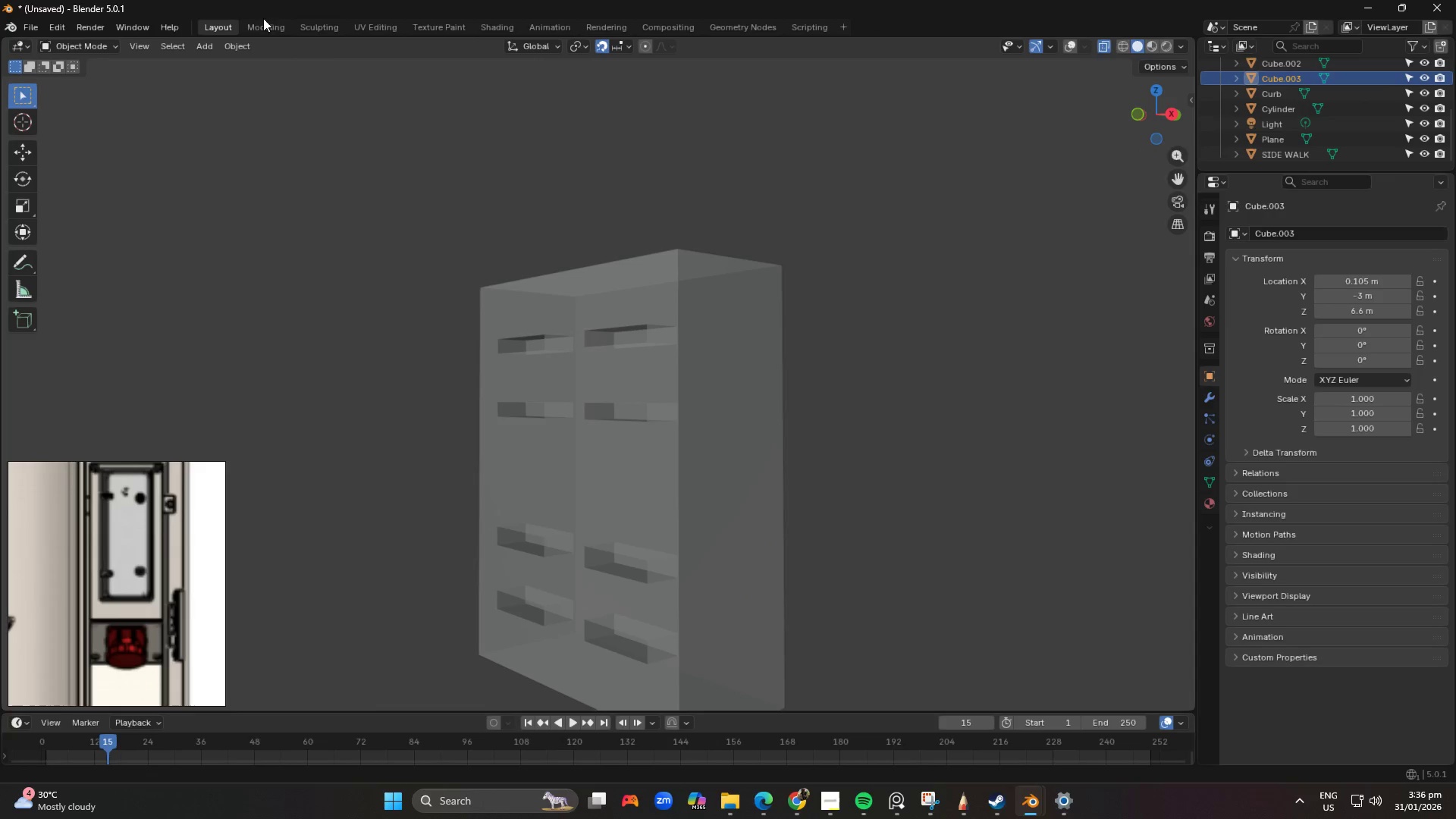 
left_click([271, 27])
 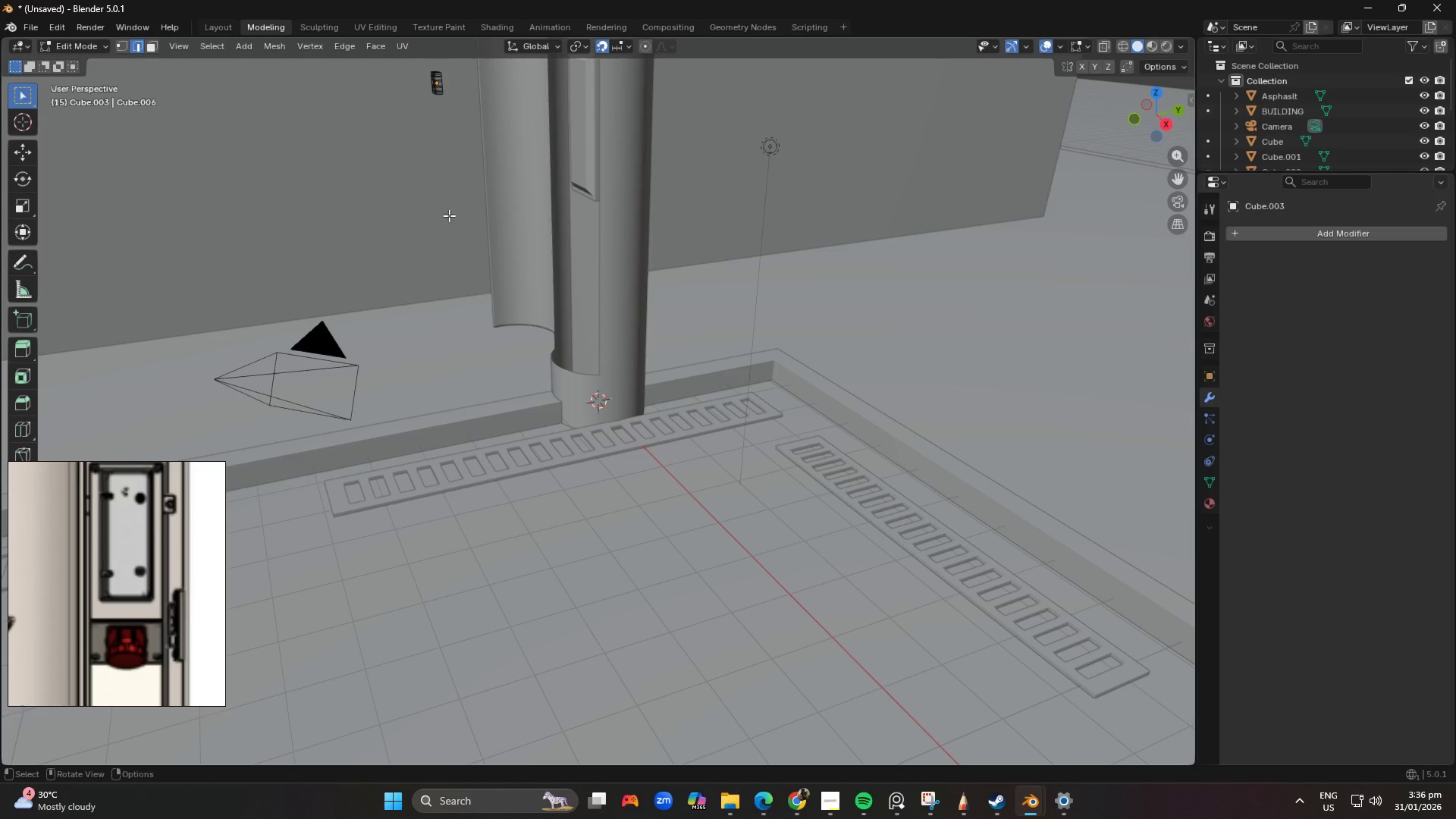 
scroll: coordinate [552, 275], scroll_direction: down, amount: 6.0
 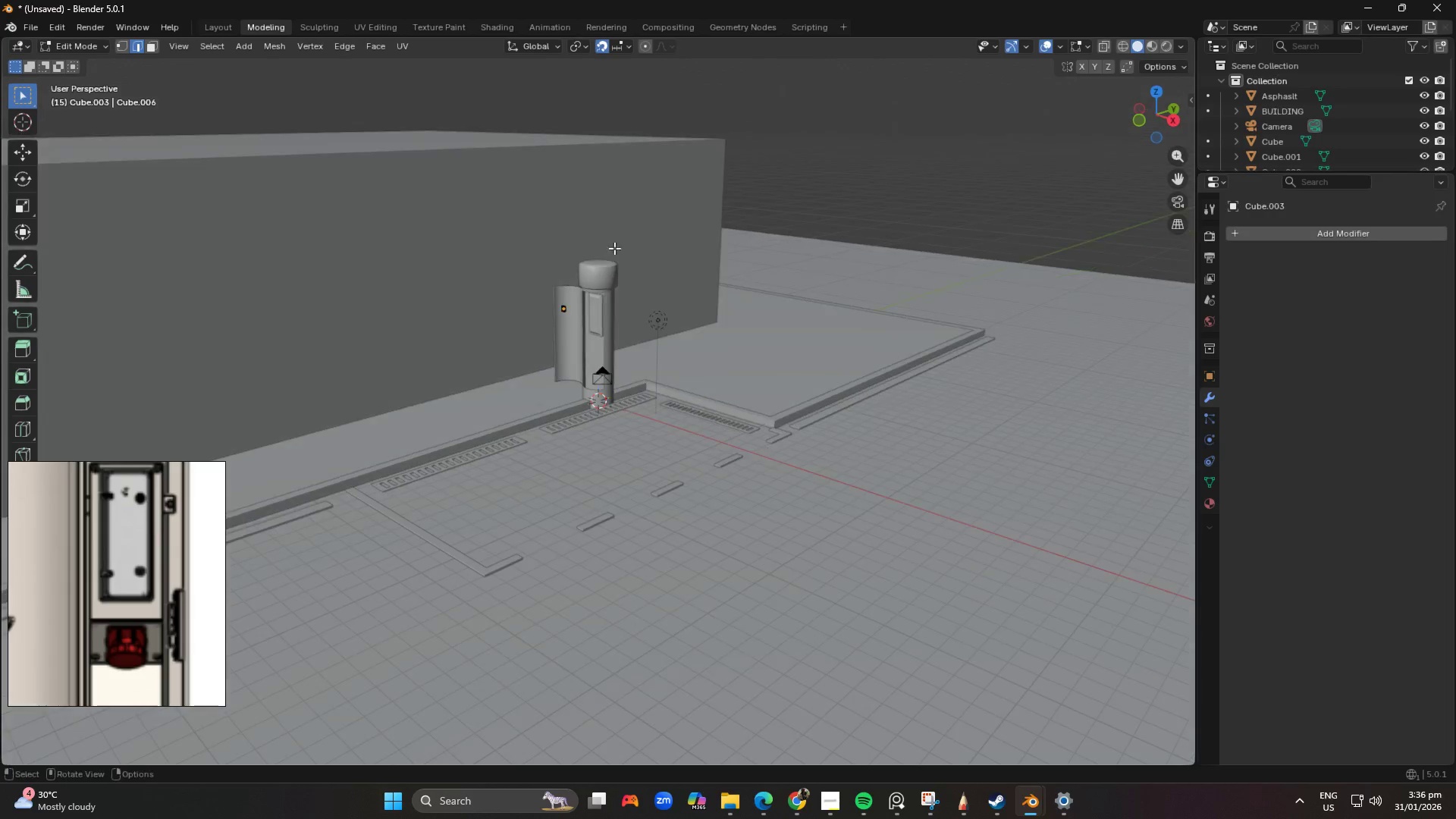 
hold_key(key=ShiftLeft, duration=0.36)
 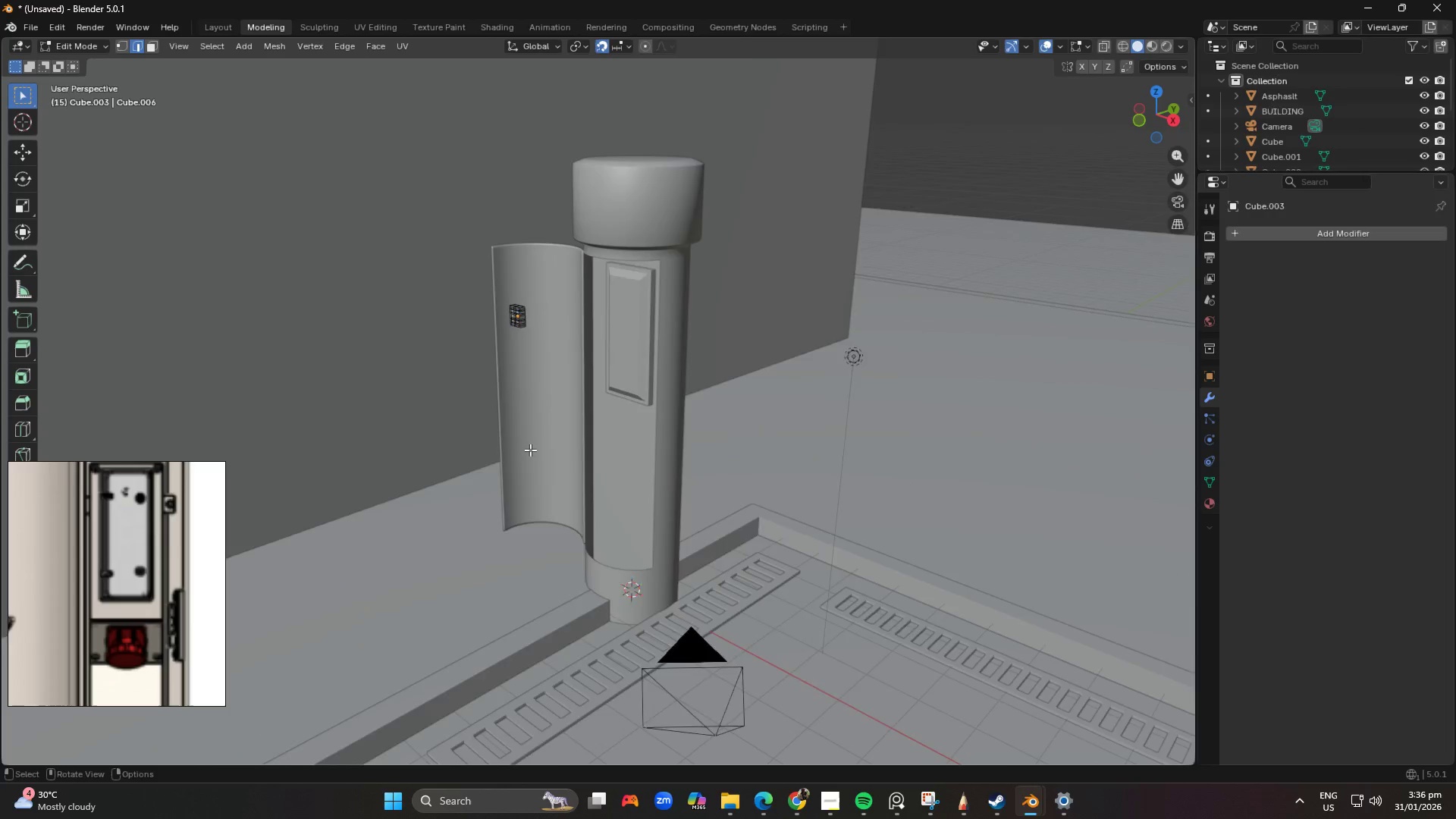 
scroll: coordinate [530, 440], scroll_direction: up, amount: 8.0
 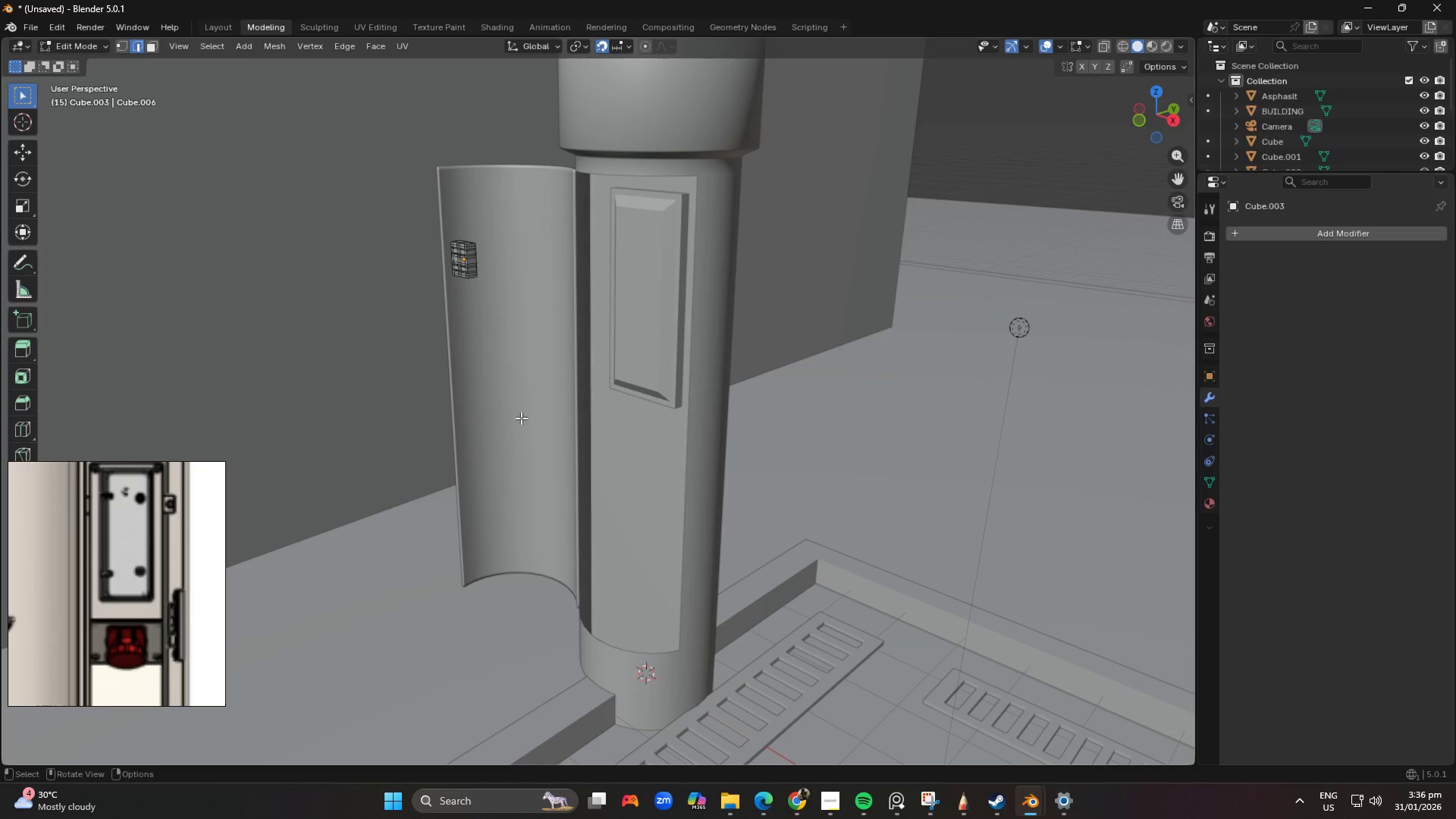 
key(NumpadDivide)
 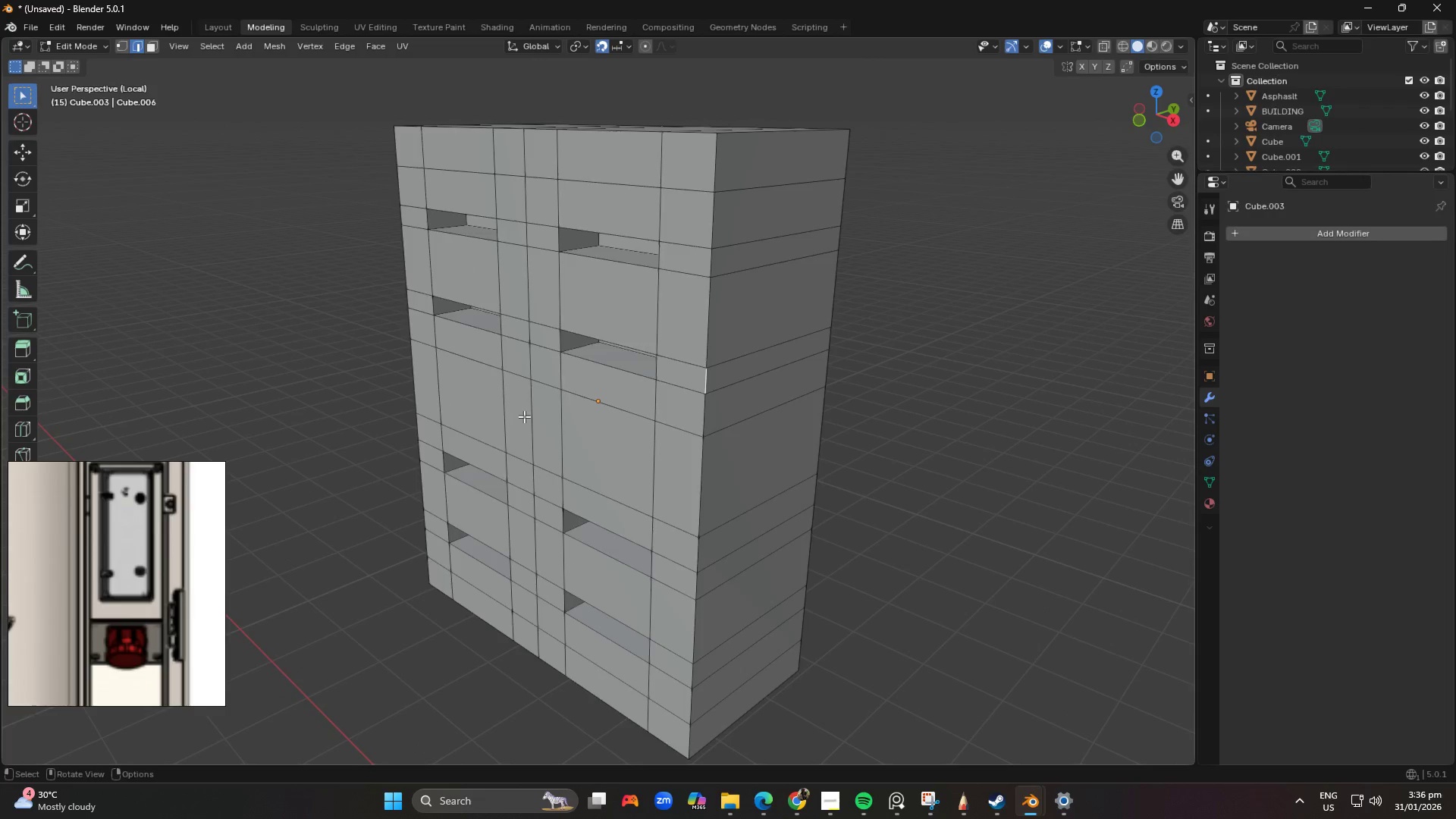 
scroll: coordinate [519, 441], scroll_direction: down, amount: 5.0
 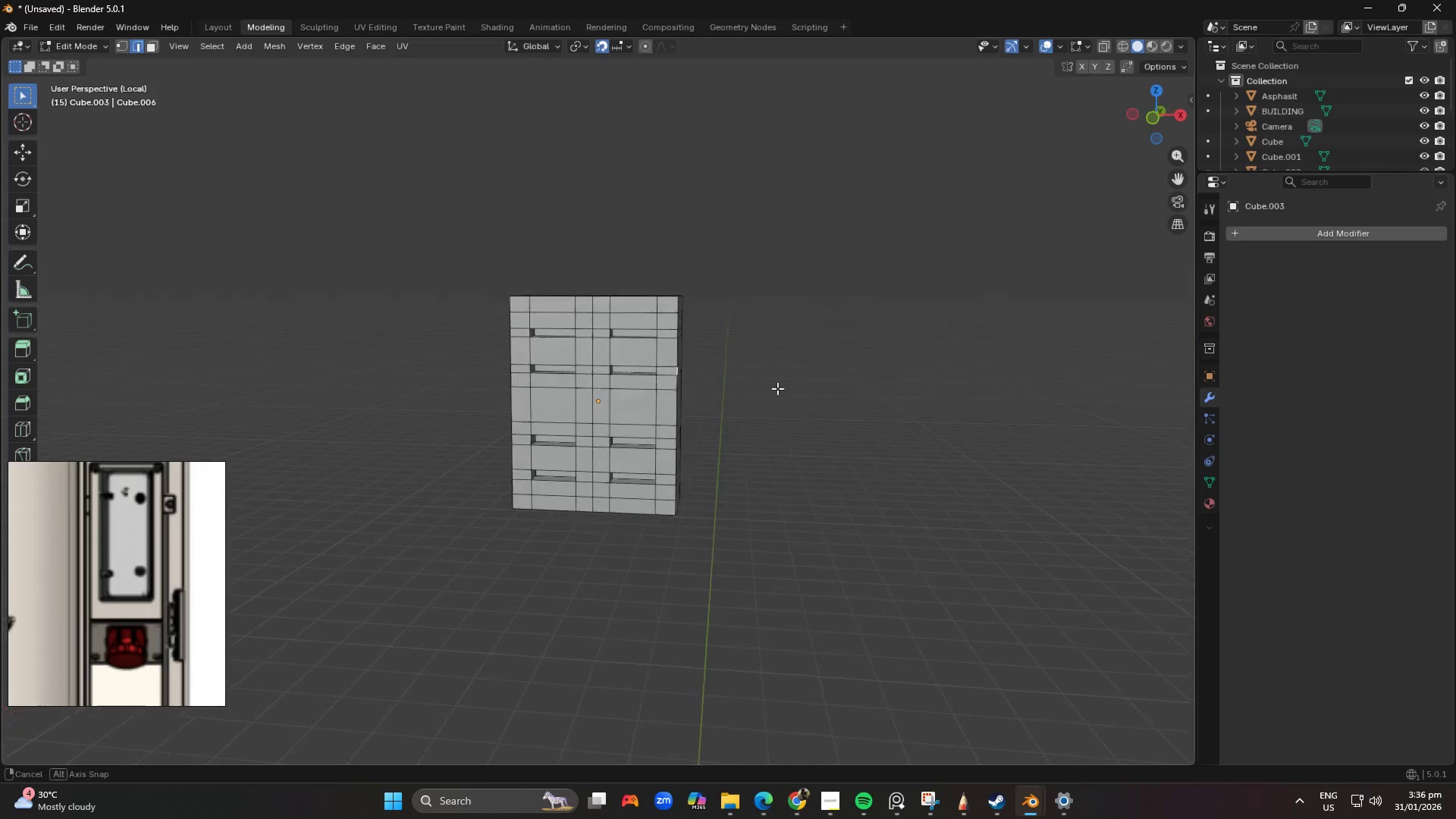 
key(Shift+ShiftLeft)
 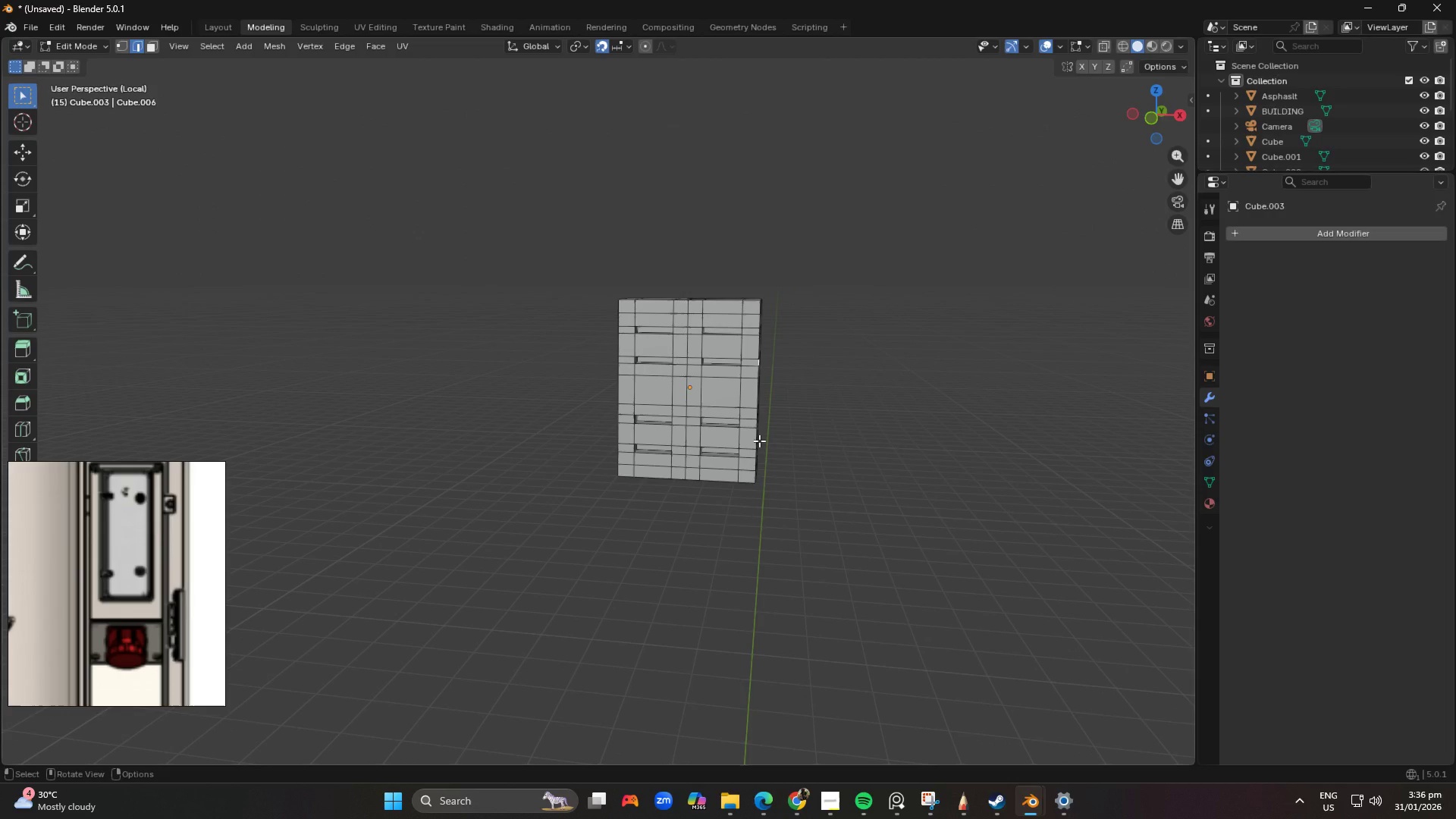 
scroll: coordinate [635, 409], scroll_direction: down, amount: 1.0
 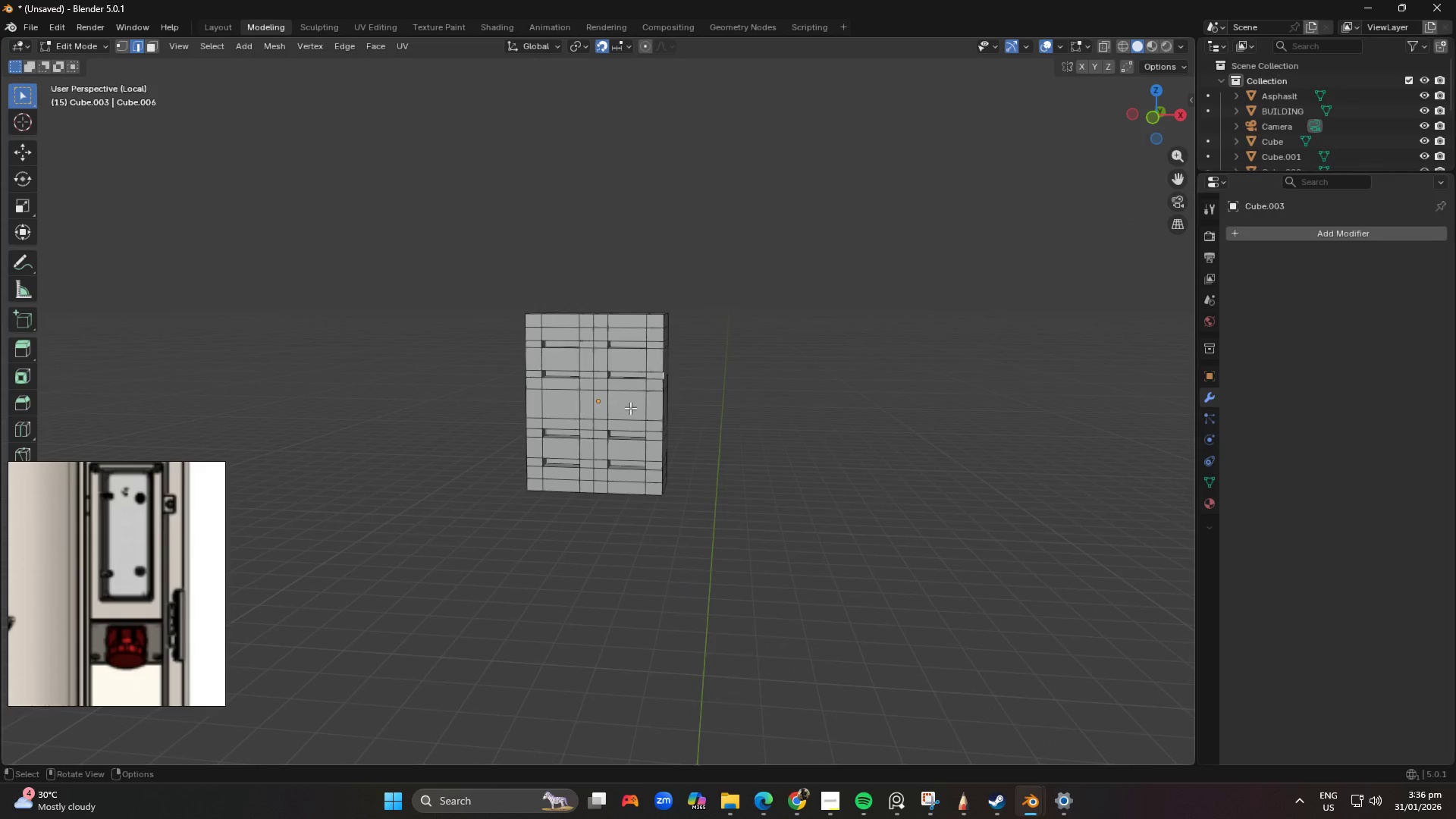 
wait(5.89)
 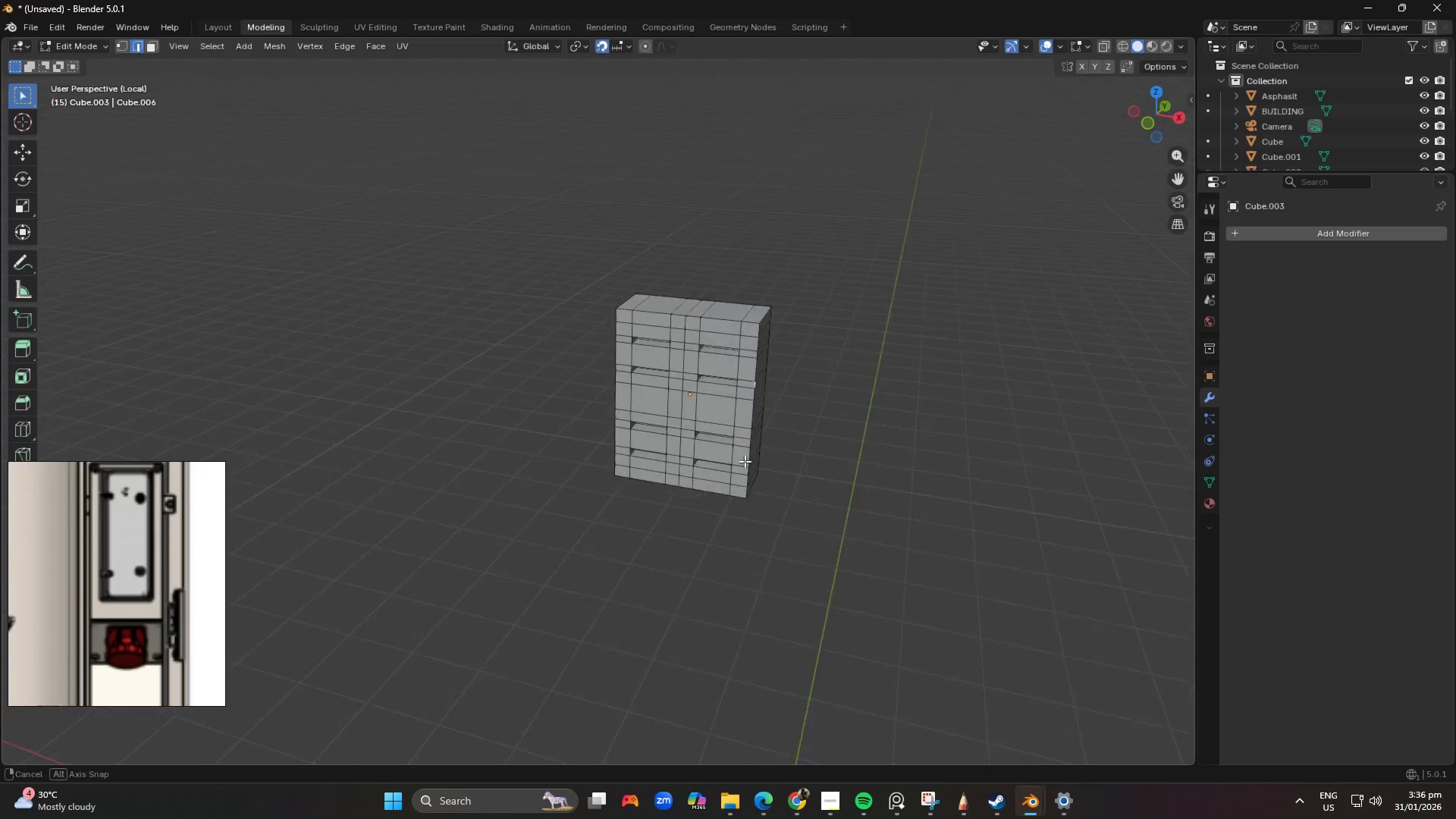 
key(A)
 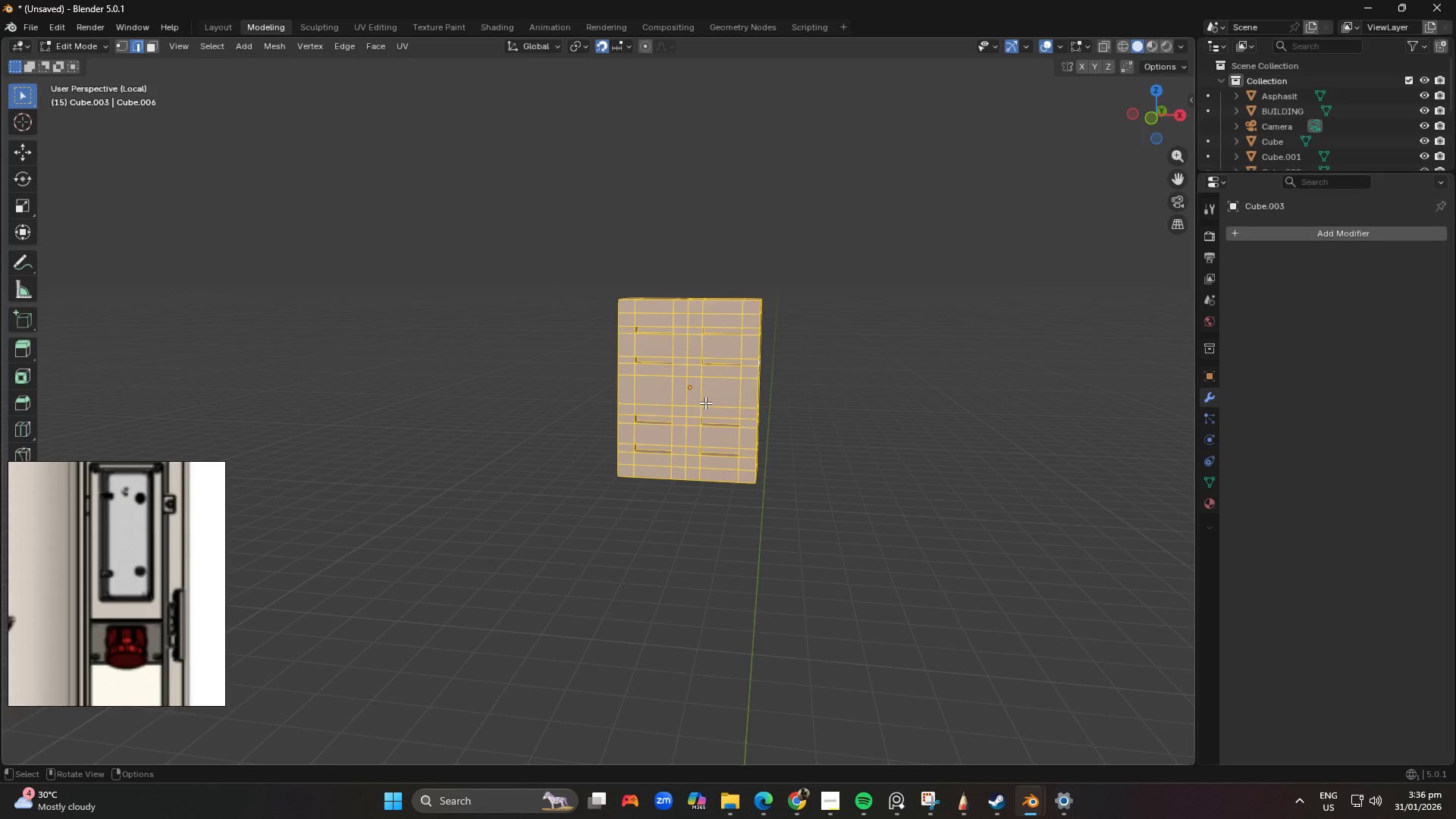 
key(NumLock)
 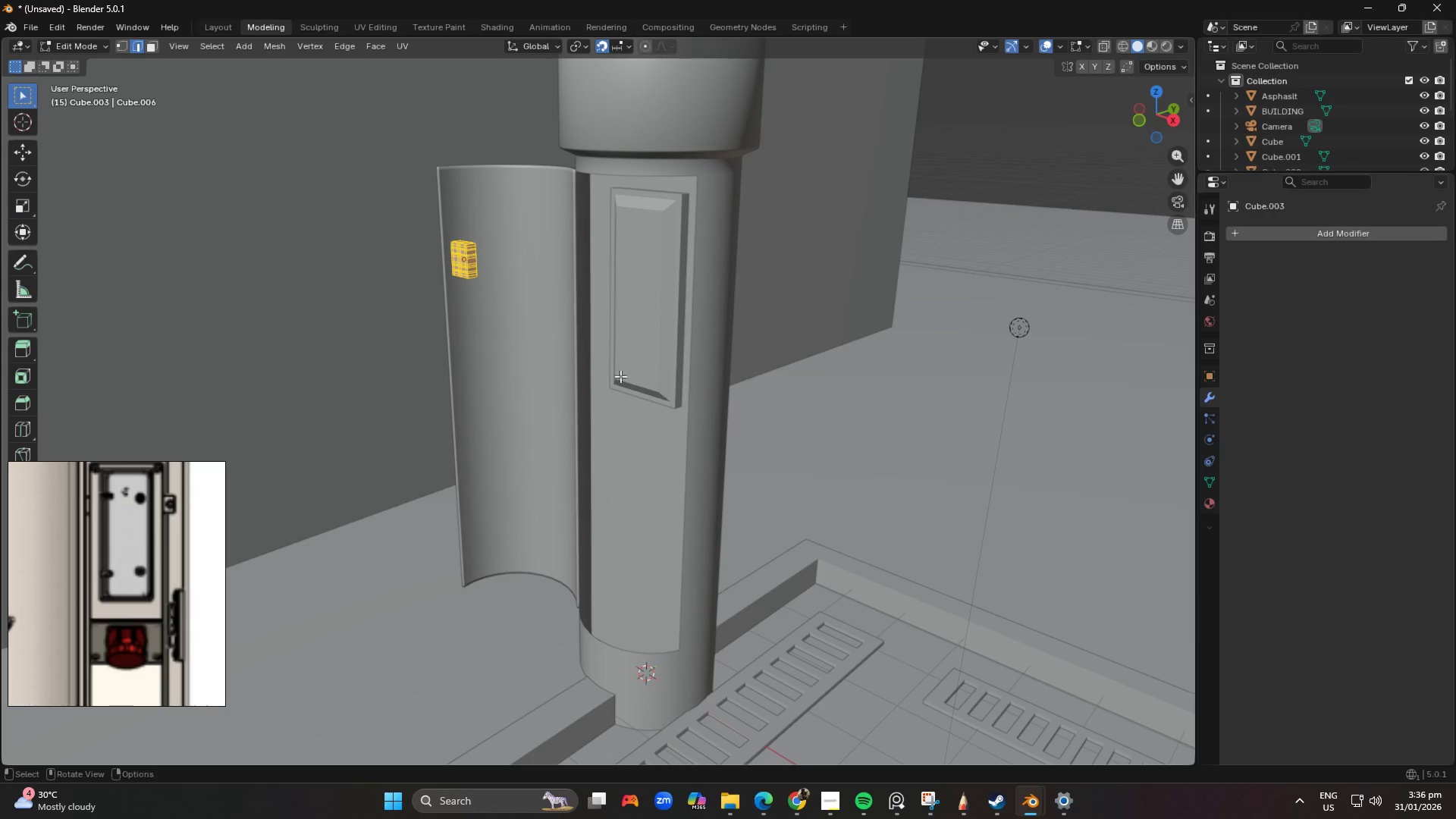 
key(NumpadDivide)
 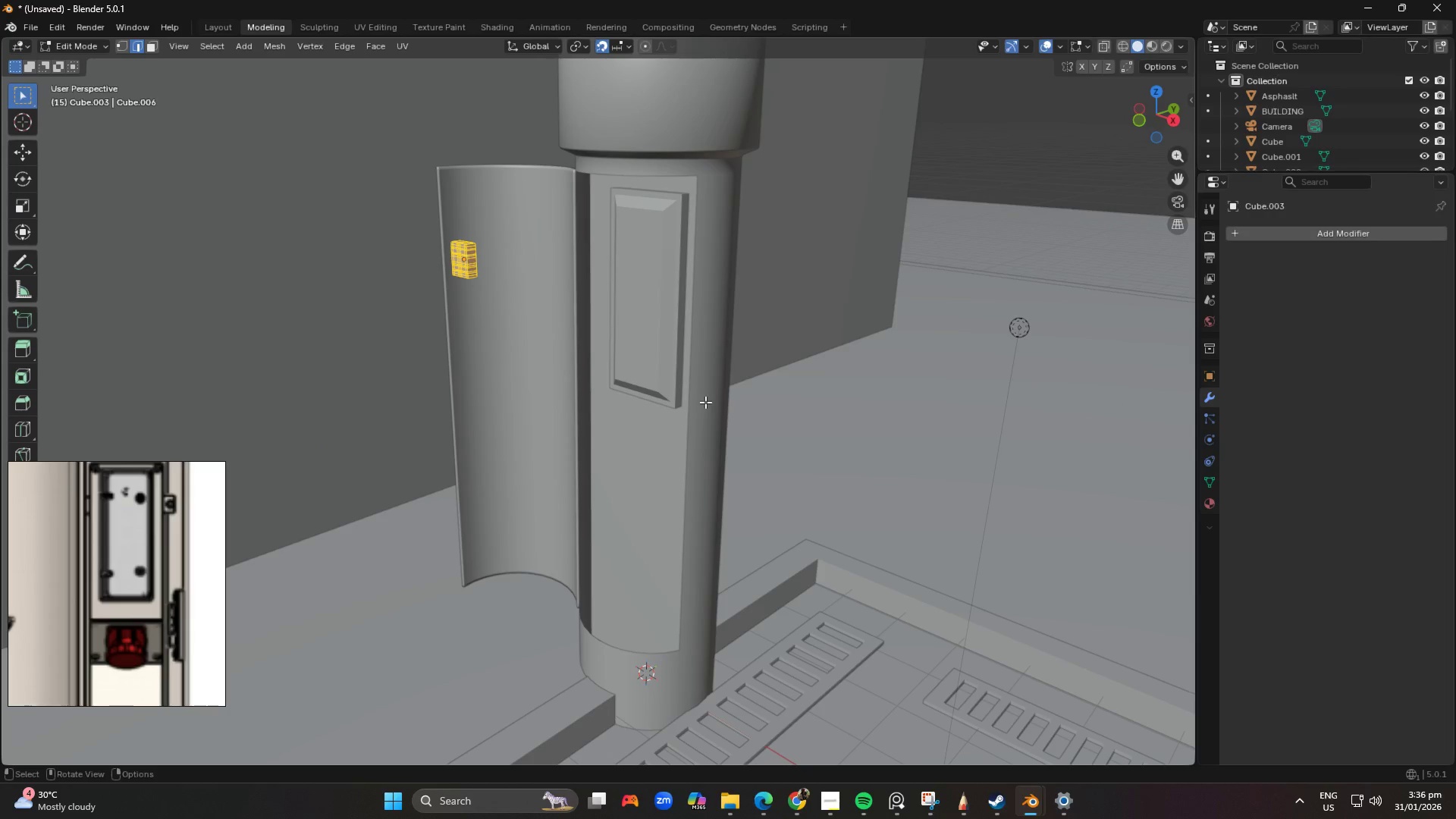 
hold_key(key=ShiftLeft, duration=0.34)
 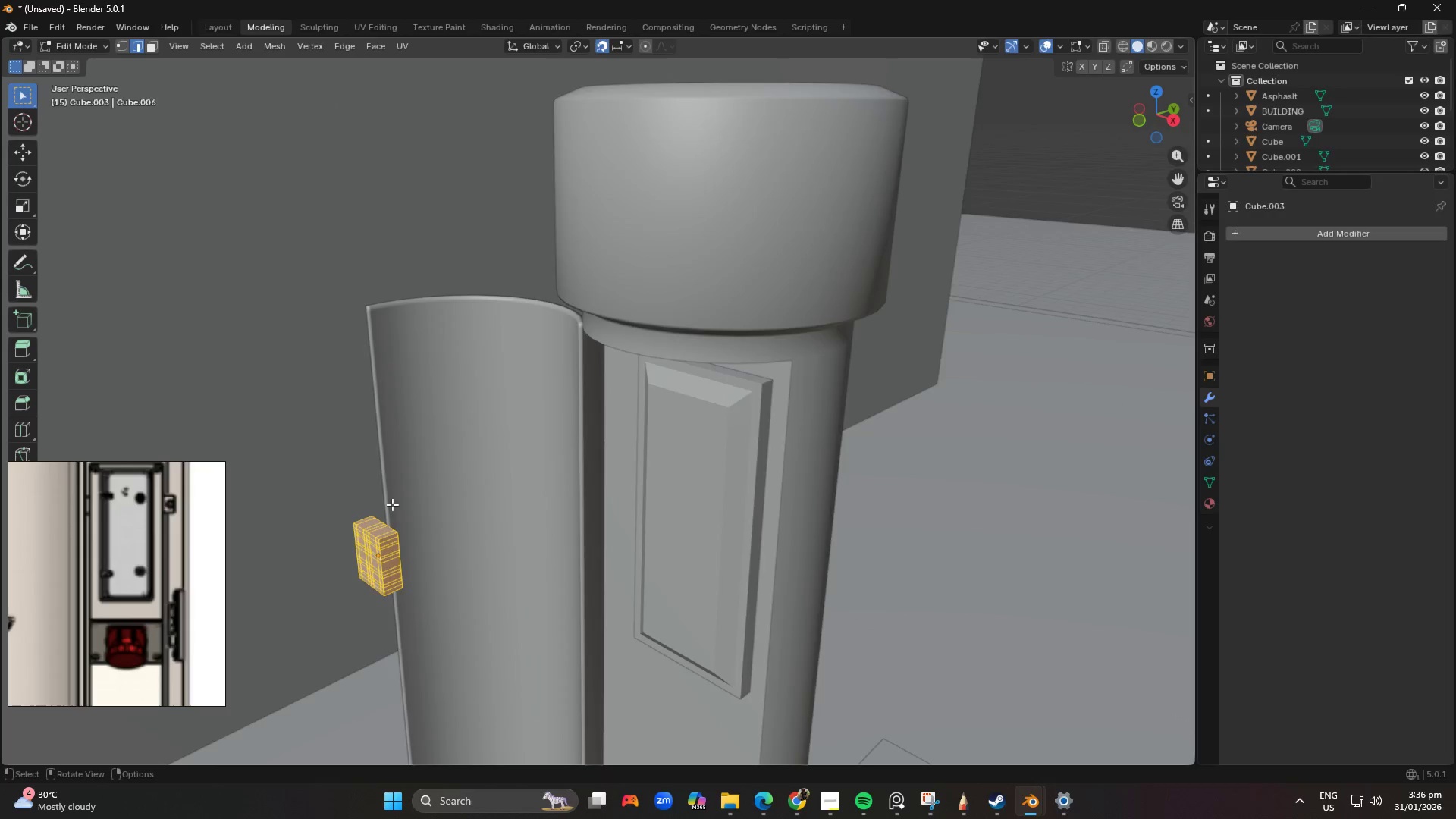 
scroll: coordinate [385, 300], scroll_direction: up, amount: 2.0
 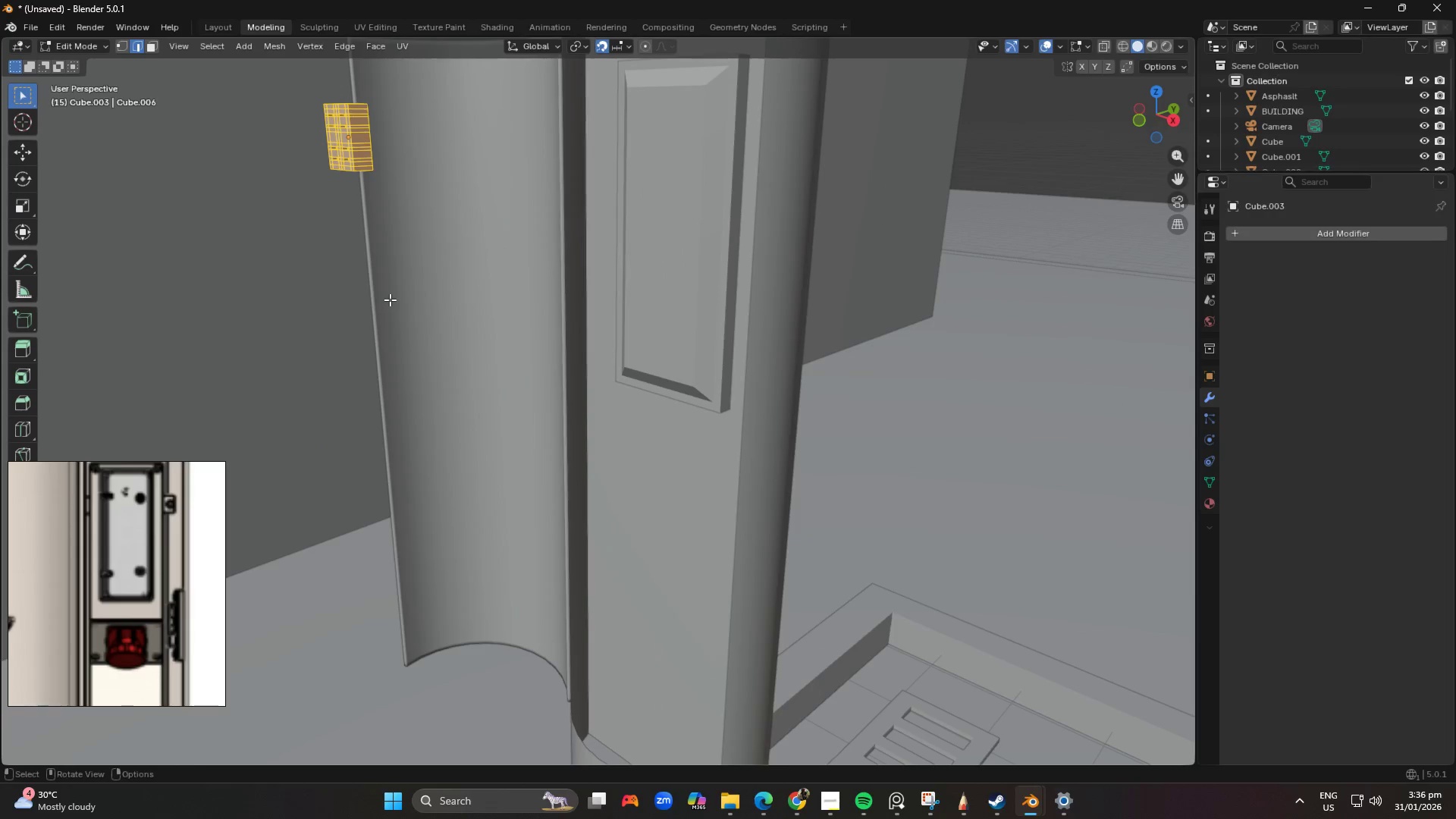 
hold_key(key=ShiftLeft, duration=0.31)
 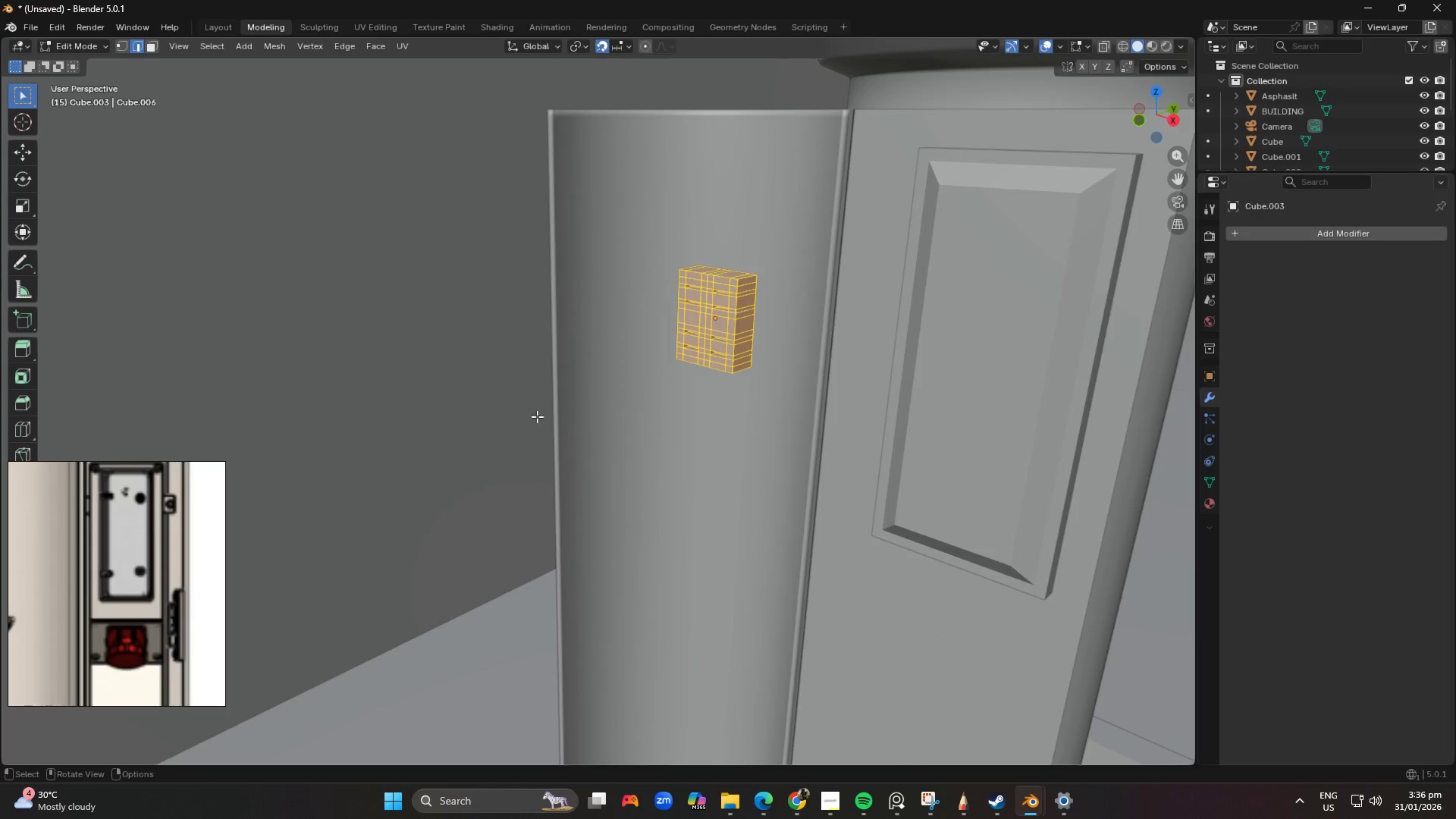 
scroll: coordinate [392, 515], scroll_direction: up, amount: 1.0
 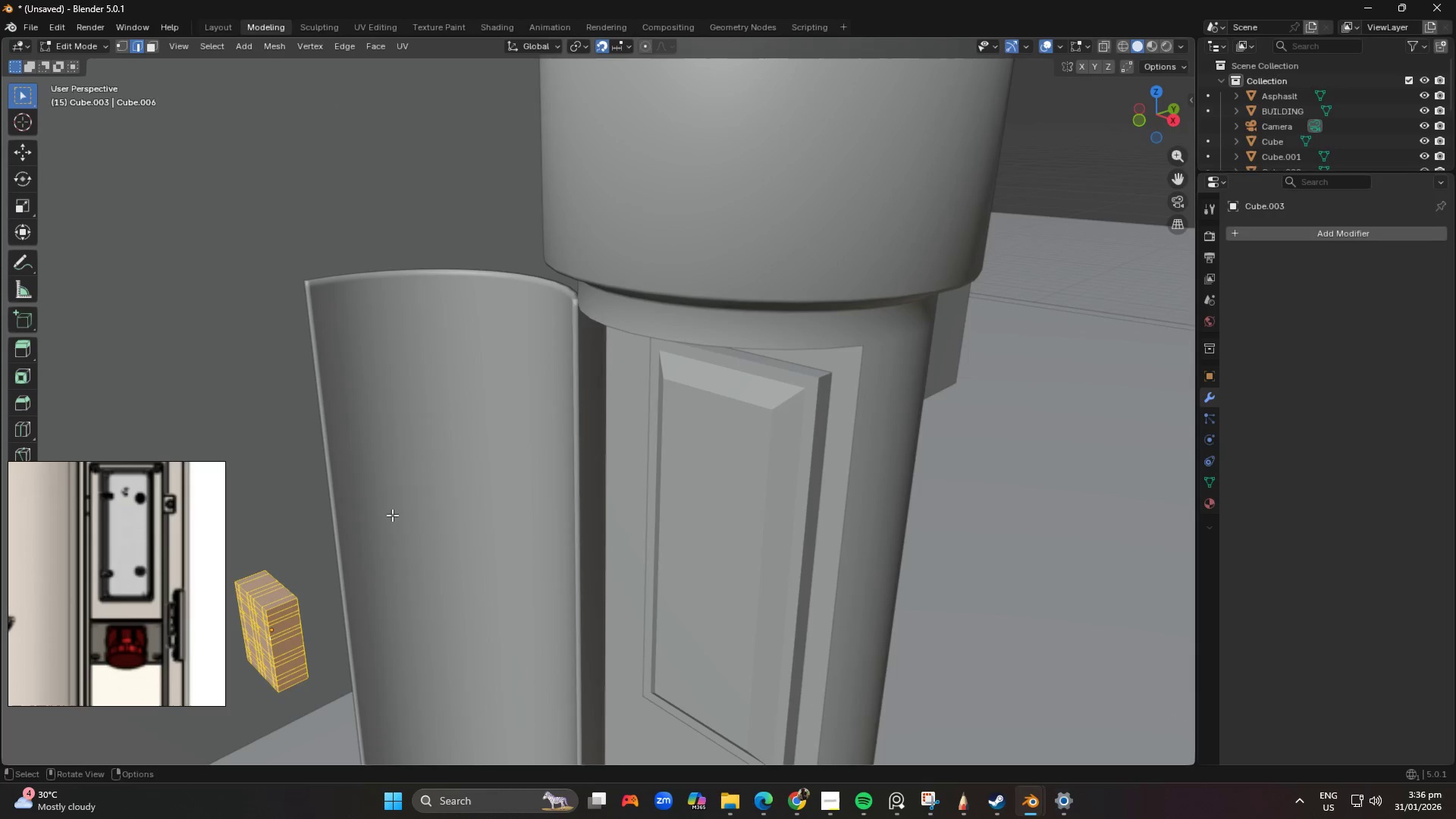 
hold_key(key=ShiftLeft, duration=0.45)
 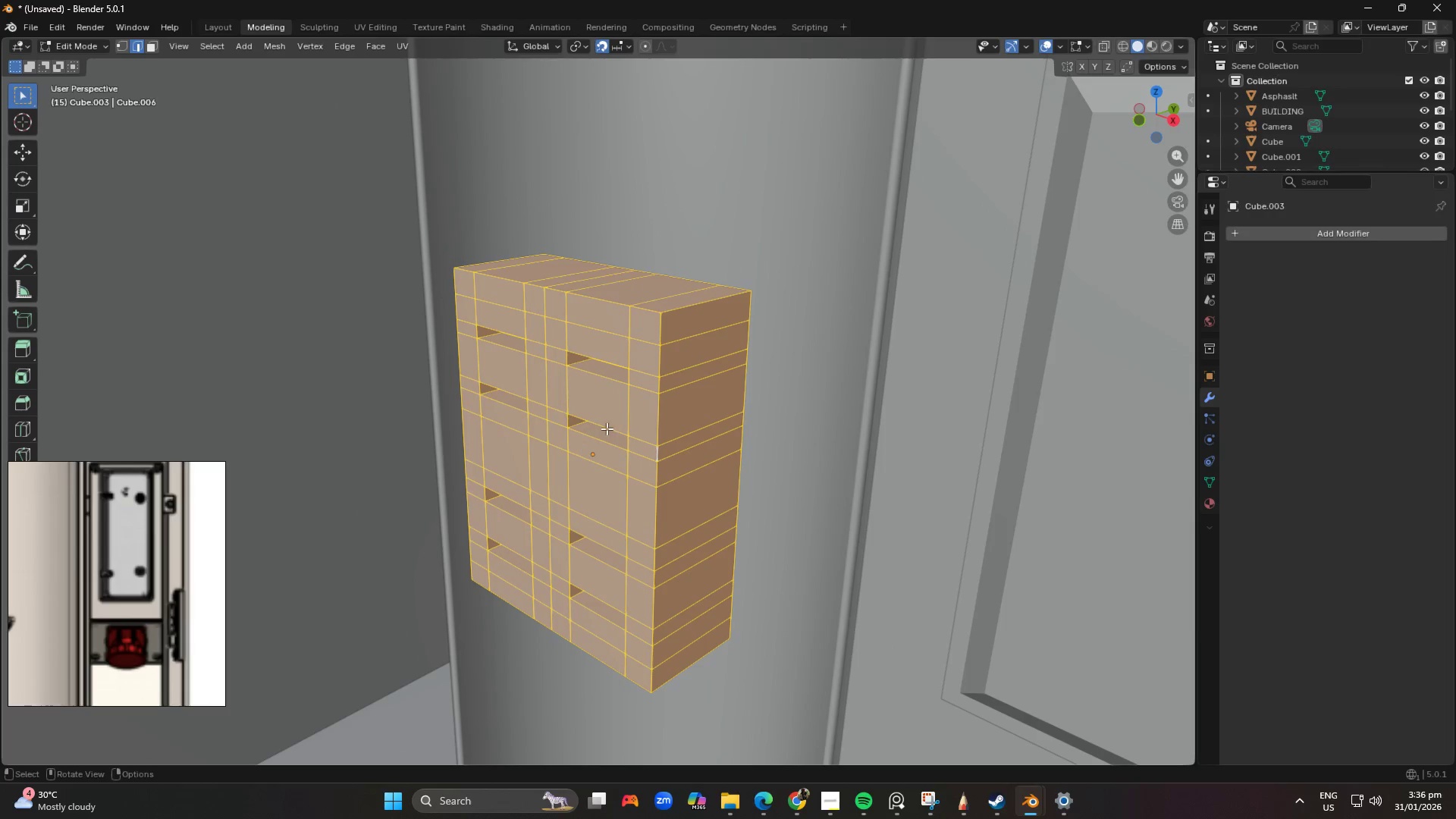 
scroll: coordinate [537, 416], scroll_direction: up, amount: 2.0
 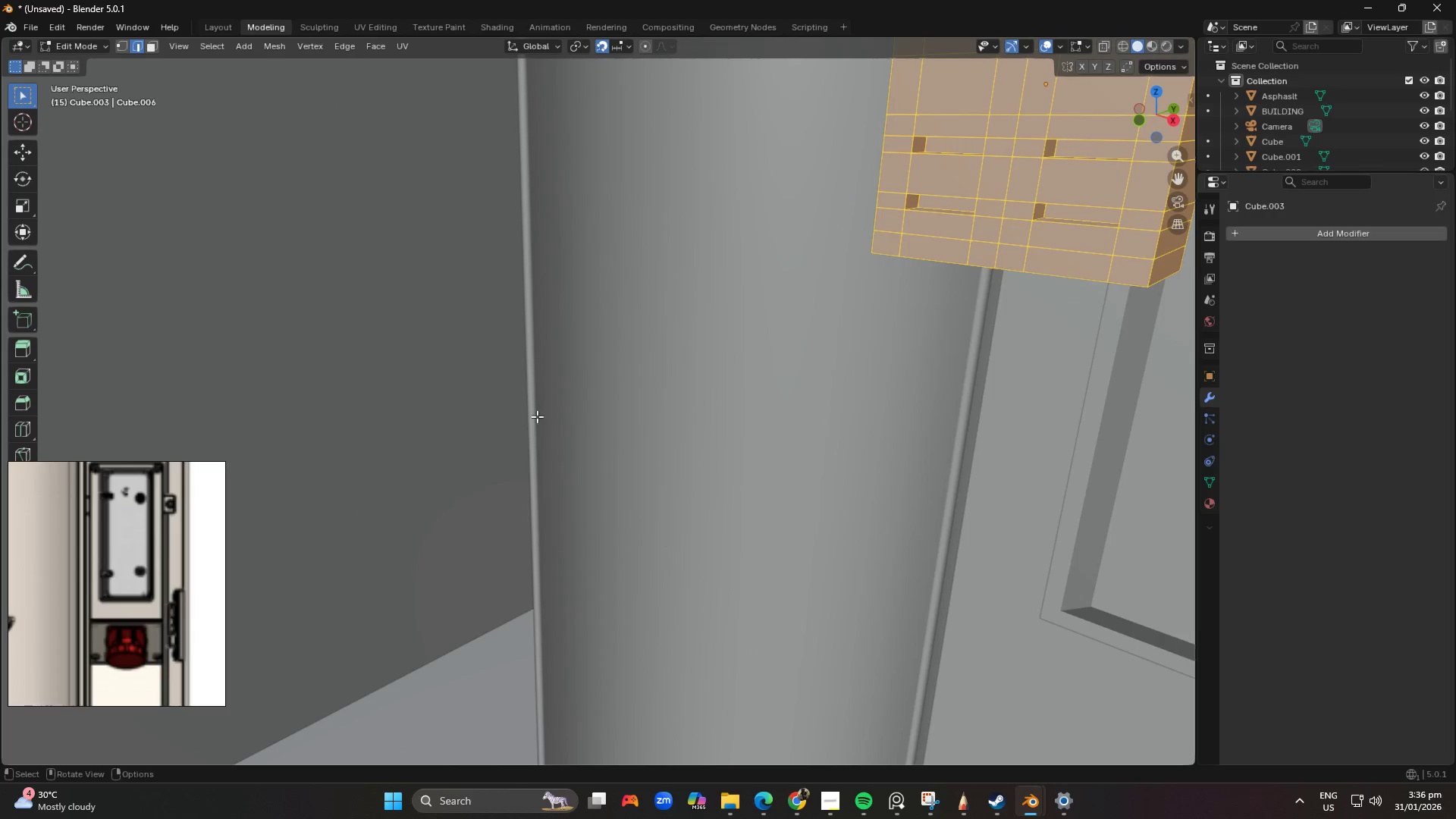 
hold_key(key=AltLeft, duration=1.17)
left_click([661, 383])
 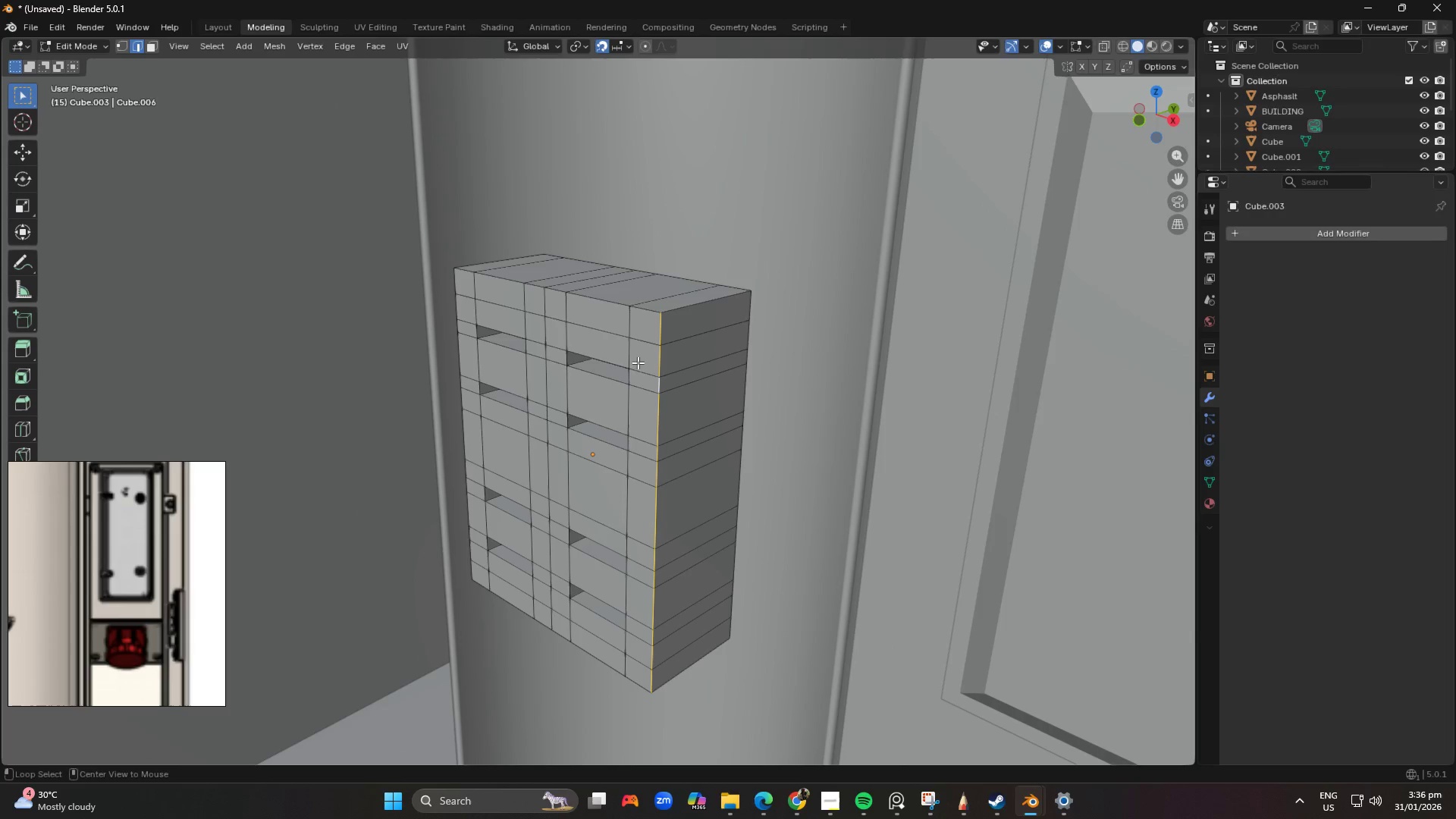 
hold_key(key=ShiftLeft, duration=3.33)
hold_key(key=AltLeft, duration=1.53)
left_click([603, 298])
 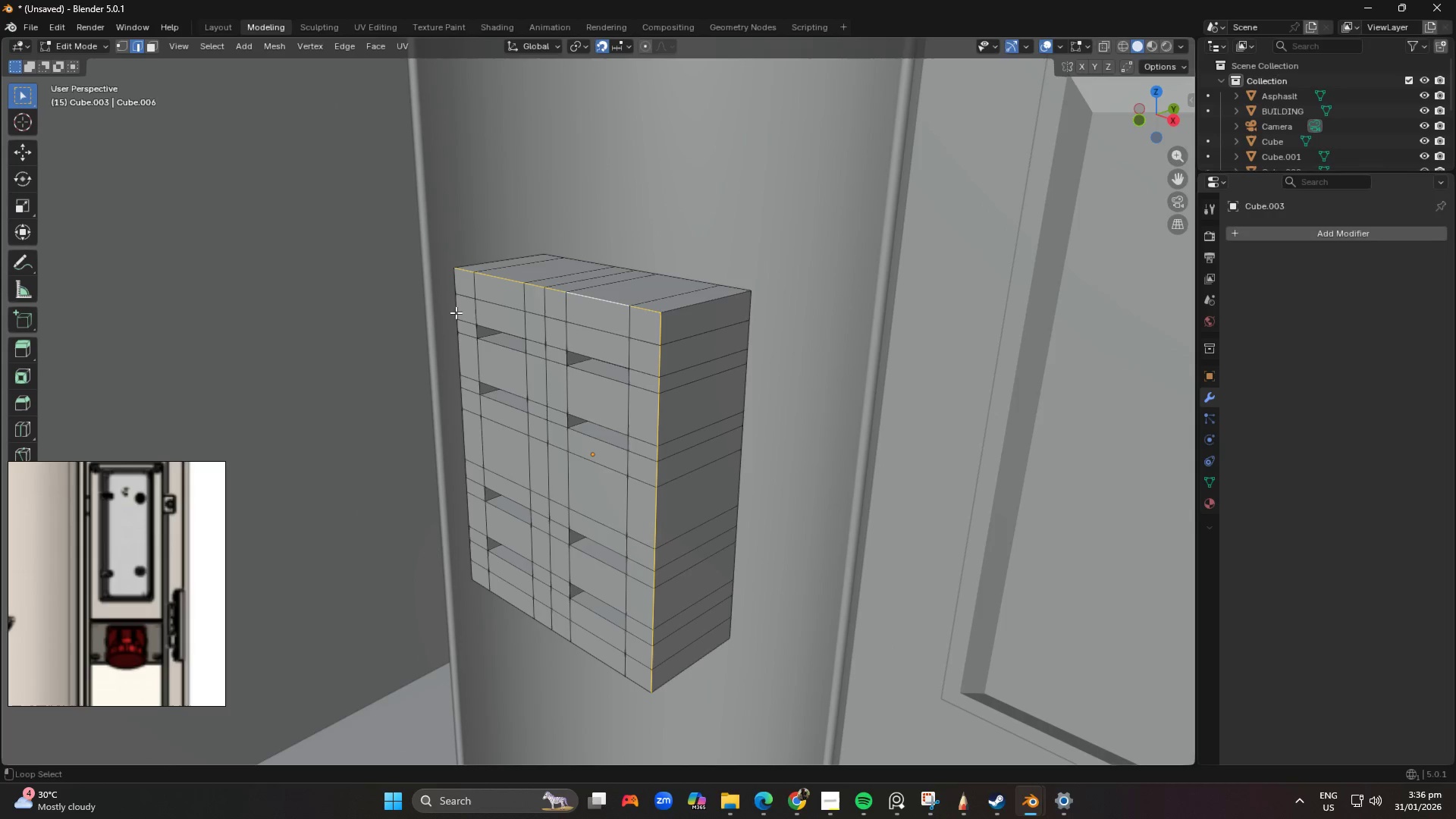 
hold_key(key=AltLeft, duration=1.51)
left_click([457, 303])
 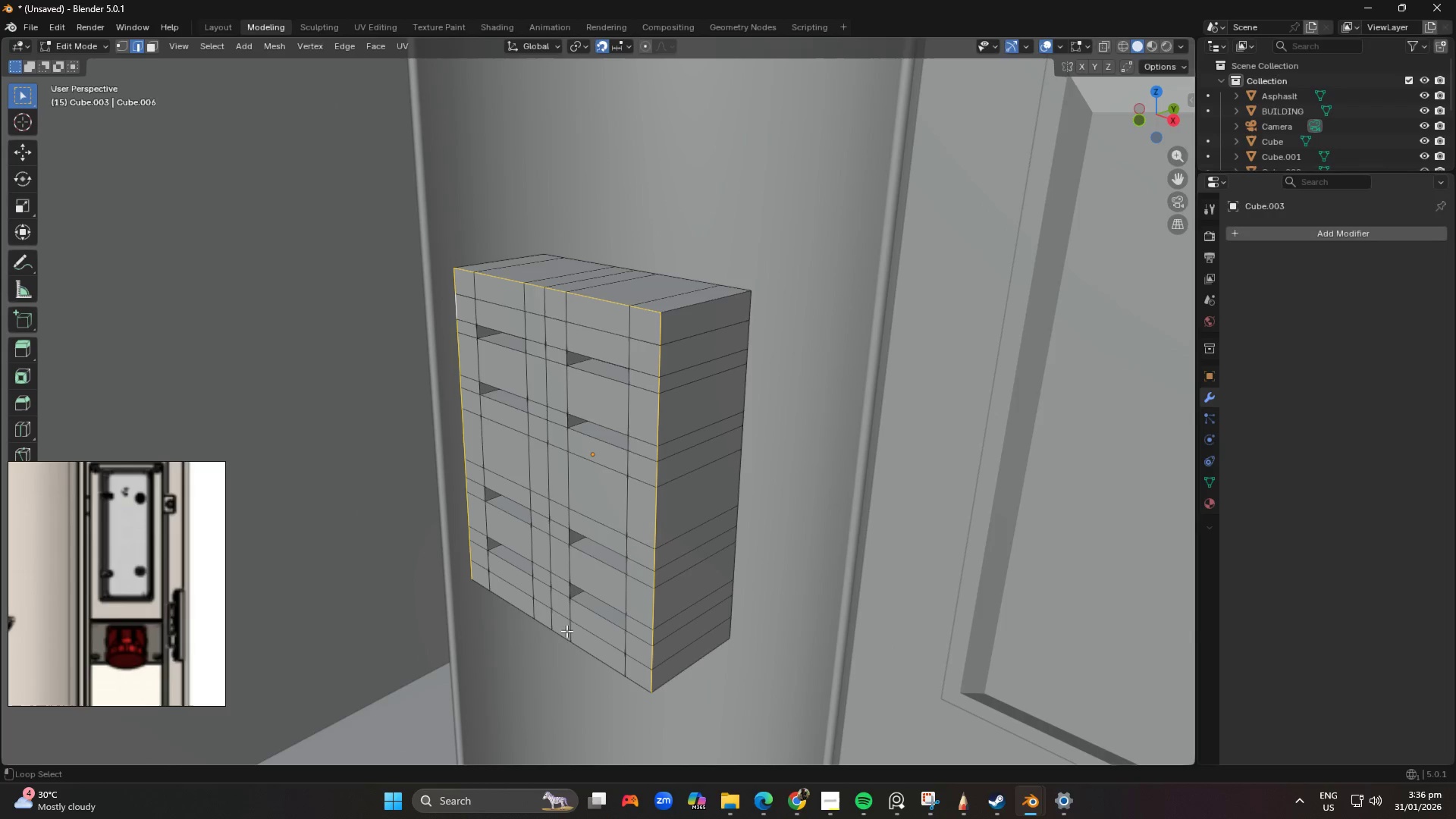 
left_click([580, 645])
 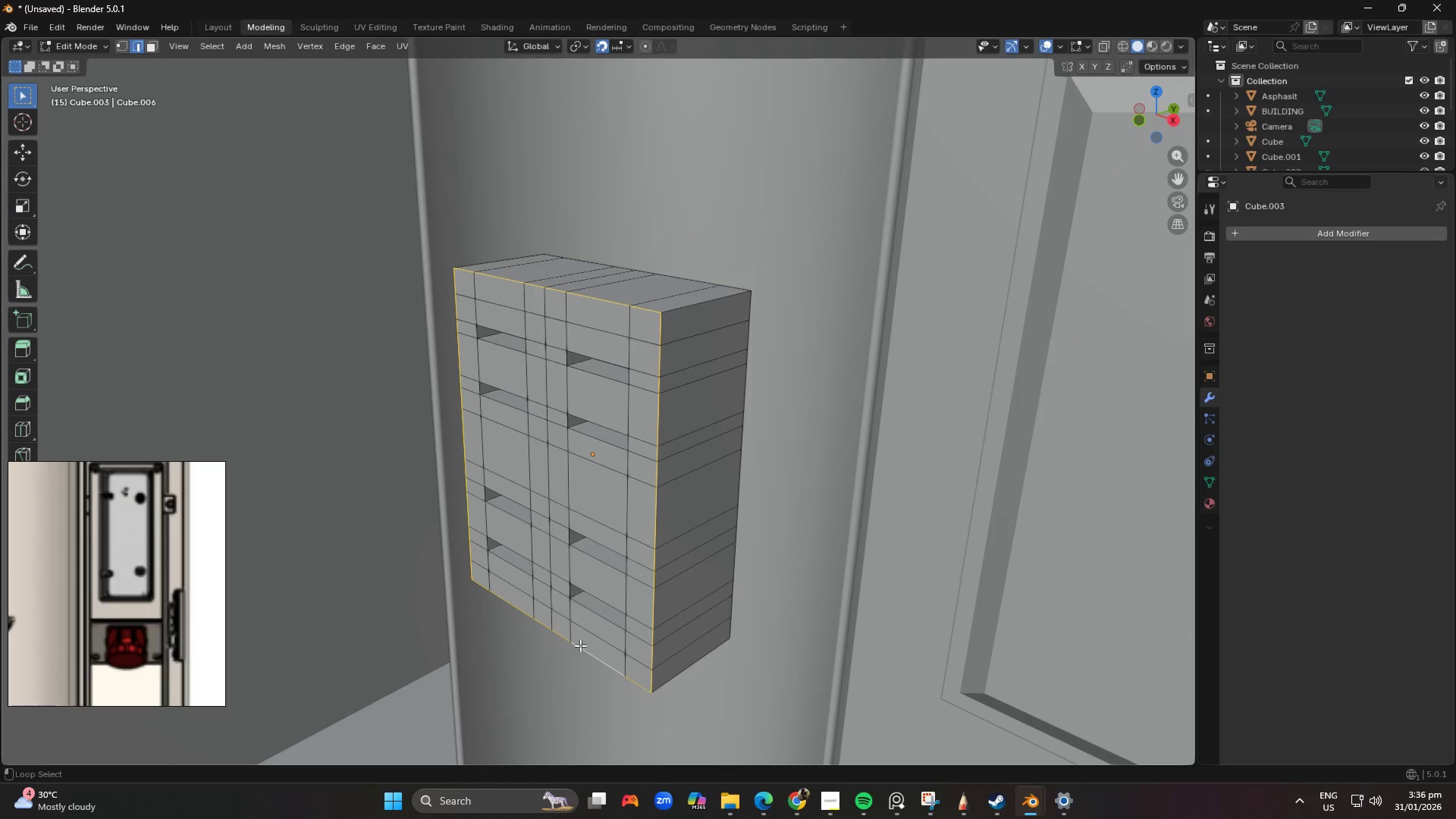 
key(Alt+Shift+AltLeft)
 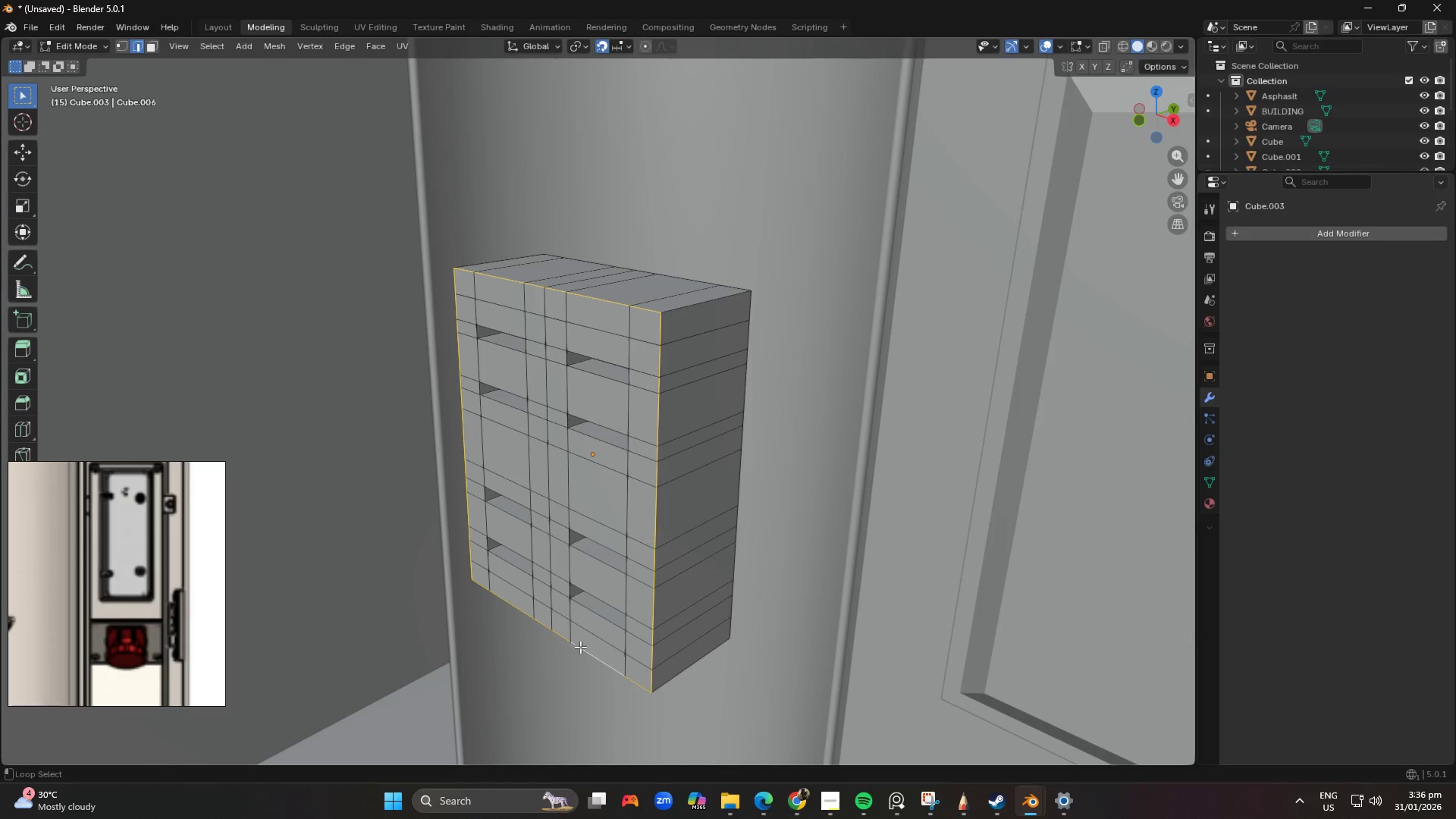 
key(Alt+Shift+AltLeft)
 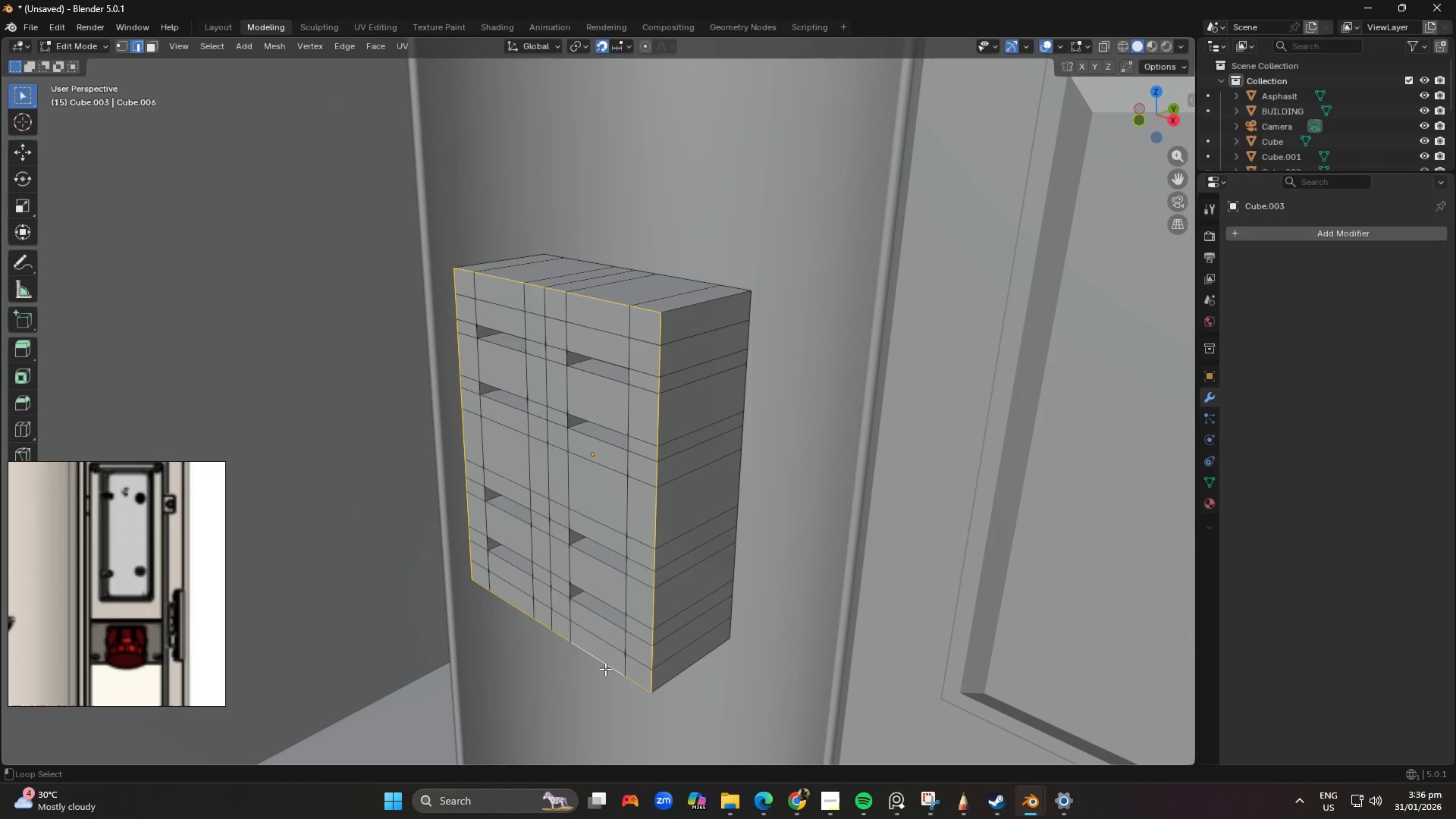 
key(Alt+Shift+AltLeft)
 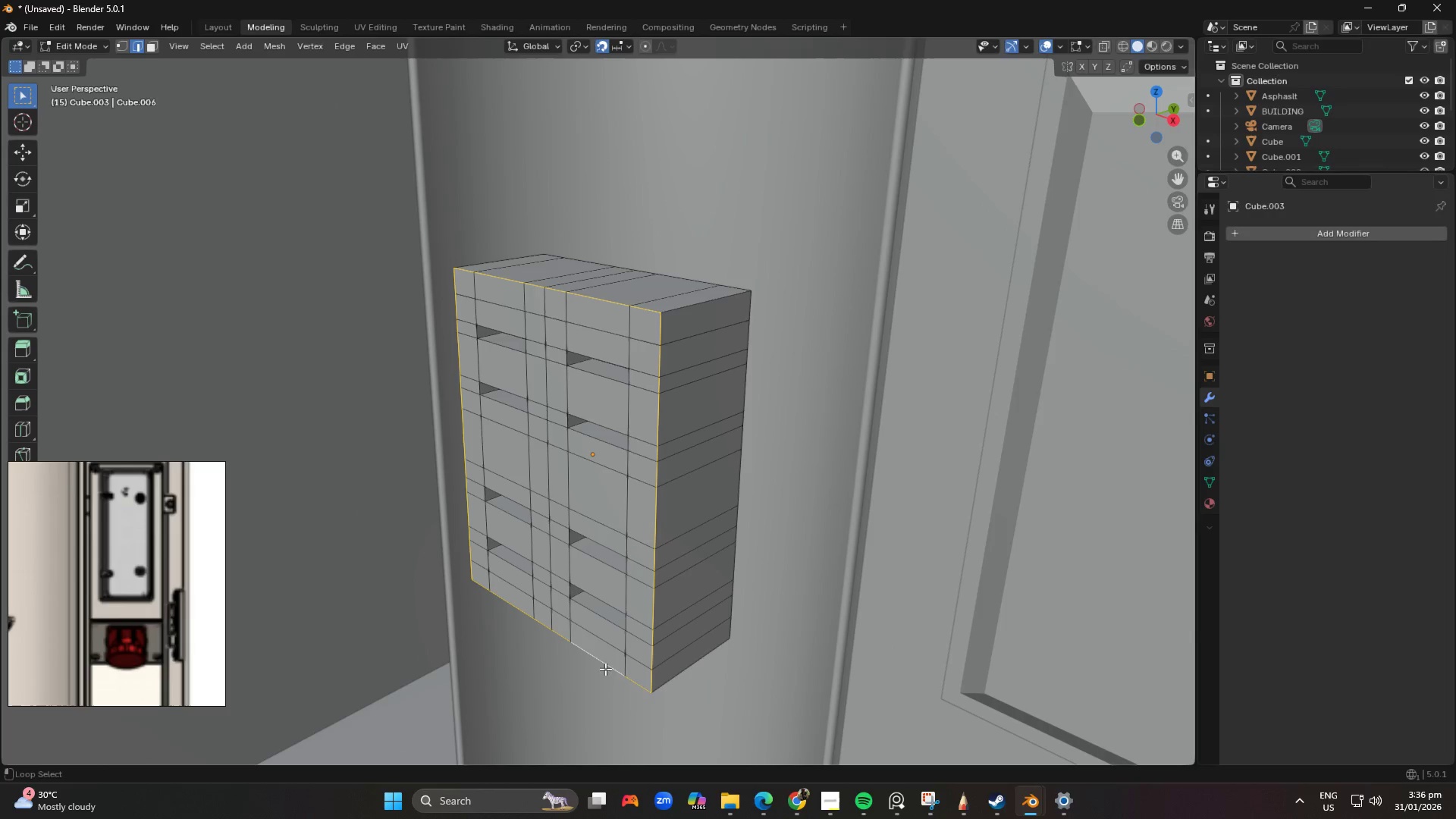 
key(Alt+Shift+AltLeft)
 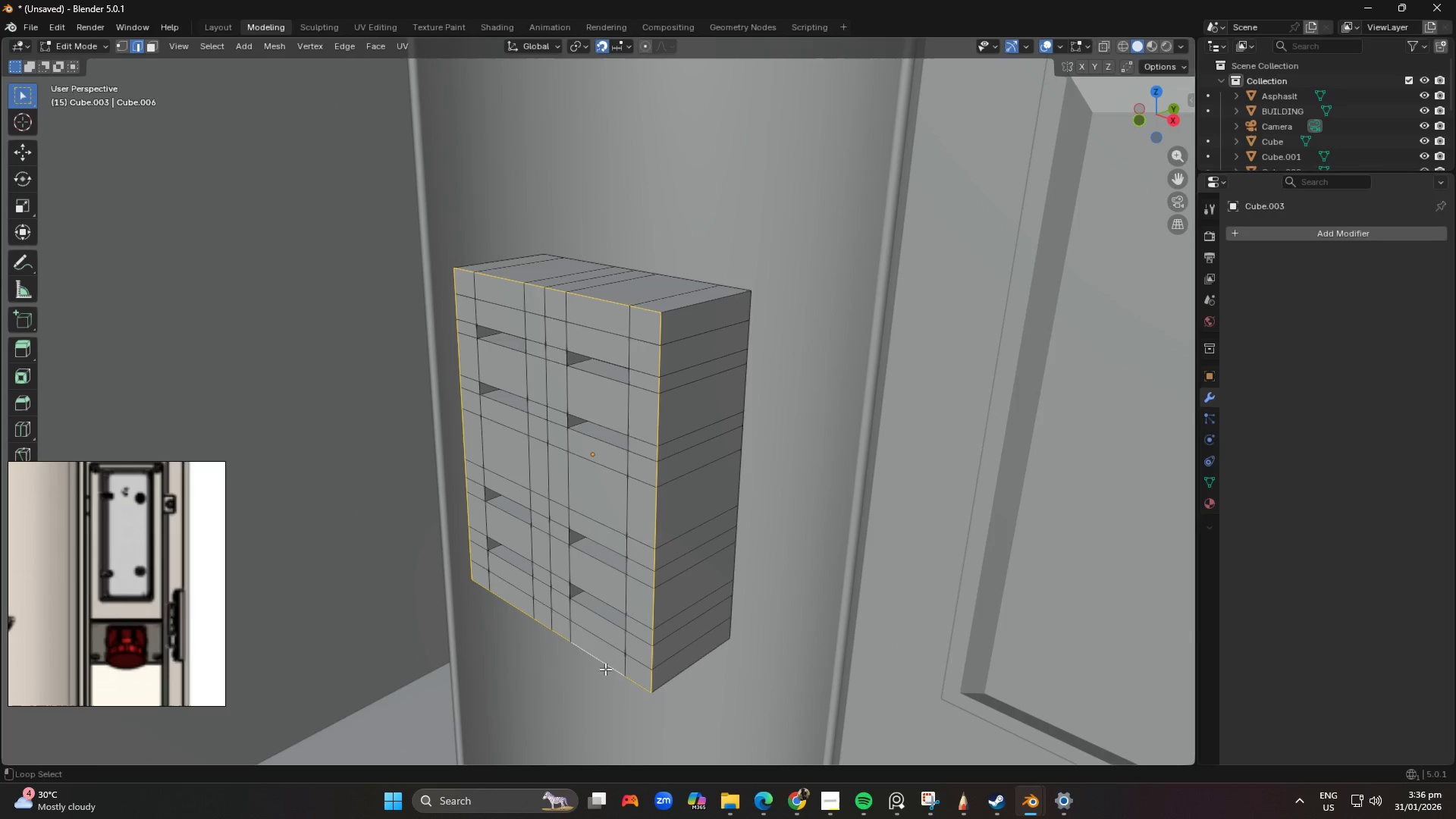 
key(Alt+Shift+AltLeft)
 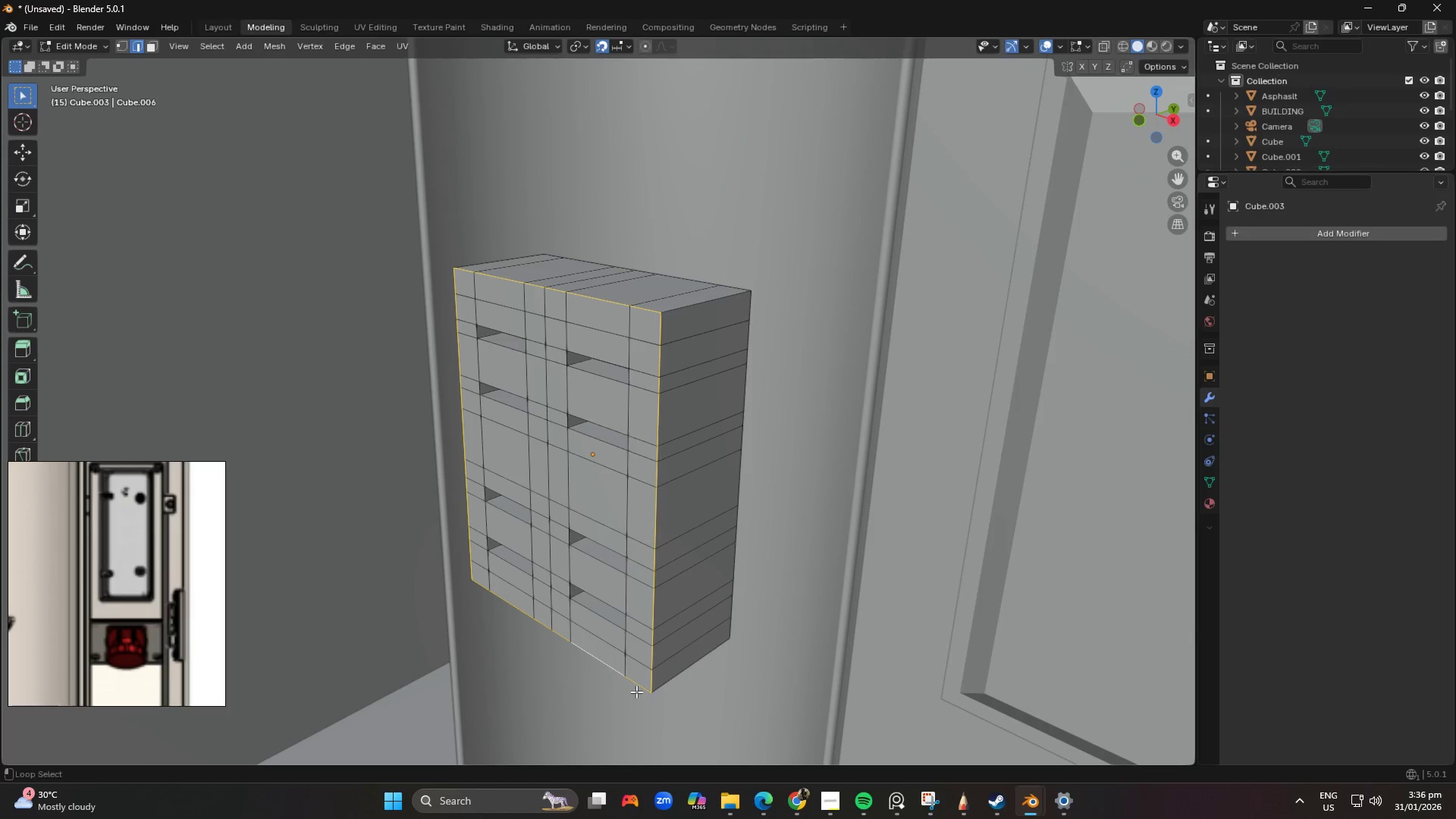 
key(Alt+Shift+AltLeft)
 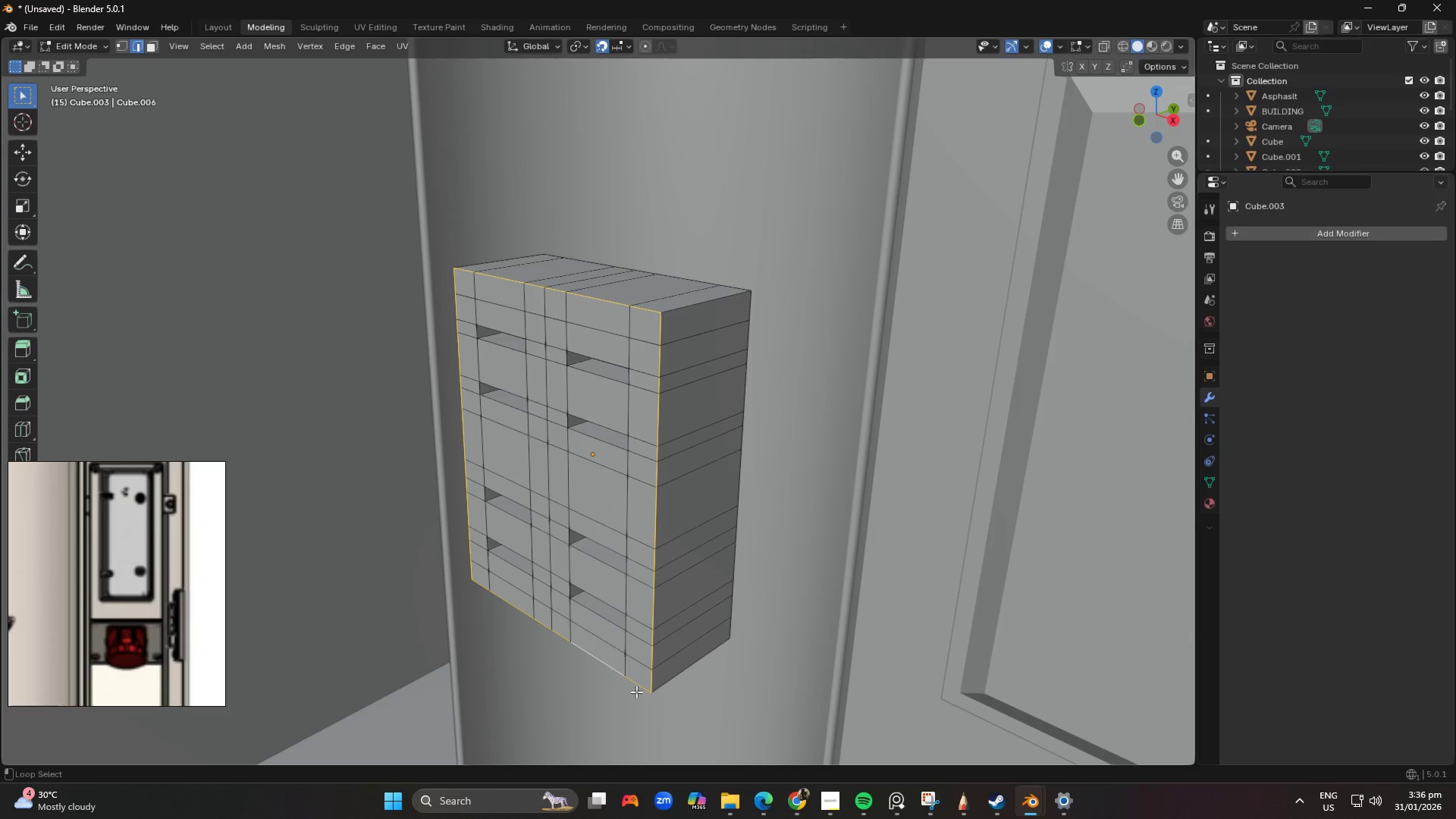 
key(Alt+Shift+AltLeft)
 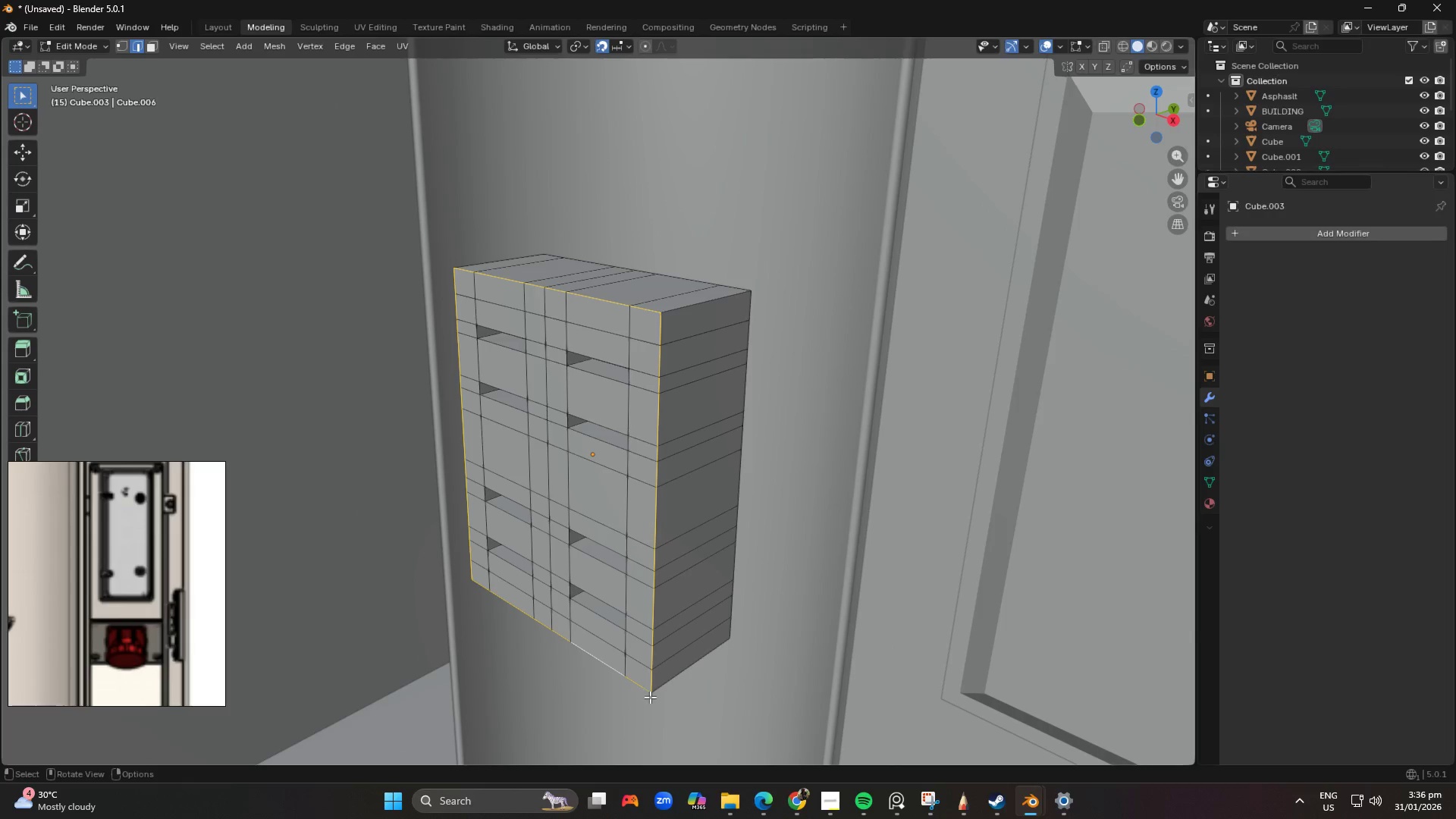 
key(Control+B)
 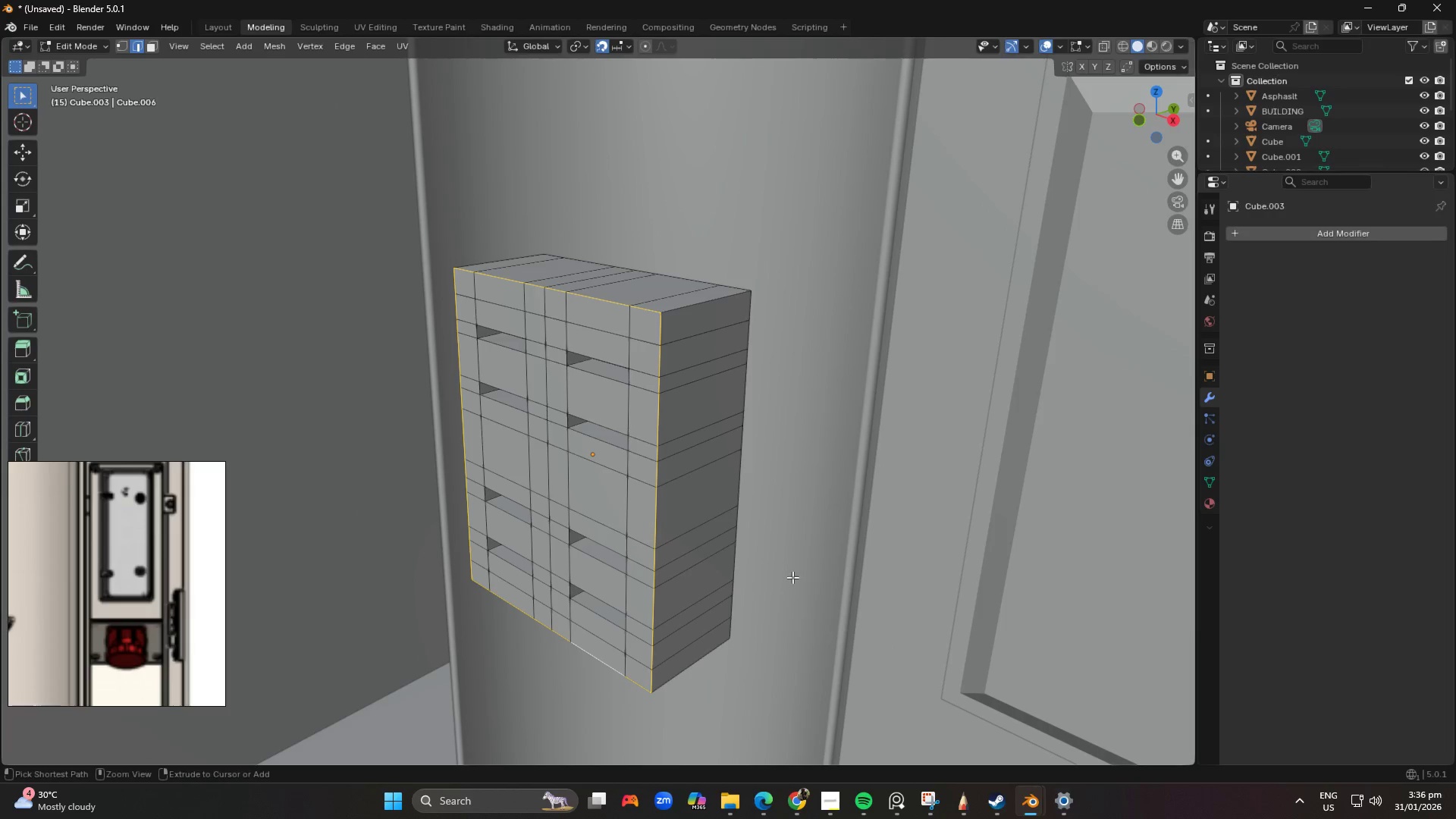 
key(Control+V)
 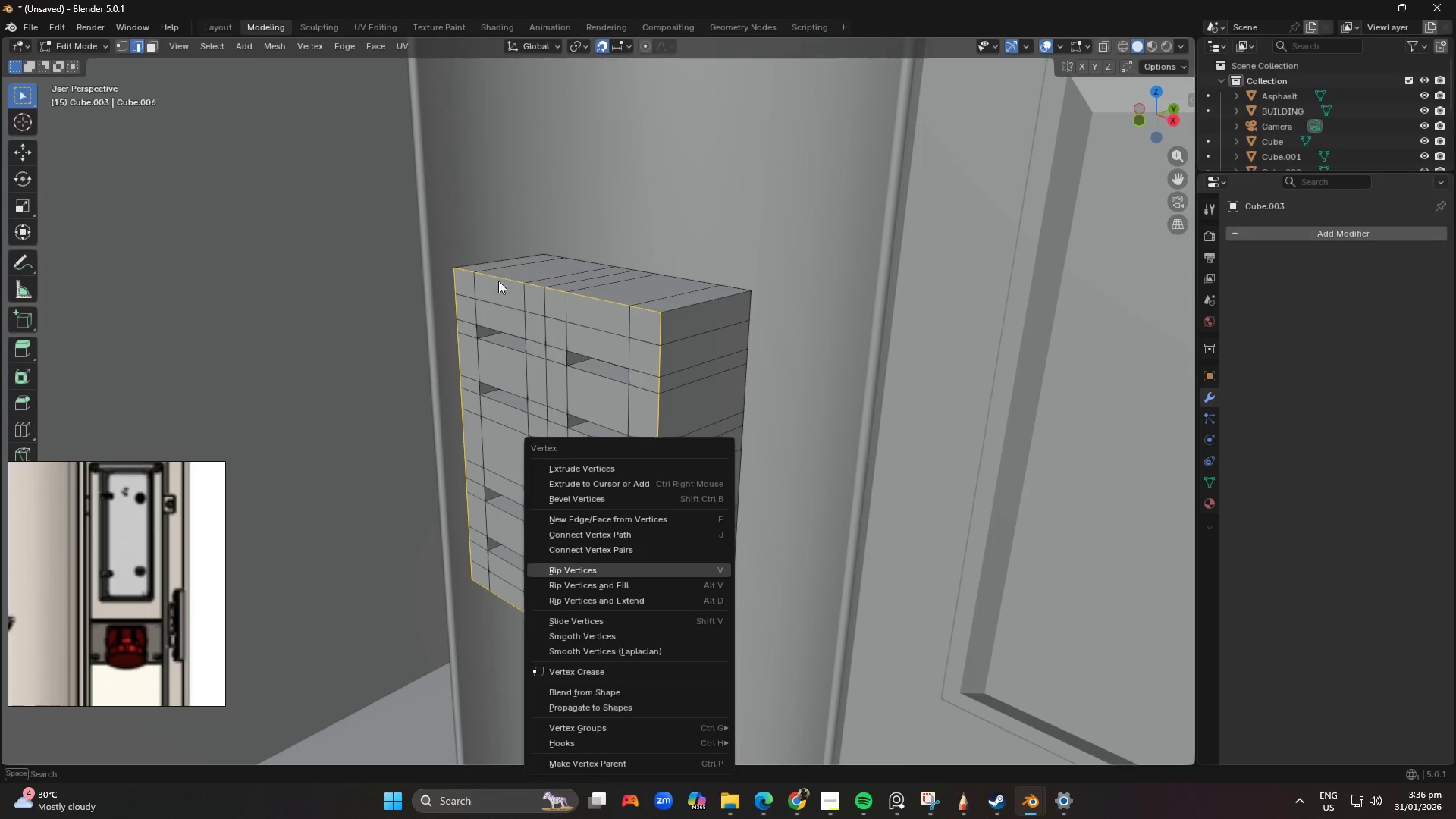 
left_click([579, 300])
 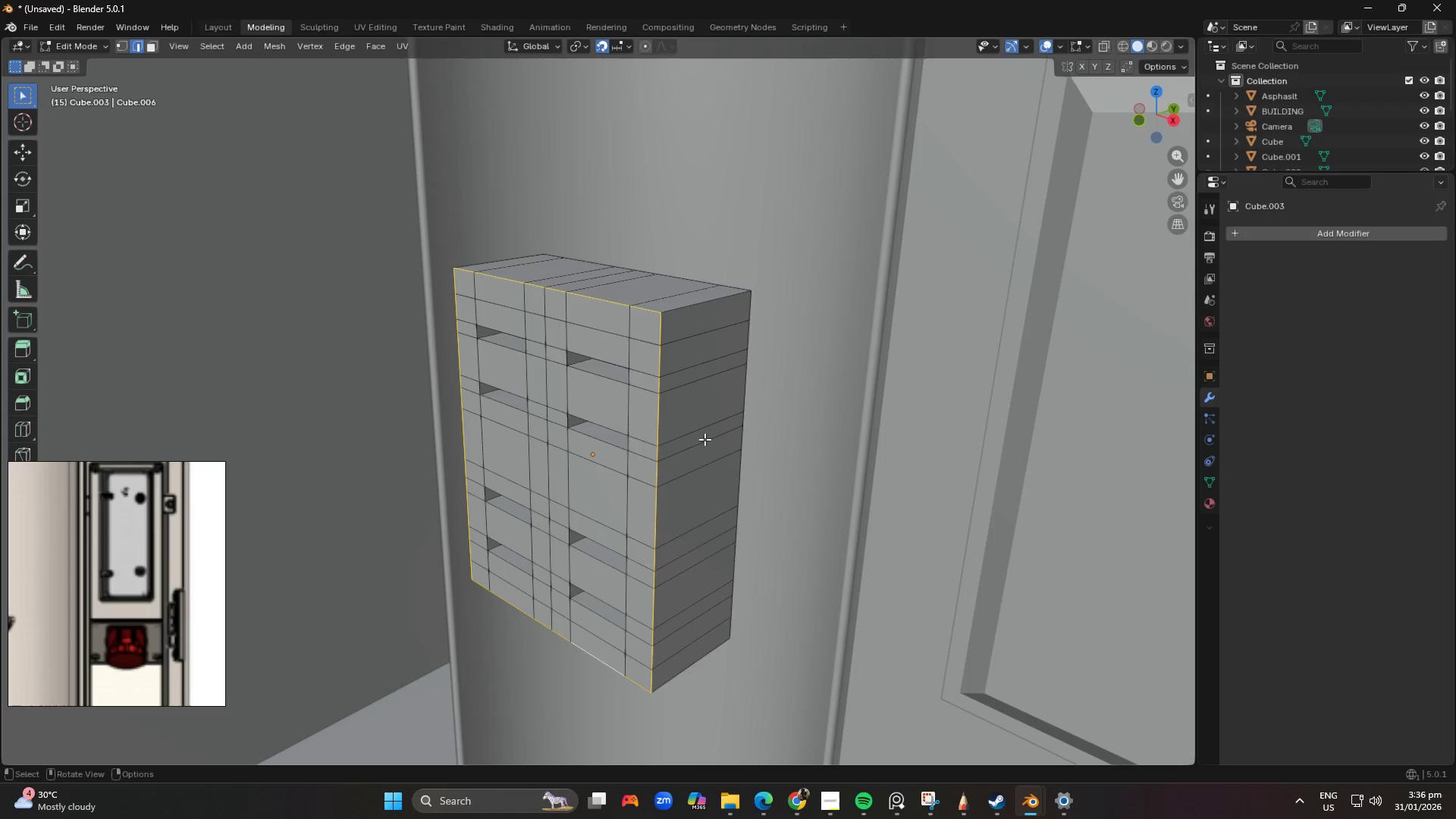 
key(Control+B)
 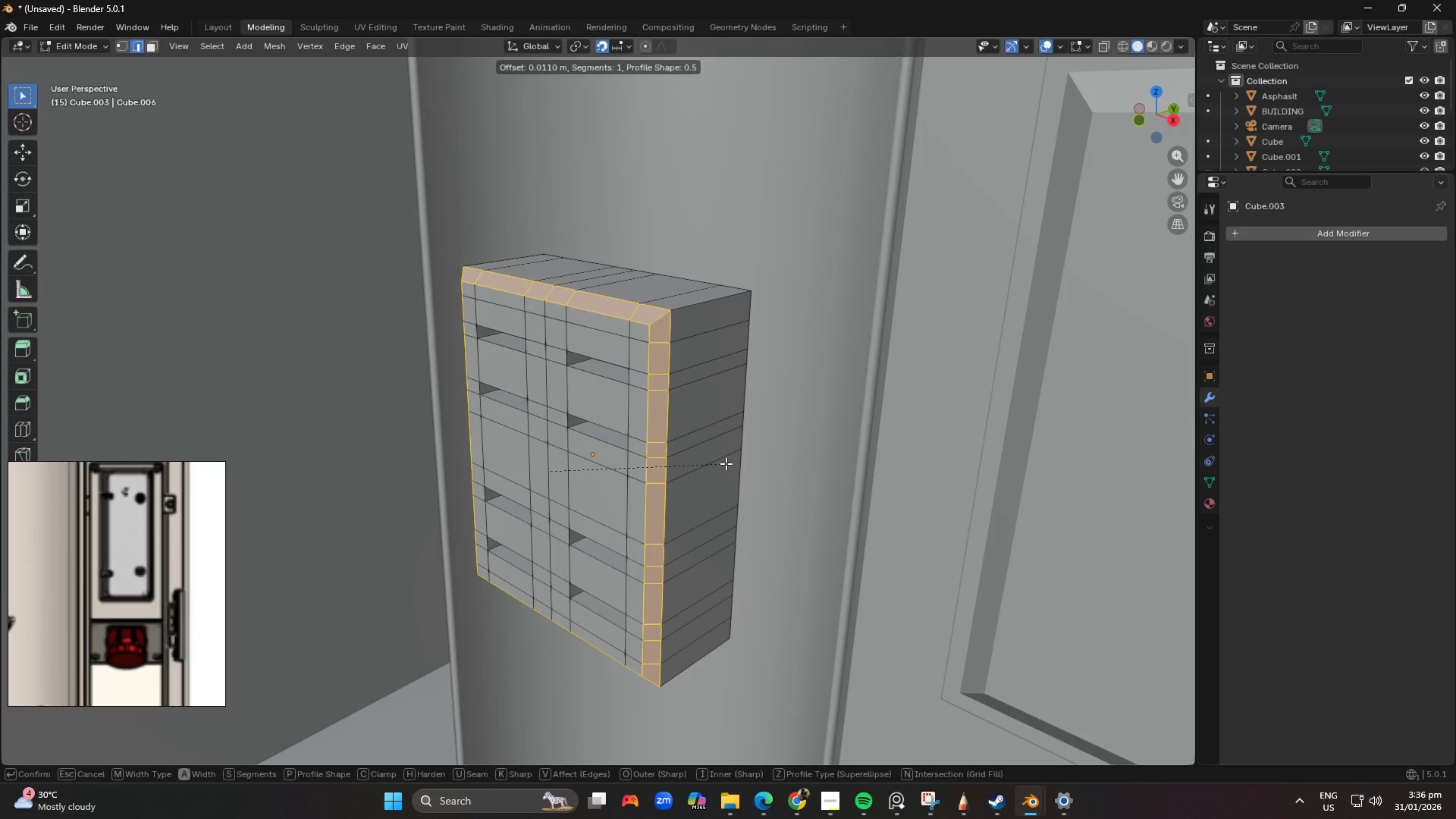 
left_click([726, 463])
 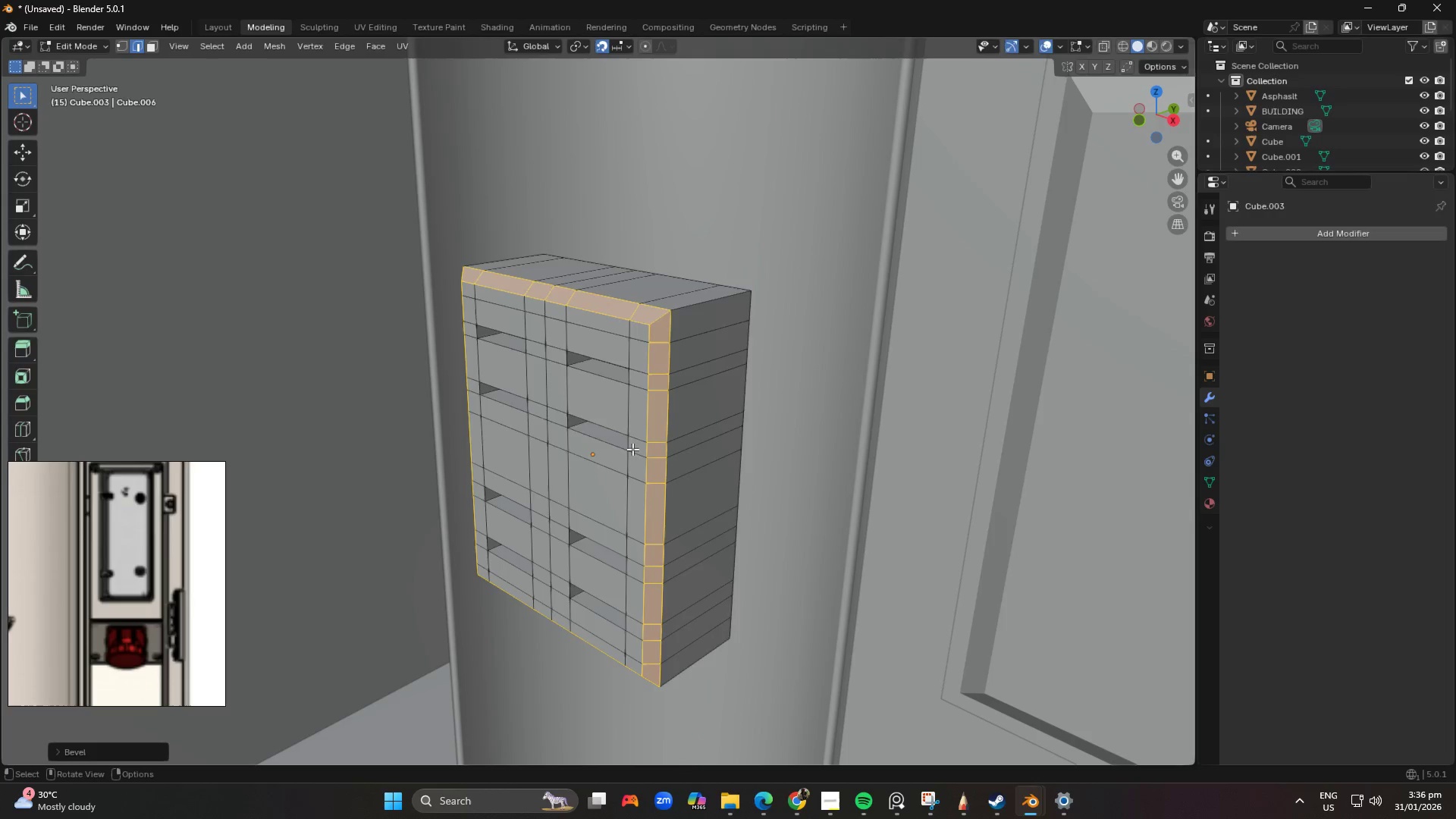 
key(Tab)
 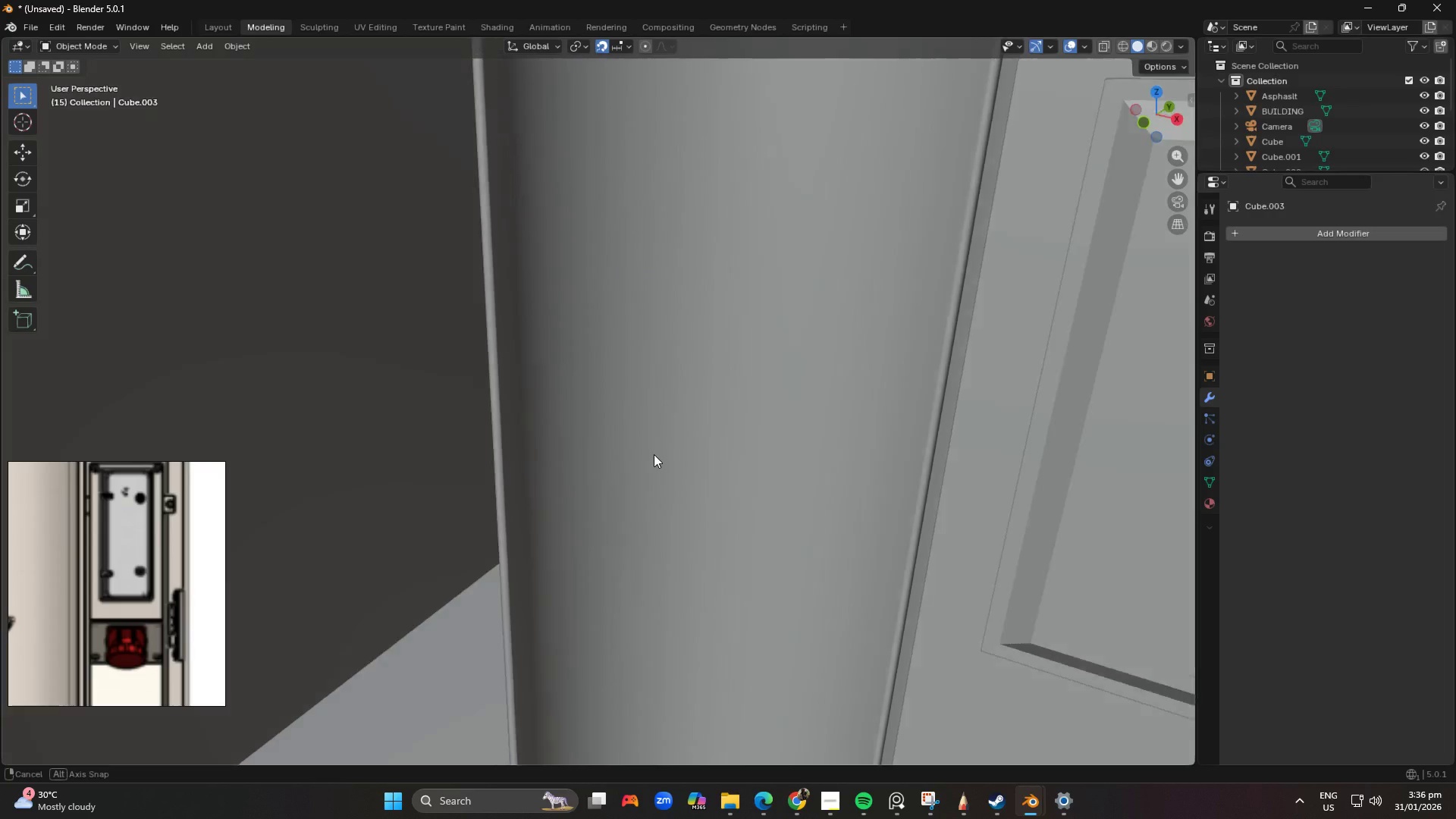 
hold_key(key=ShiftLeft, duration=0.36)
 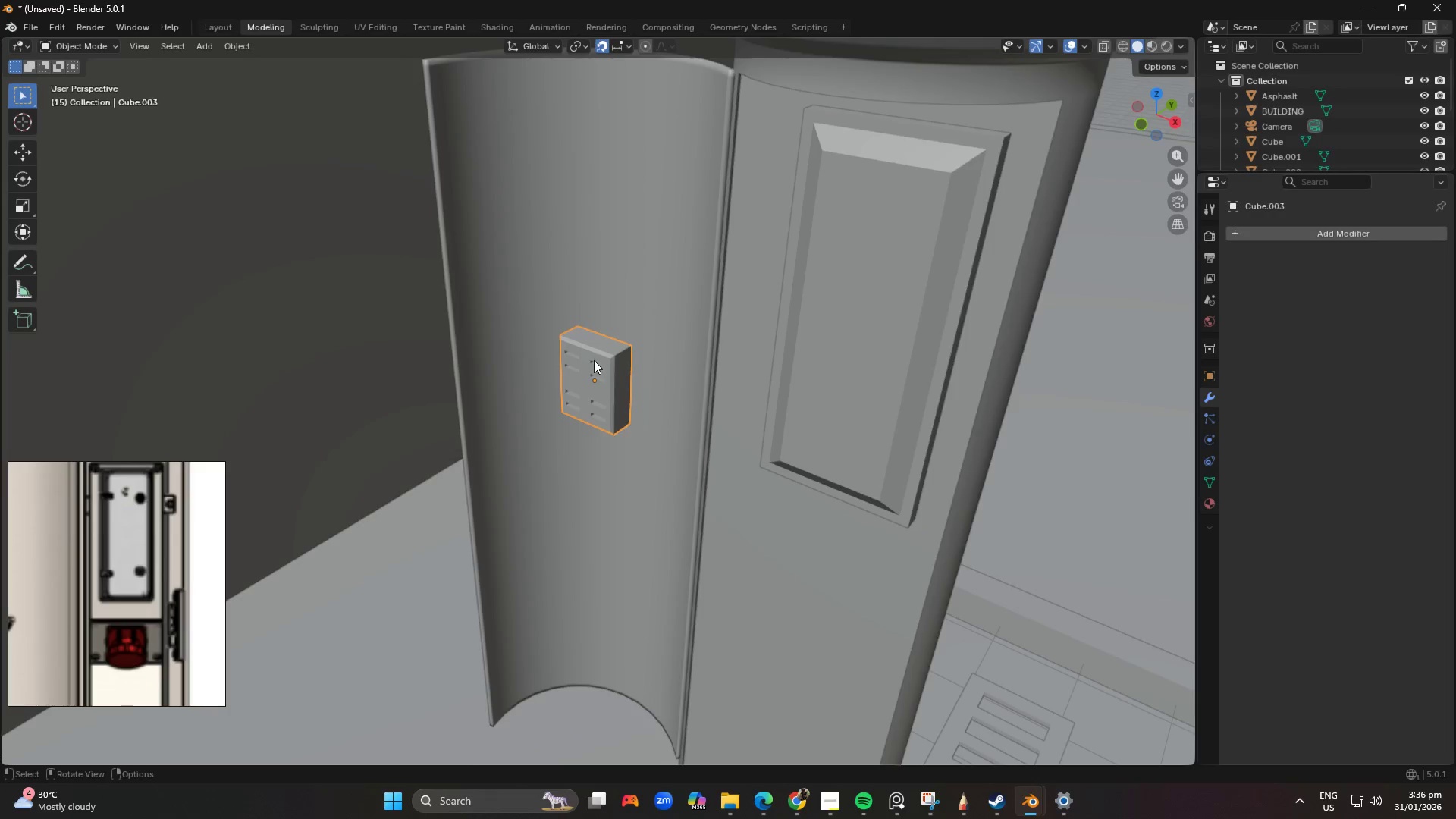 
scroll: coordinate [632, 472], scroll_direction: down, amount: 2.0
 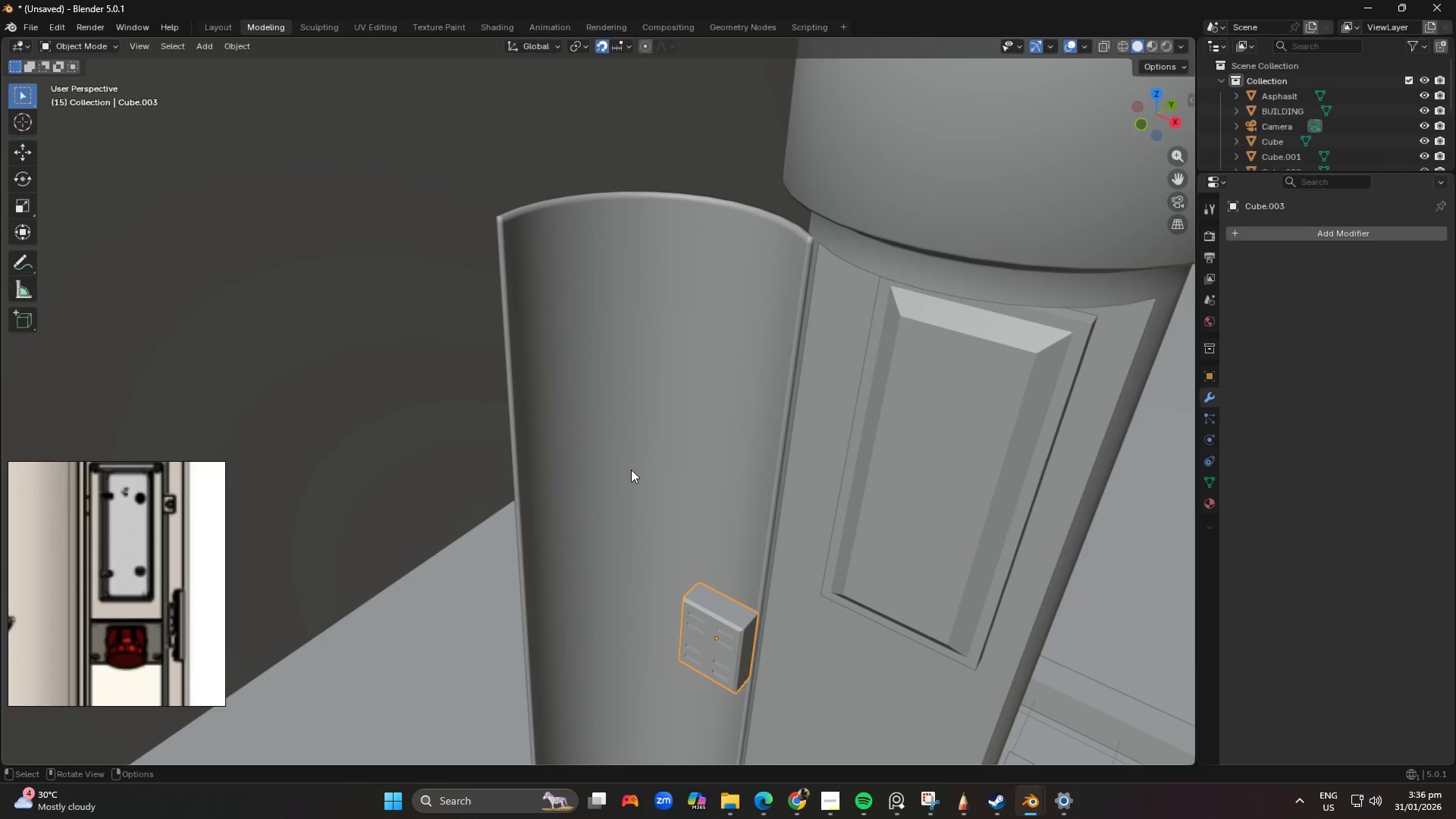 
scroll: coordinate [592, 362], scroll_direction: up, amount: 1.0
 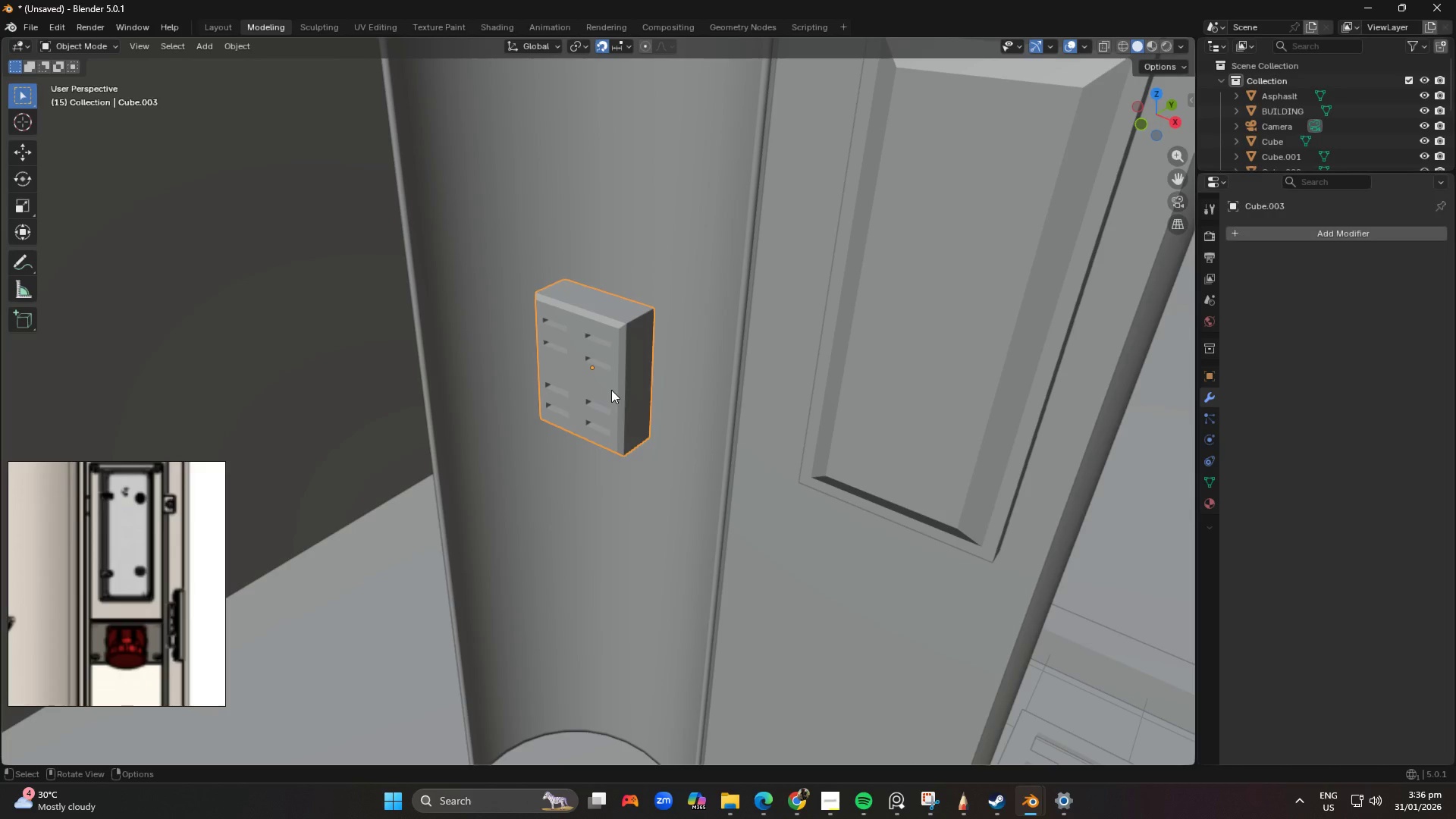 
key(Tab)
 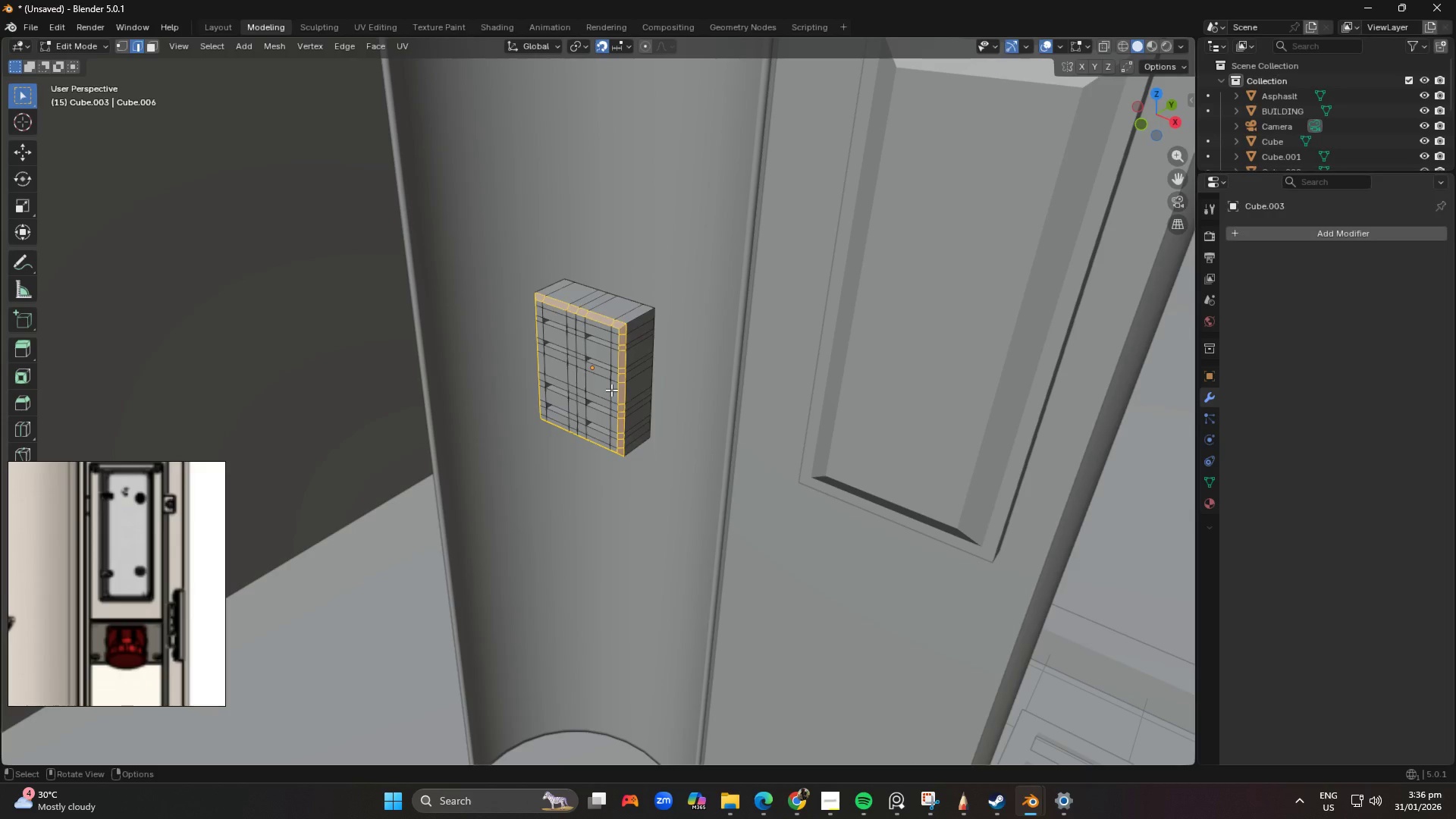 
key(A)
 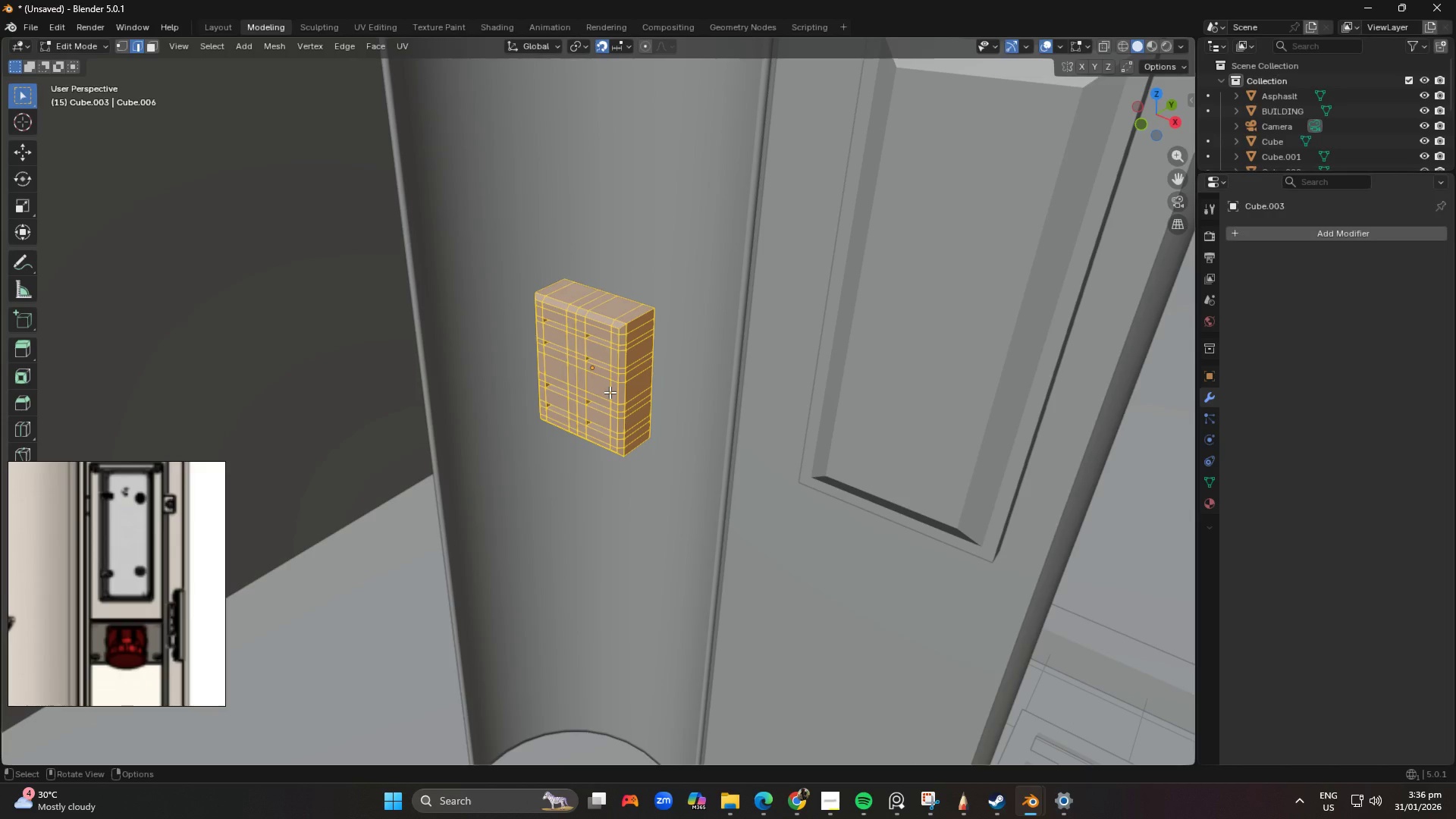 
key(End)
 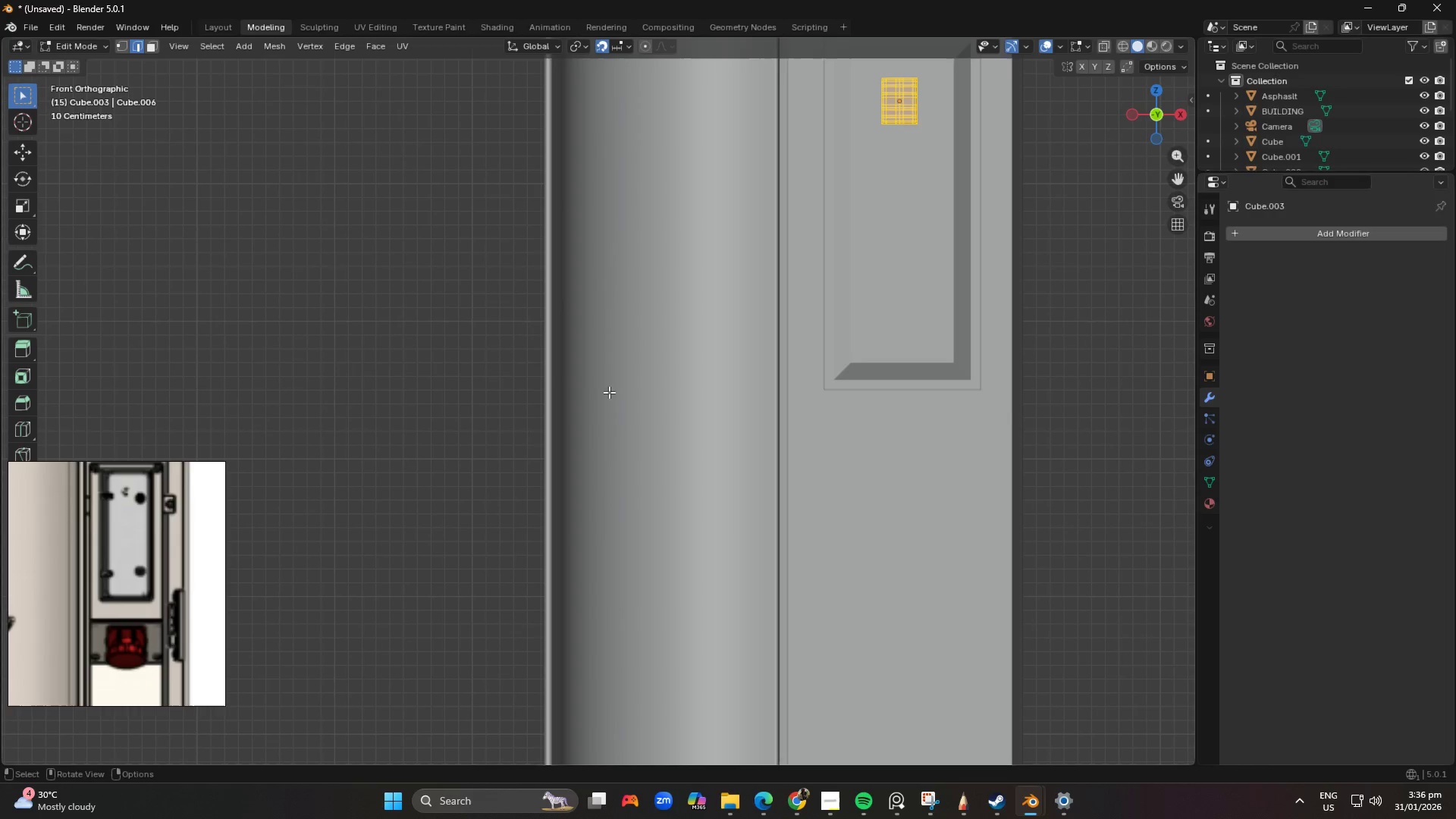 
hold_key(key=ShiftLeft, duration=0.48)
 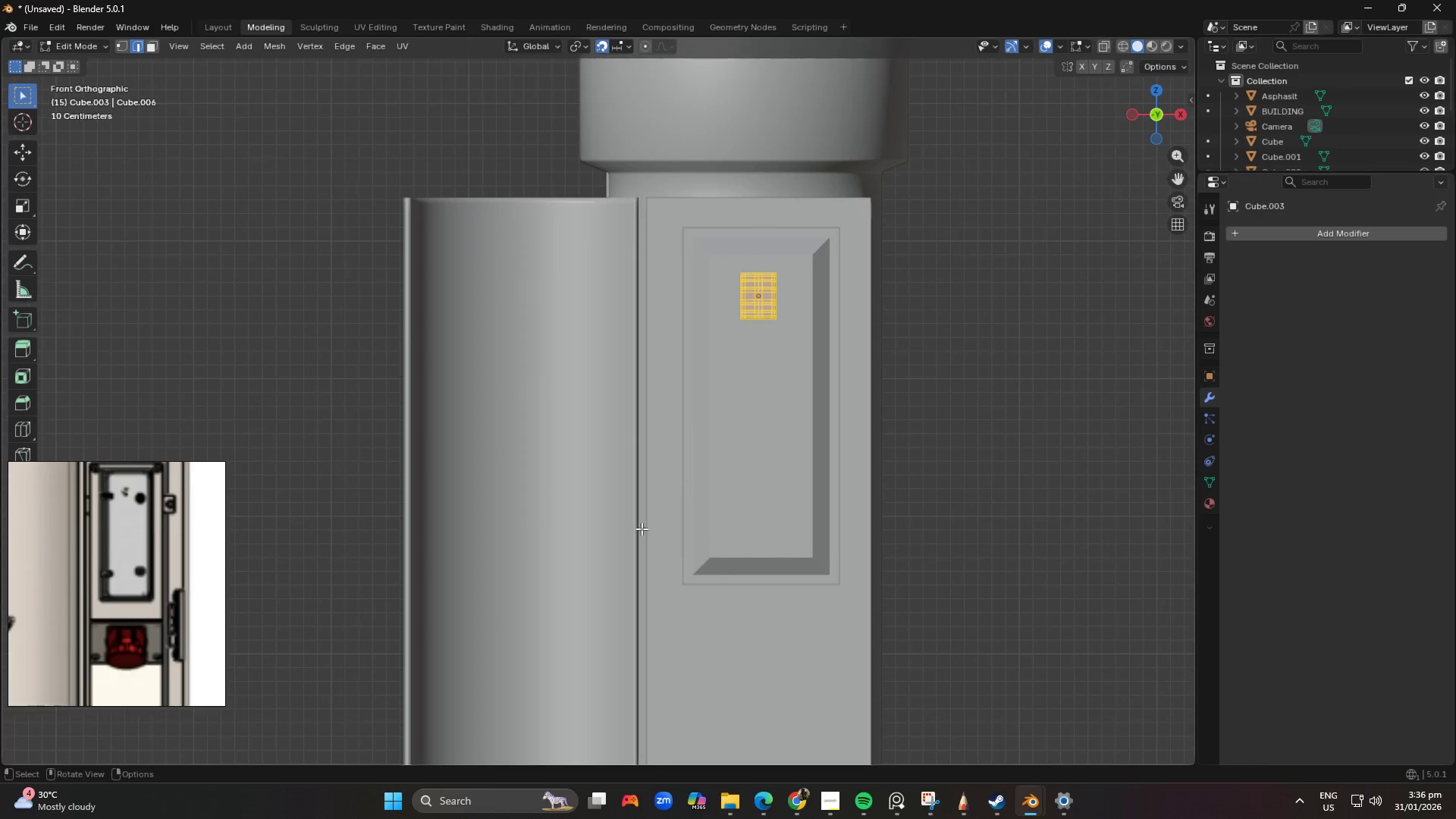 
key(Shift+ShiftLeft)
 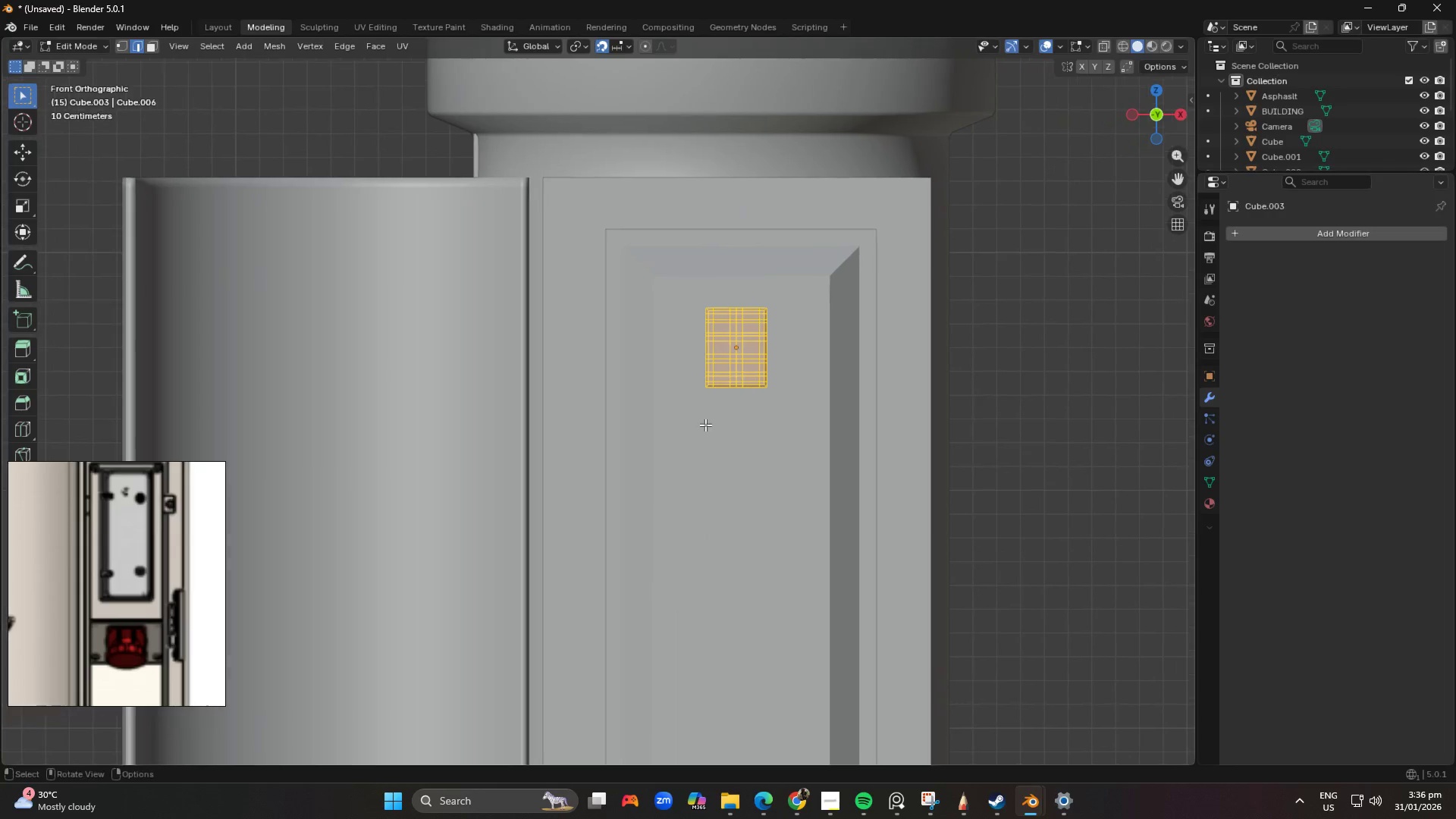 
scroll: coordinate [740, 497], scroll_direction: up, amount: 3.0
 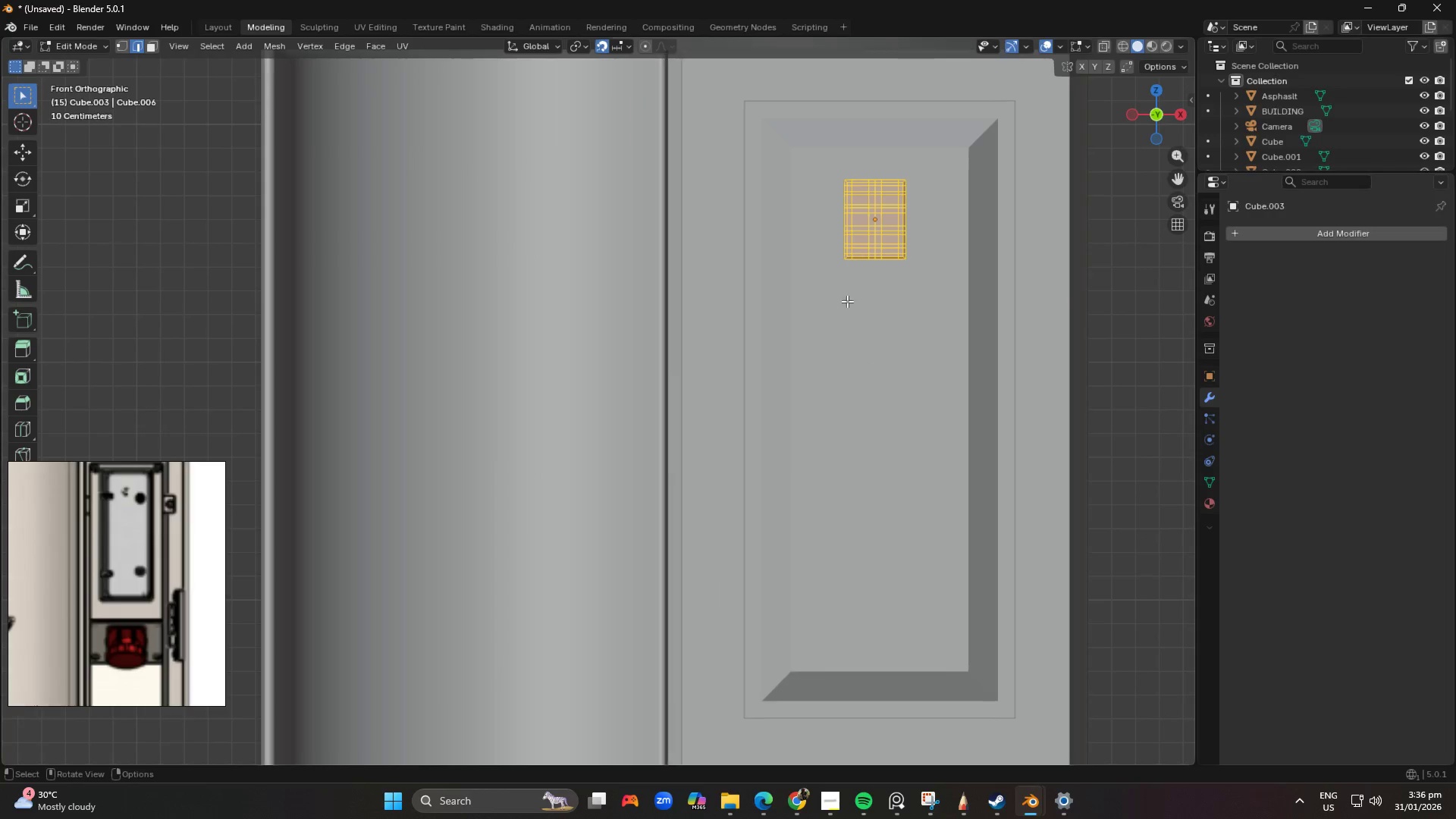 
key(Shift+ShiftLeft)
 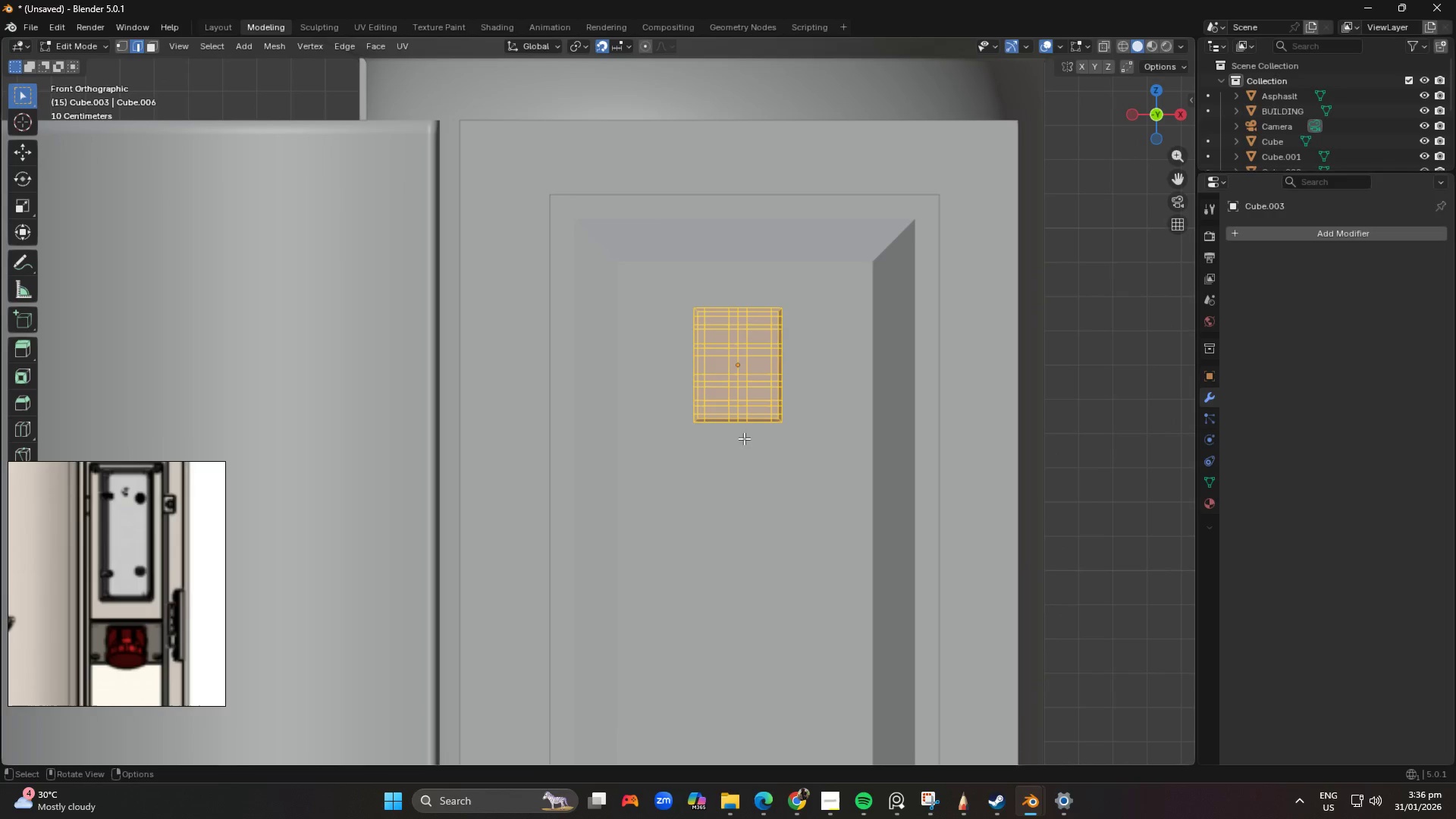 
scroll: coordinate [774, 397], scroll_direction: up, amount: 2.0
 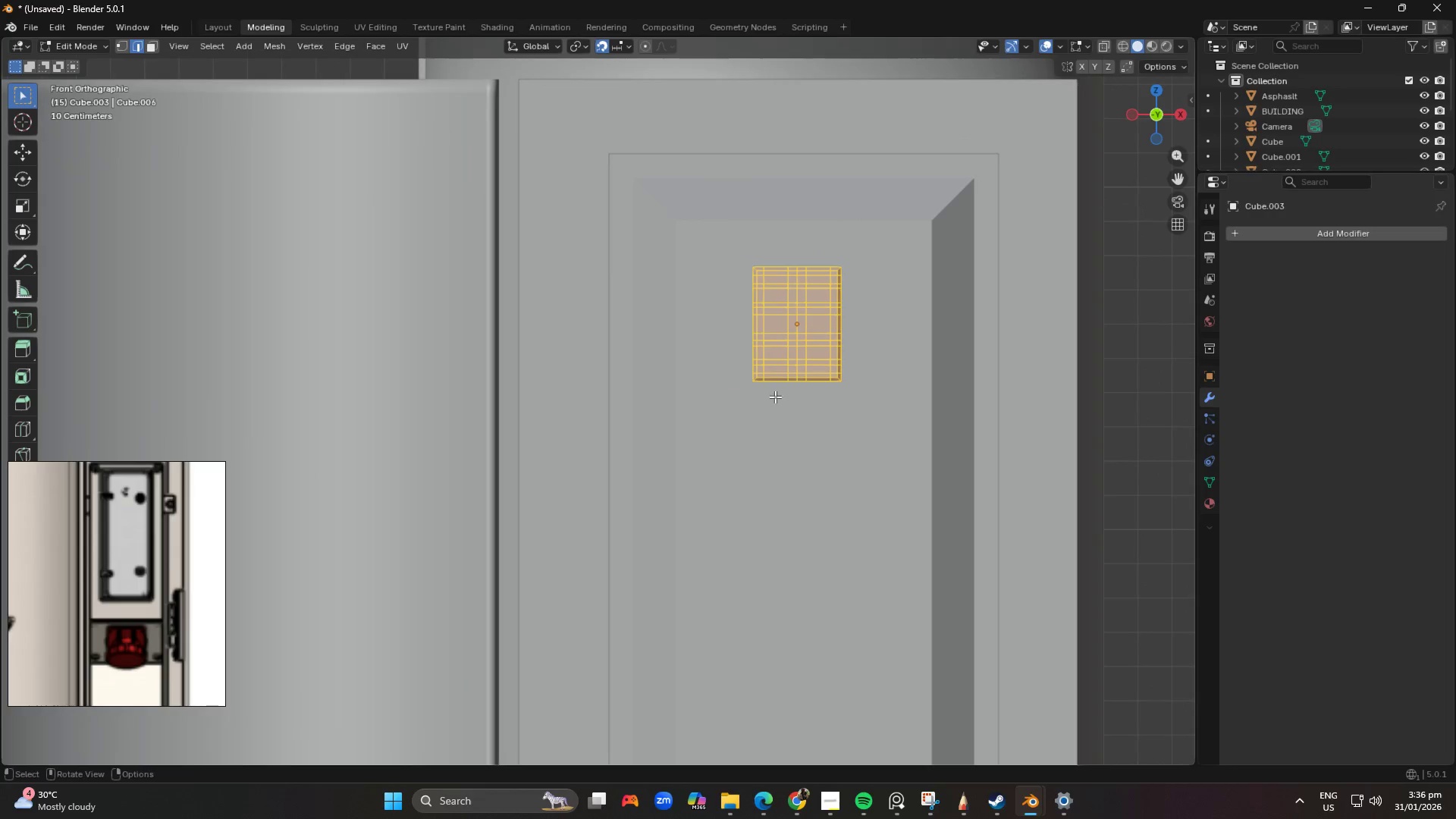 
key(S)
 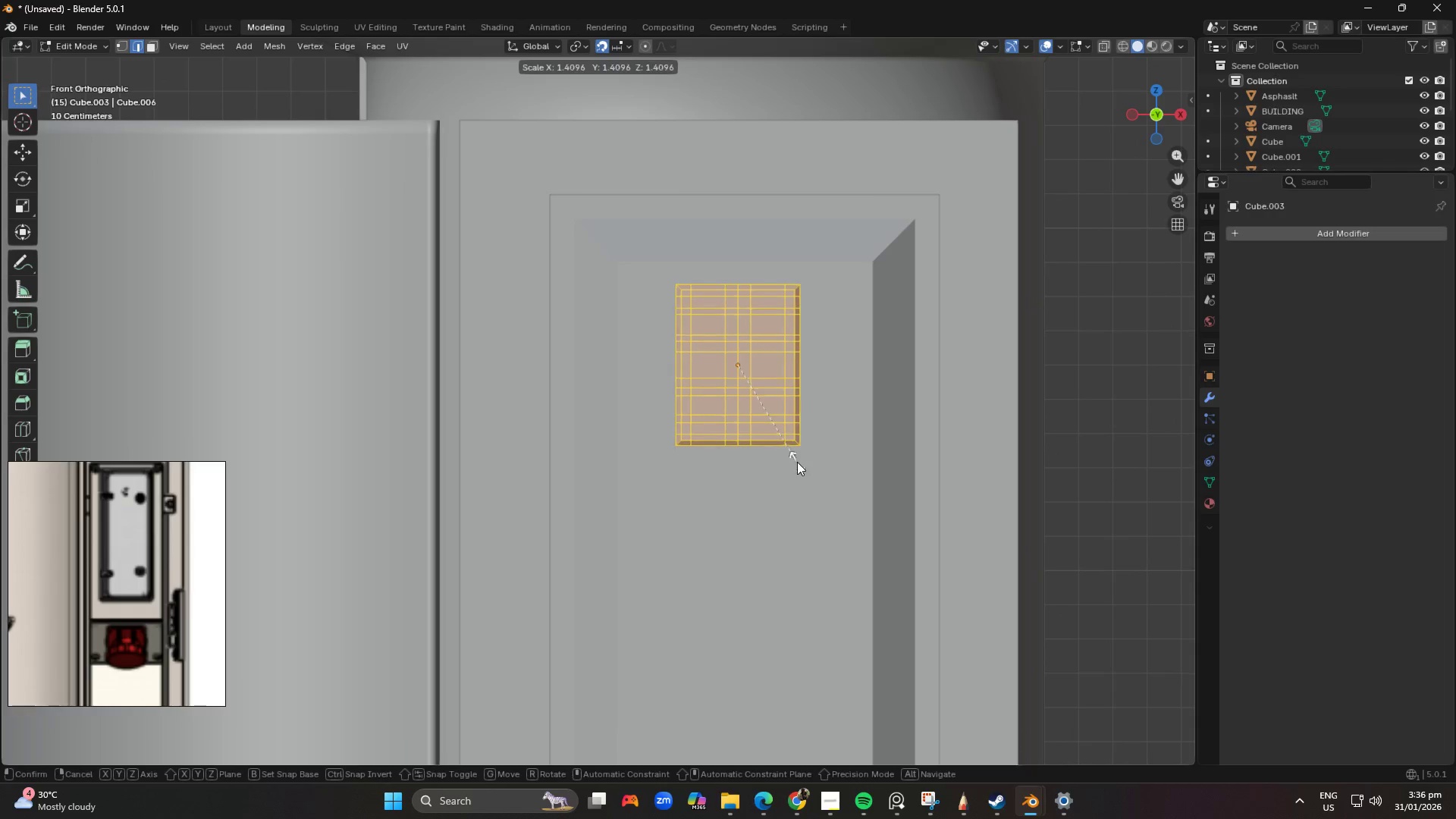 
left_click([797, 462])
 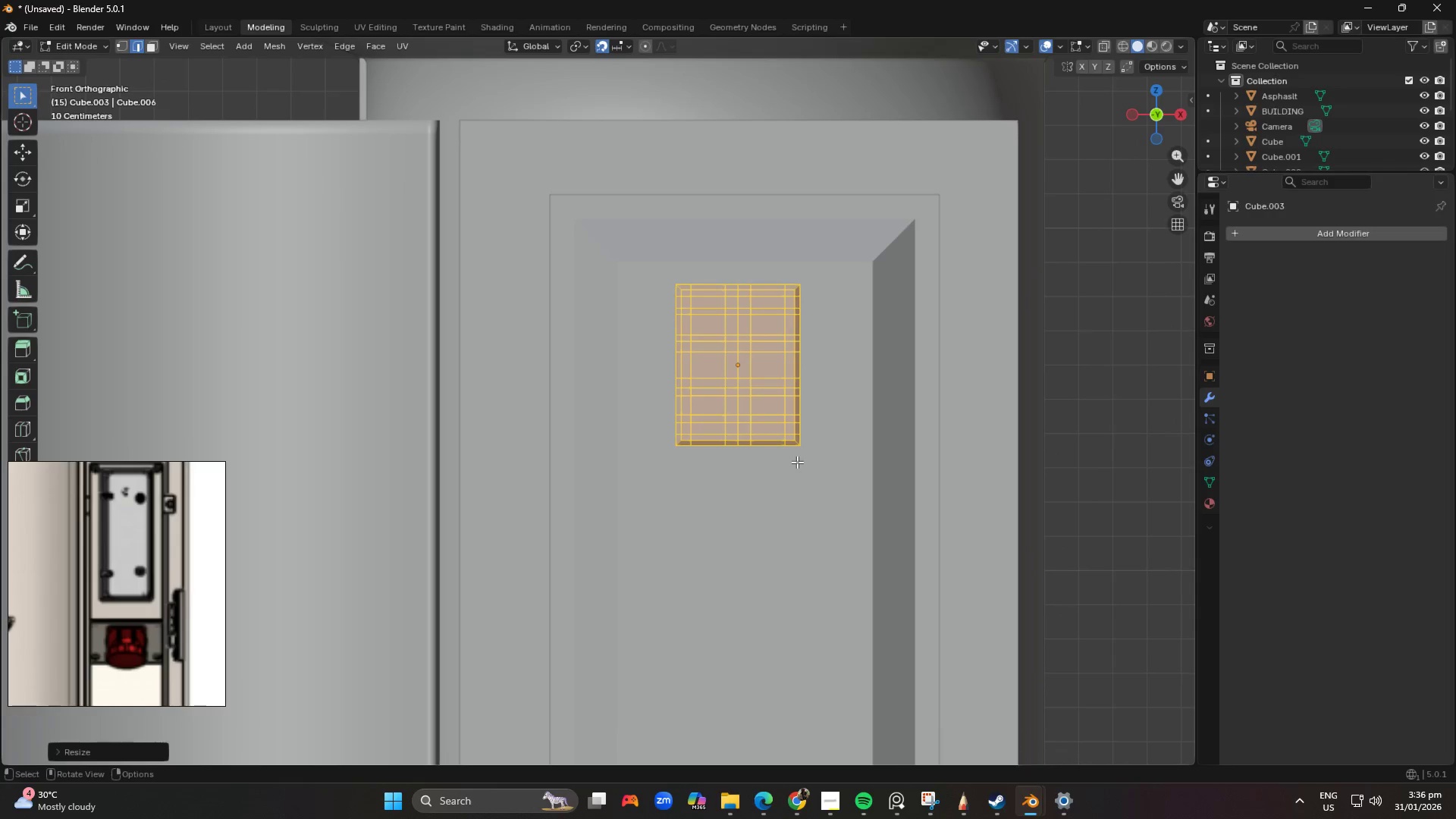 
key(G)
 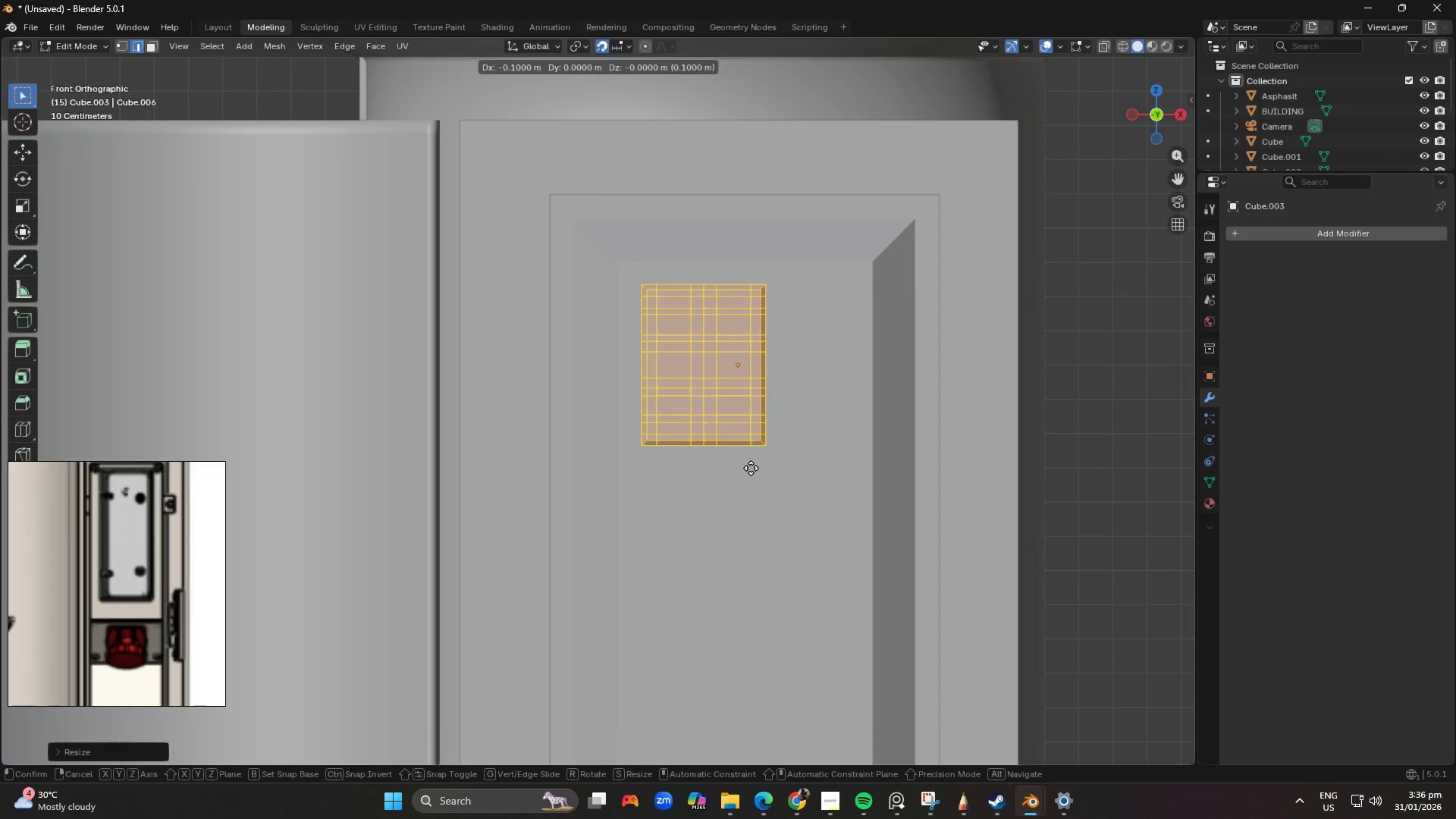 
left_click([751, 468])
 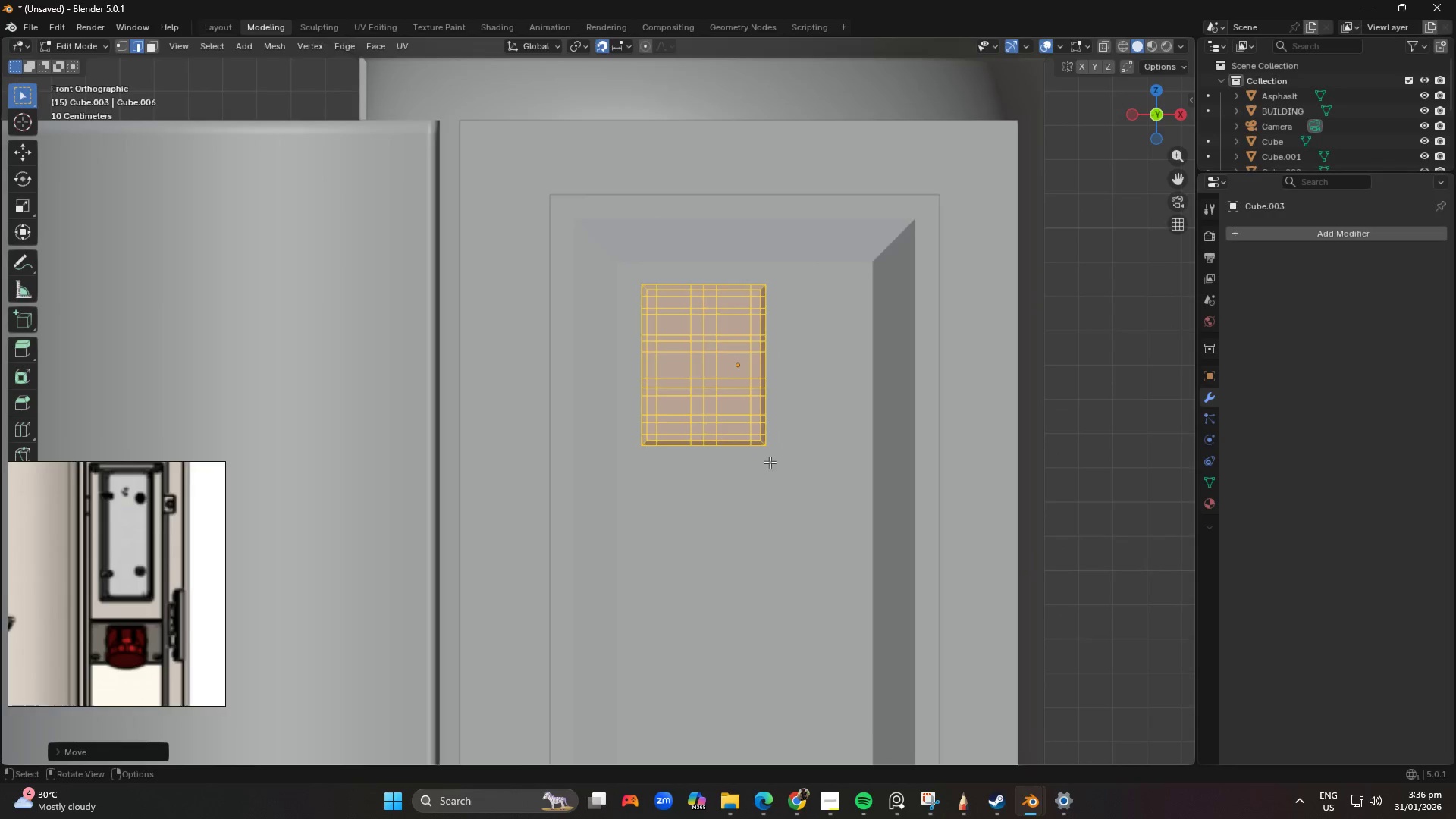 
scroll: coordinate [770, 462], scroll_direction: down, amount: 4.0
 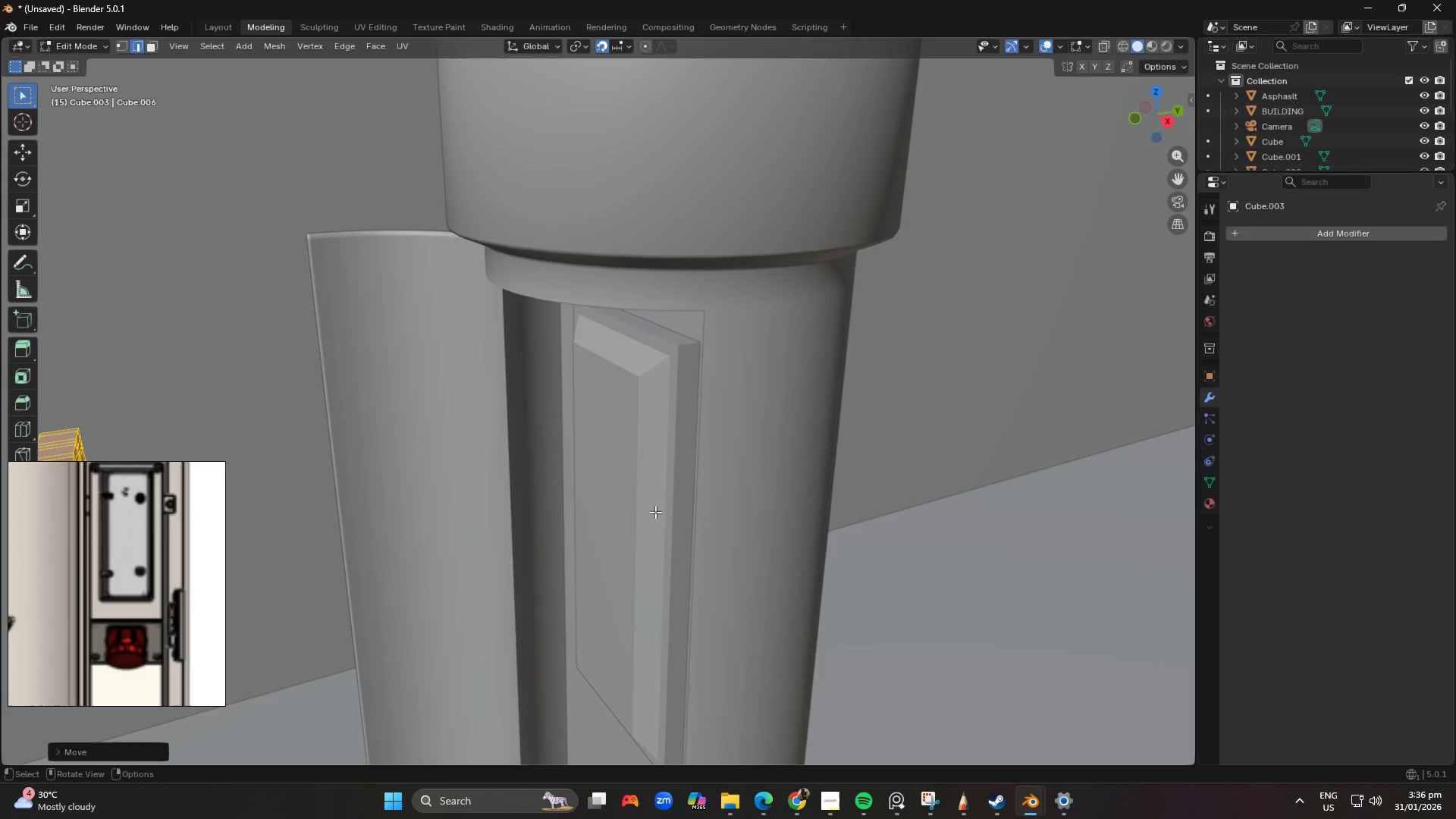 
type(GY)
 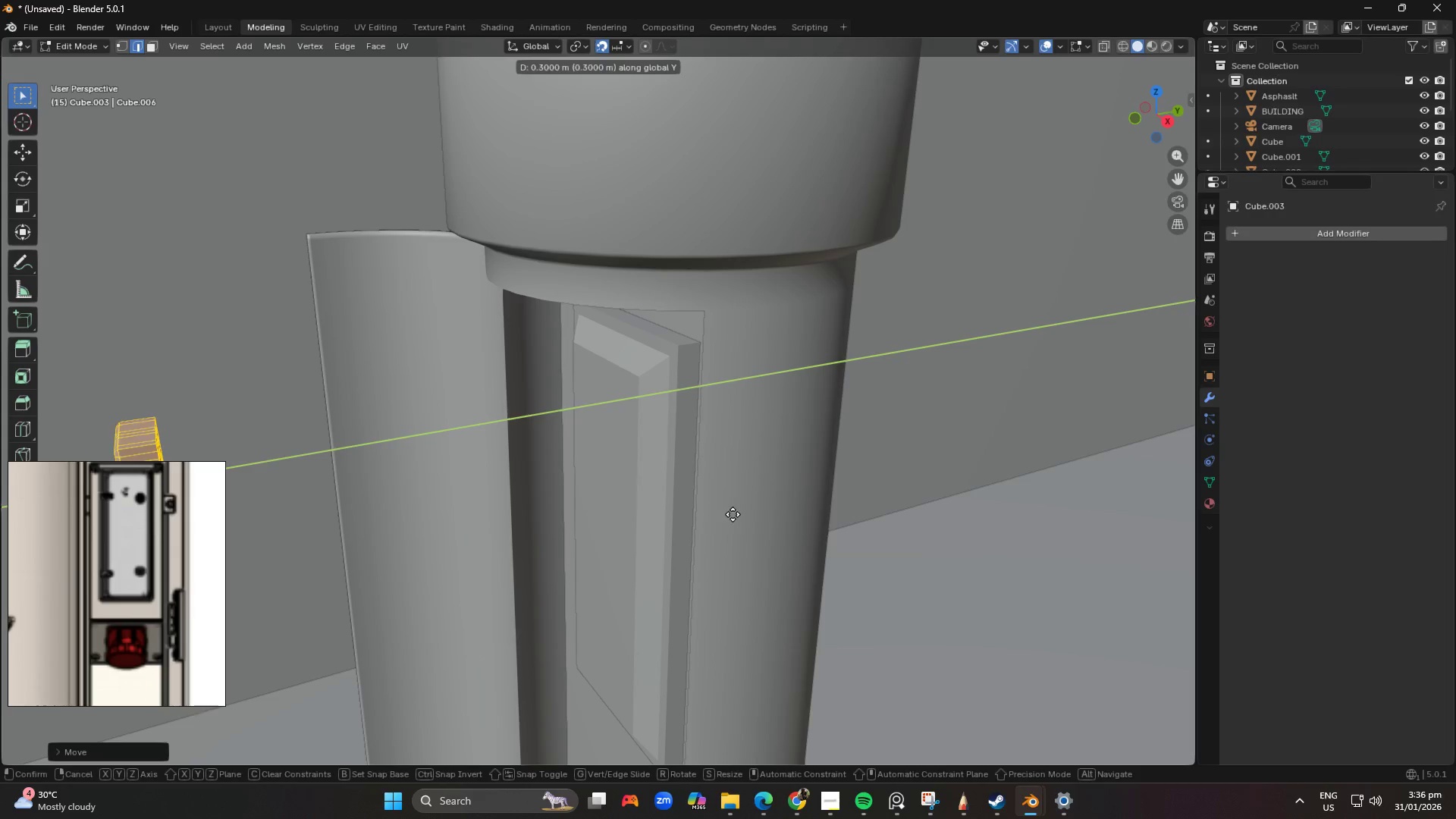 
hold_key(key=ShiftLeft, duration=5.99)
 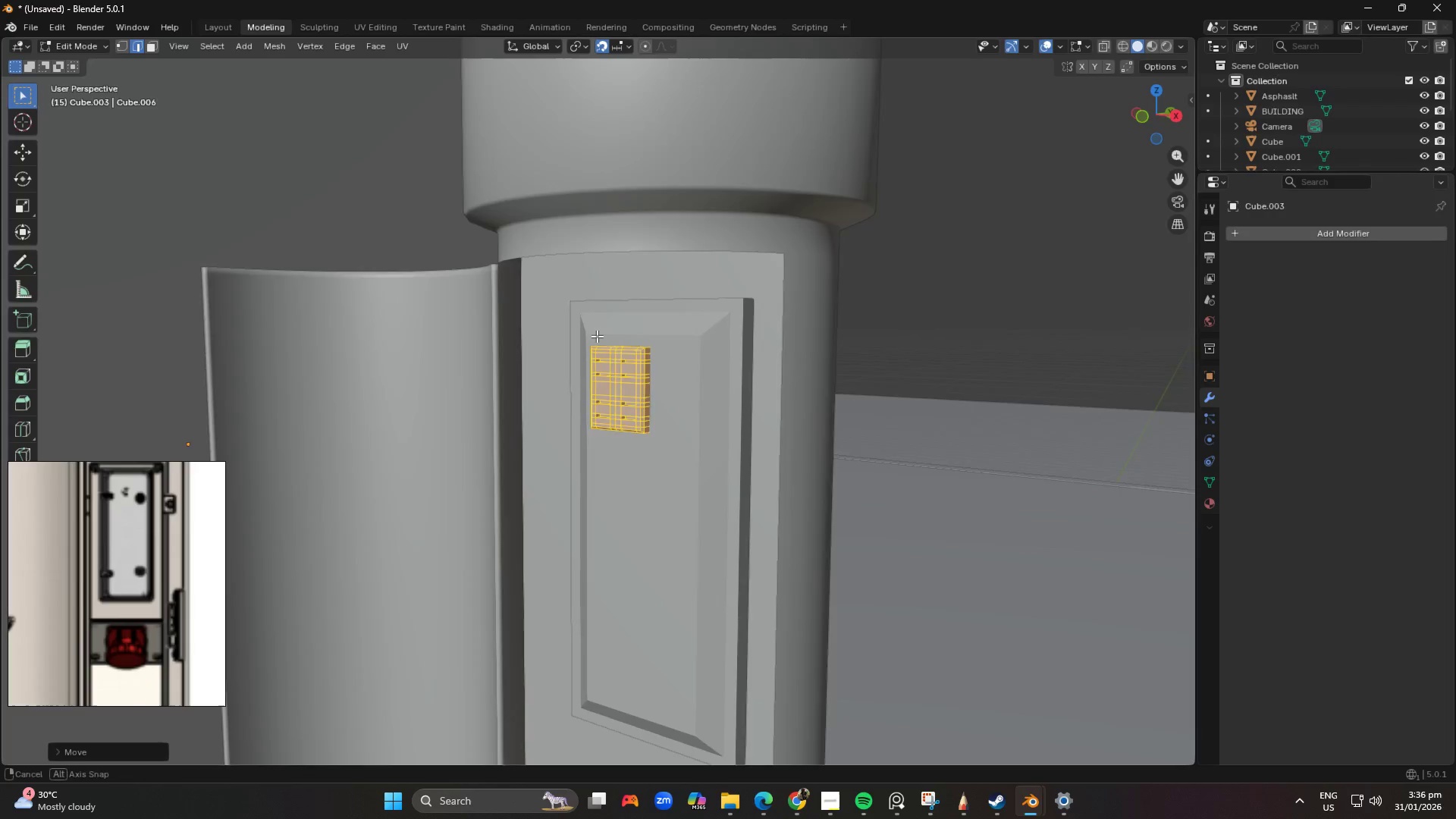 
key(Control+Shift+ControlLeft)
 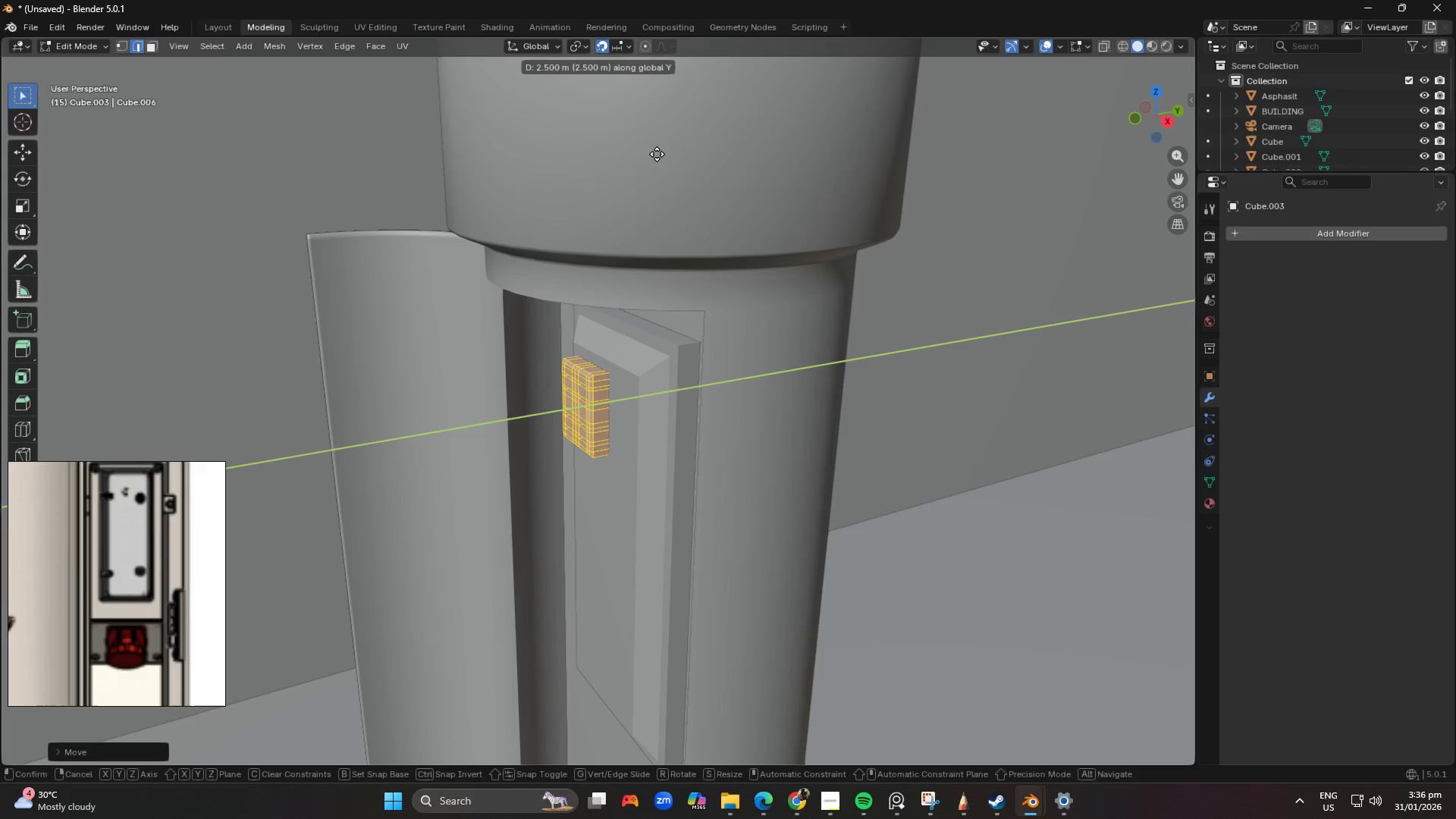 
hold_key(key=ControlLeft, duration=1.52)
 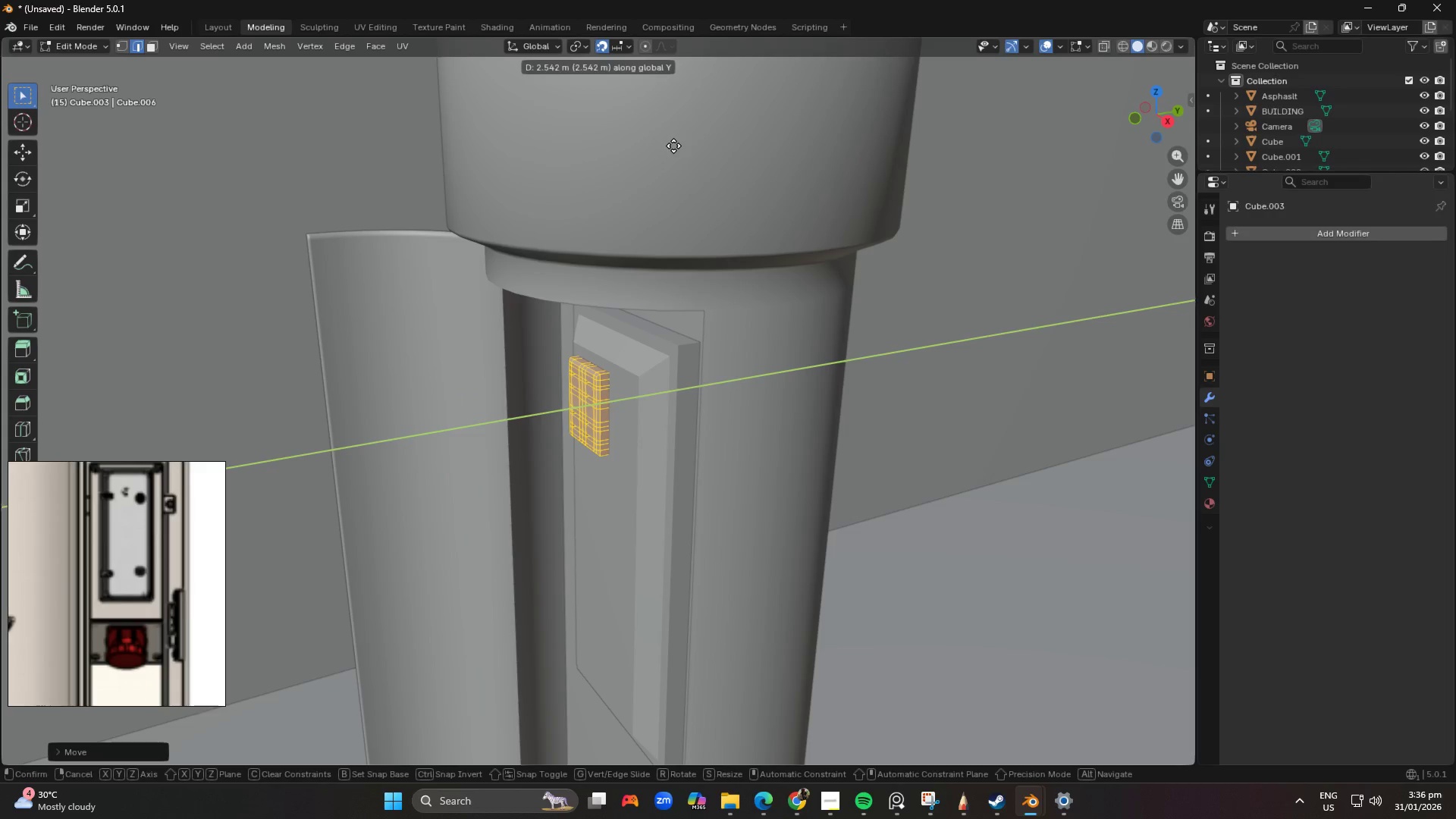 
hold_key(key=ControlLeft, duration=0.95)
left_click([673, 146])
 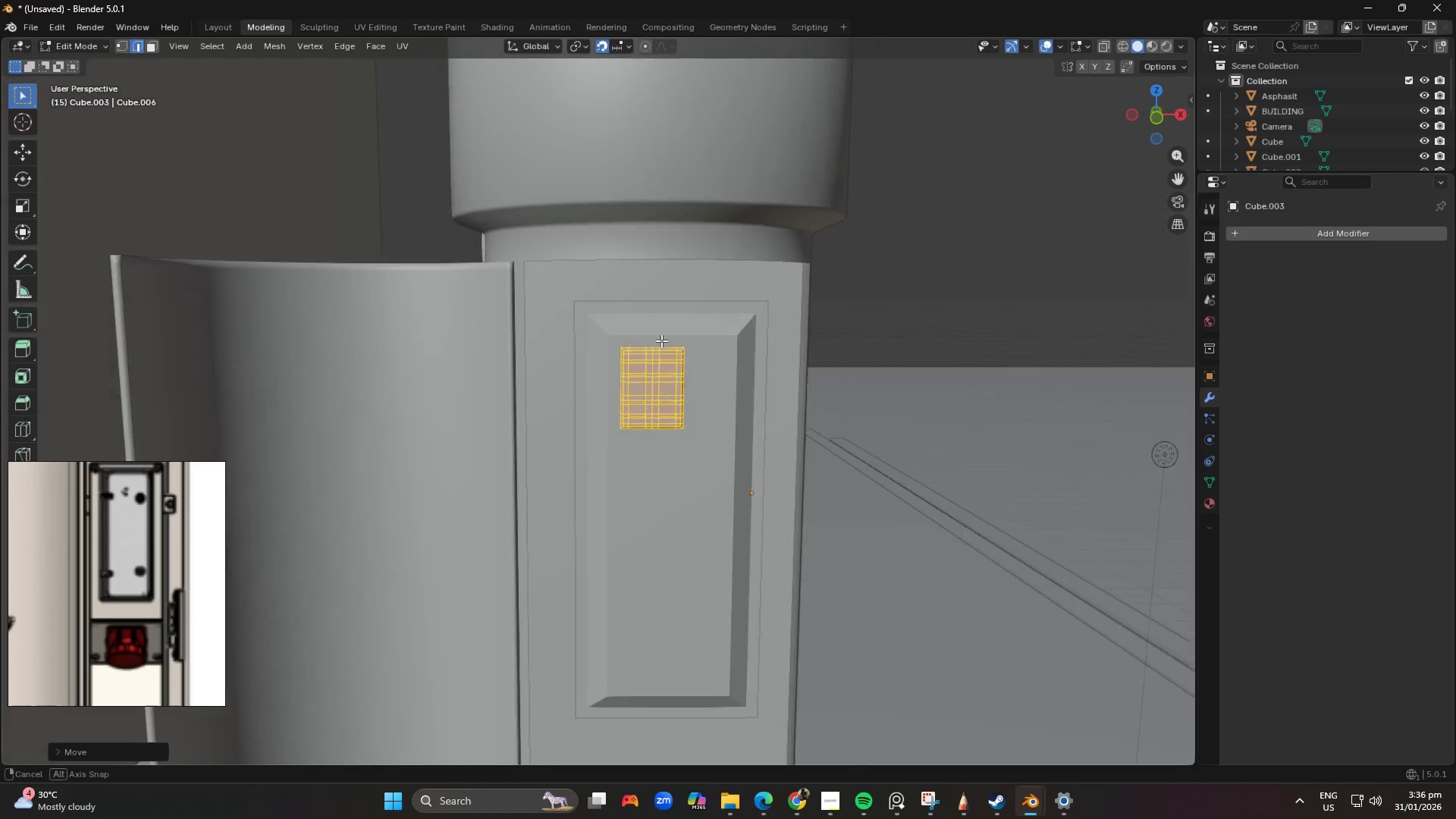 
key(Shift+ShiftLeft)
 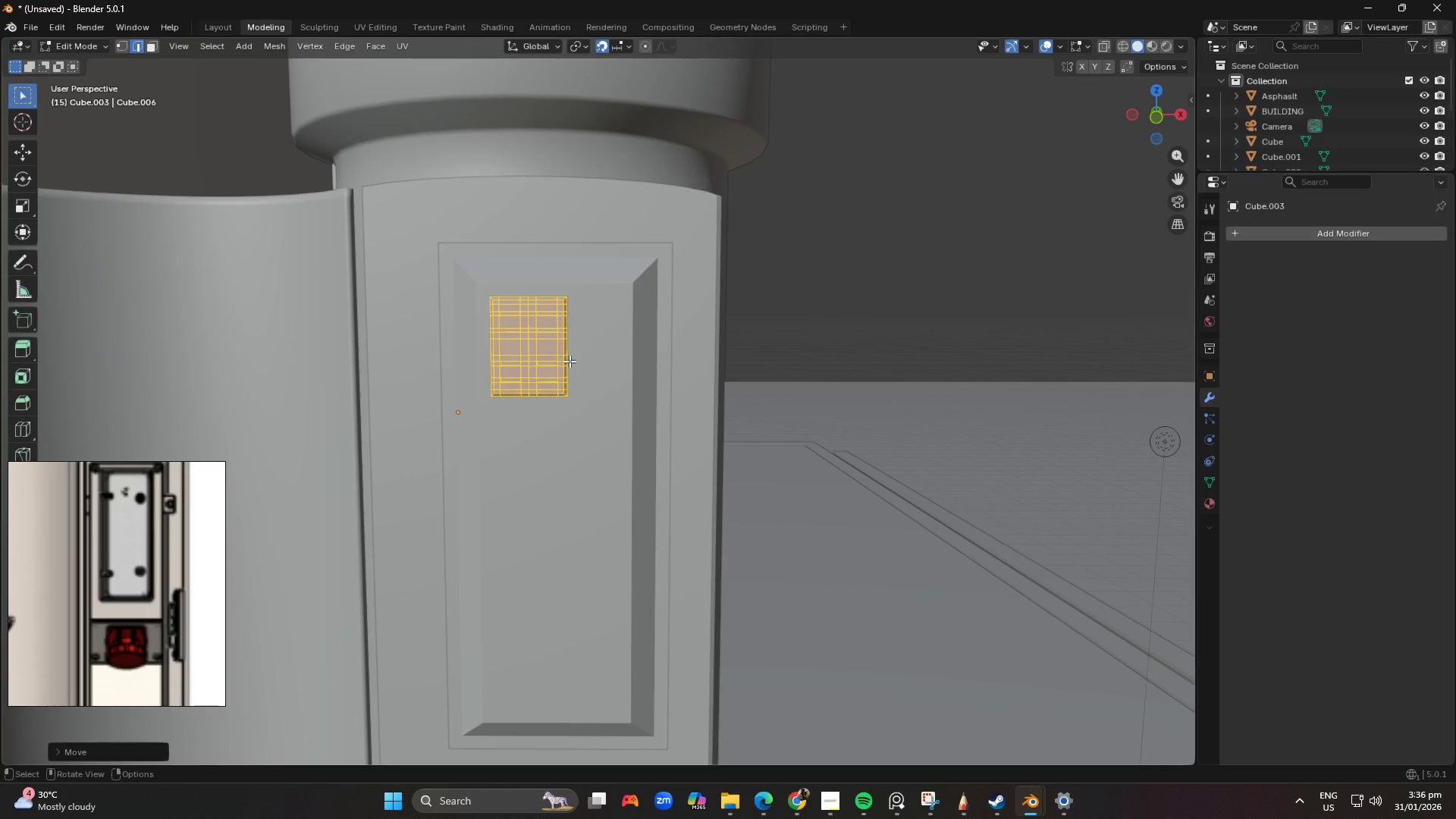 
scroll: coordinate [678, 407], scroll_direction: up, amount: 1.0
 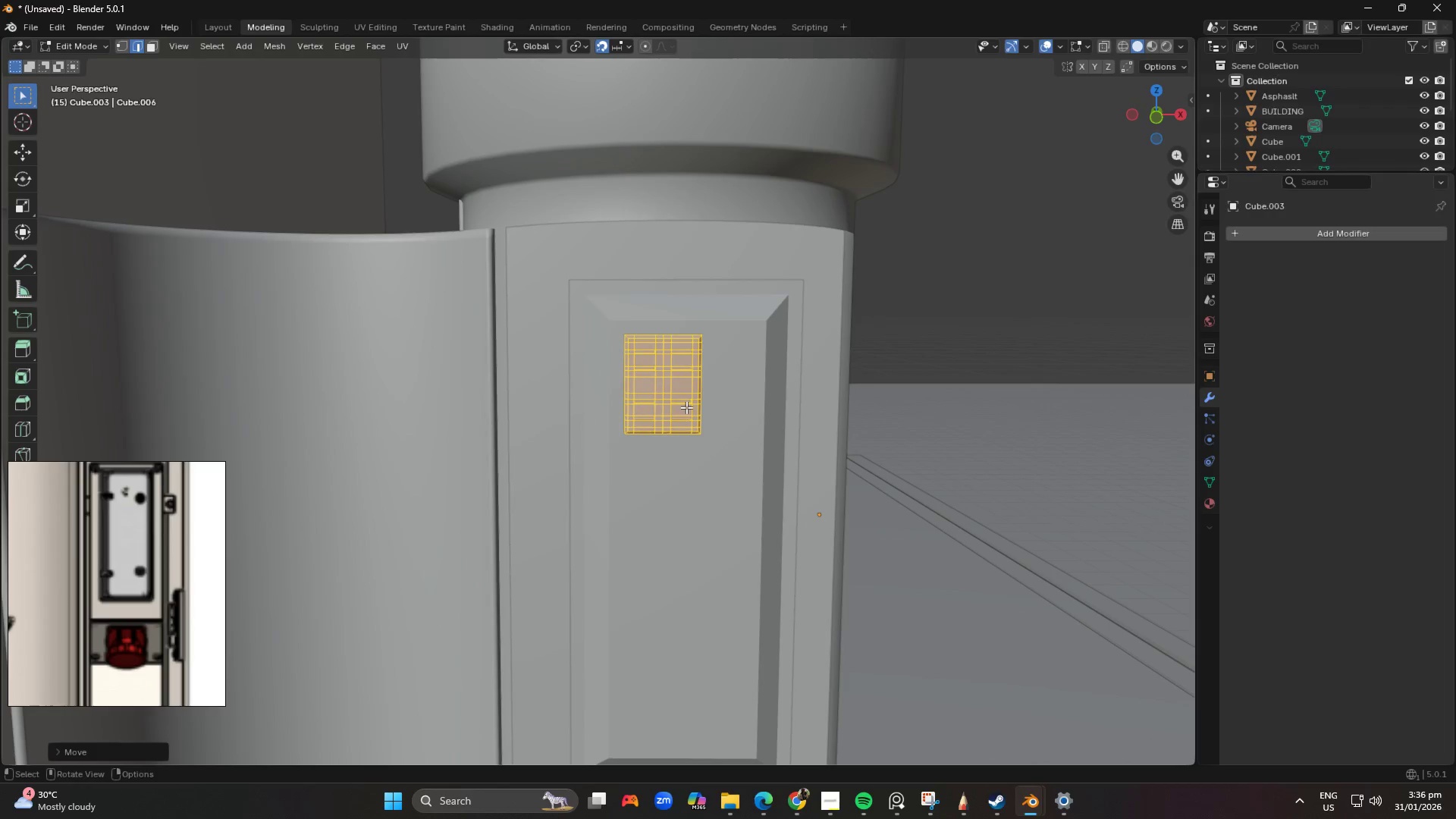 
key(End)
 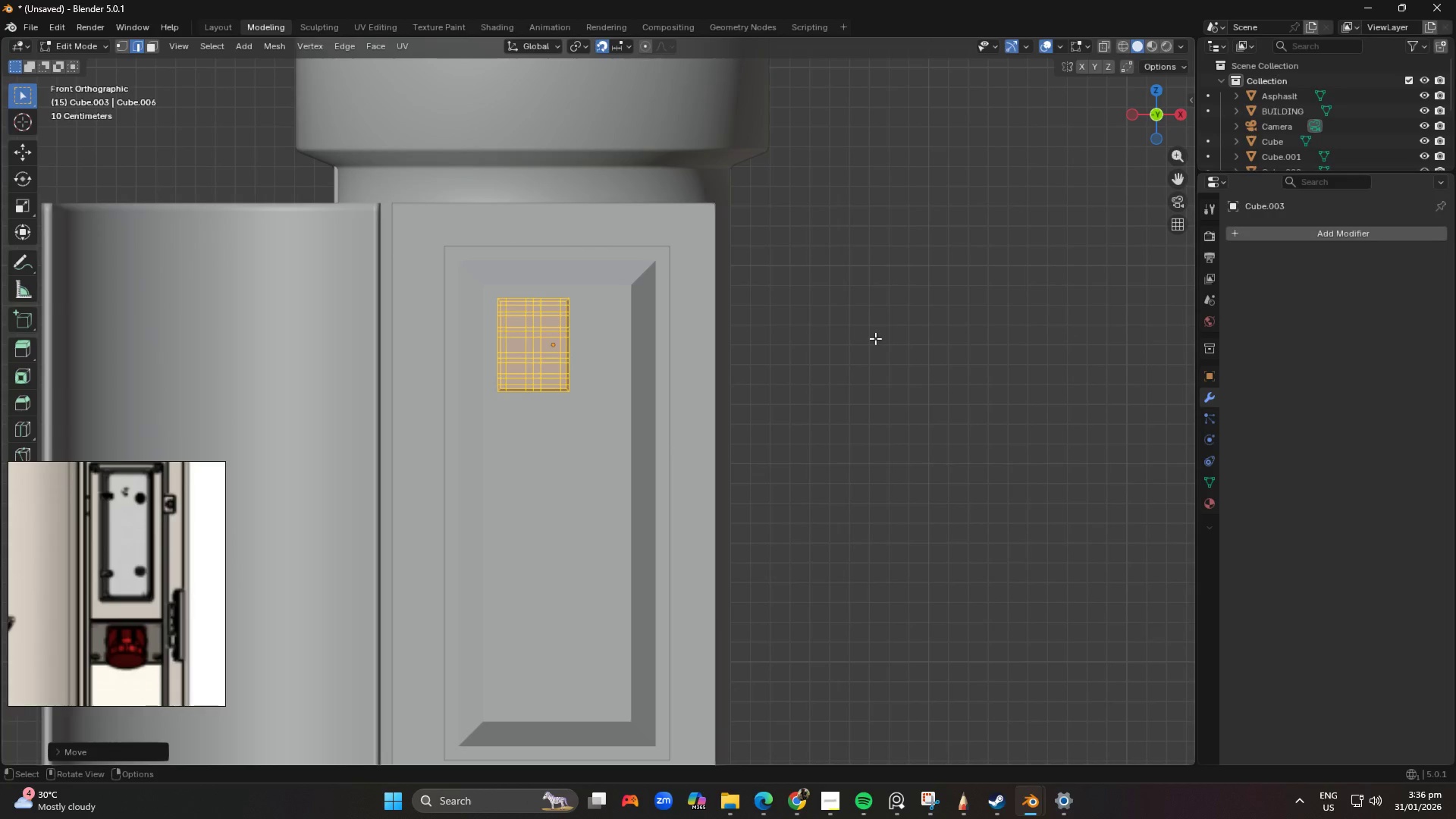 
type(GX)
 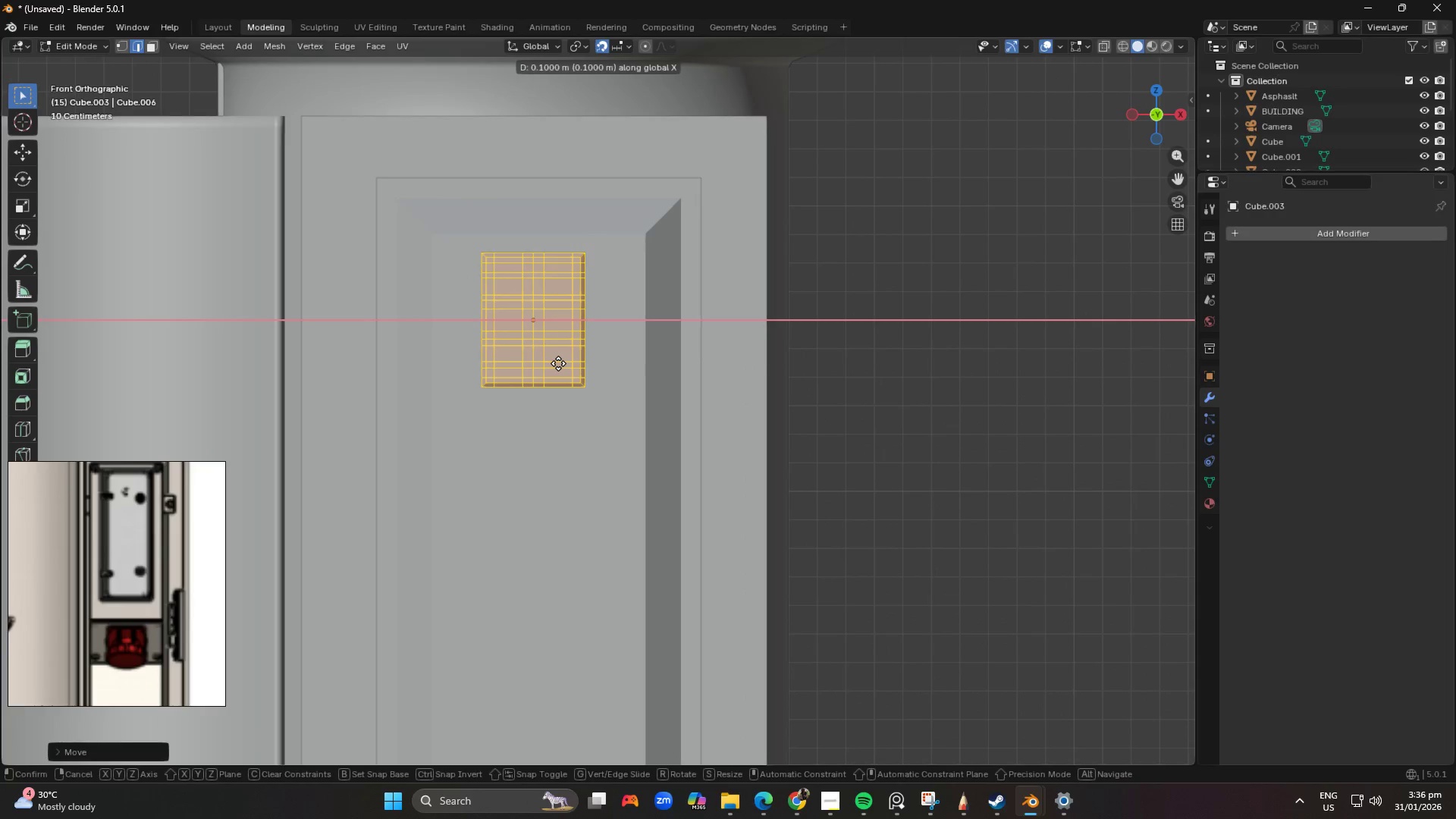 
scroll: coordinate [789, 341], scroll_direction: up, amount: 2.0
 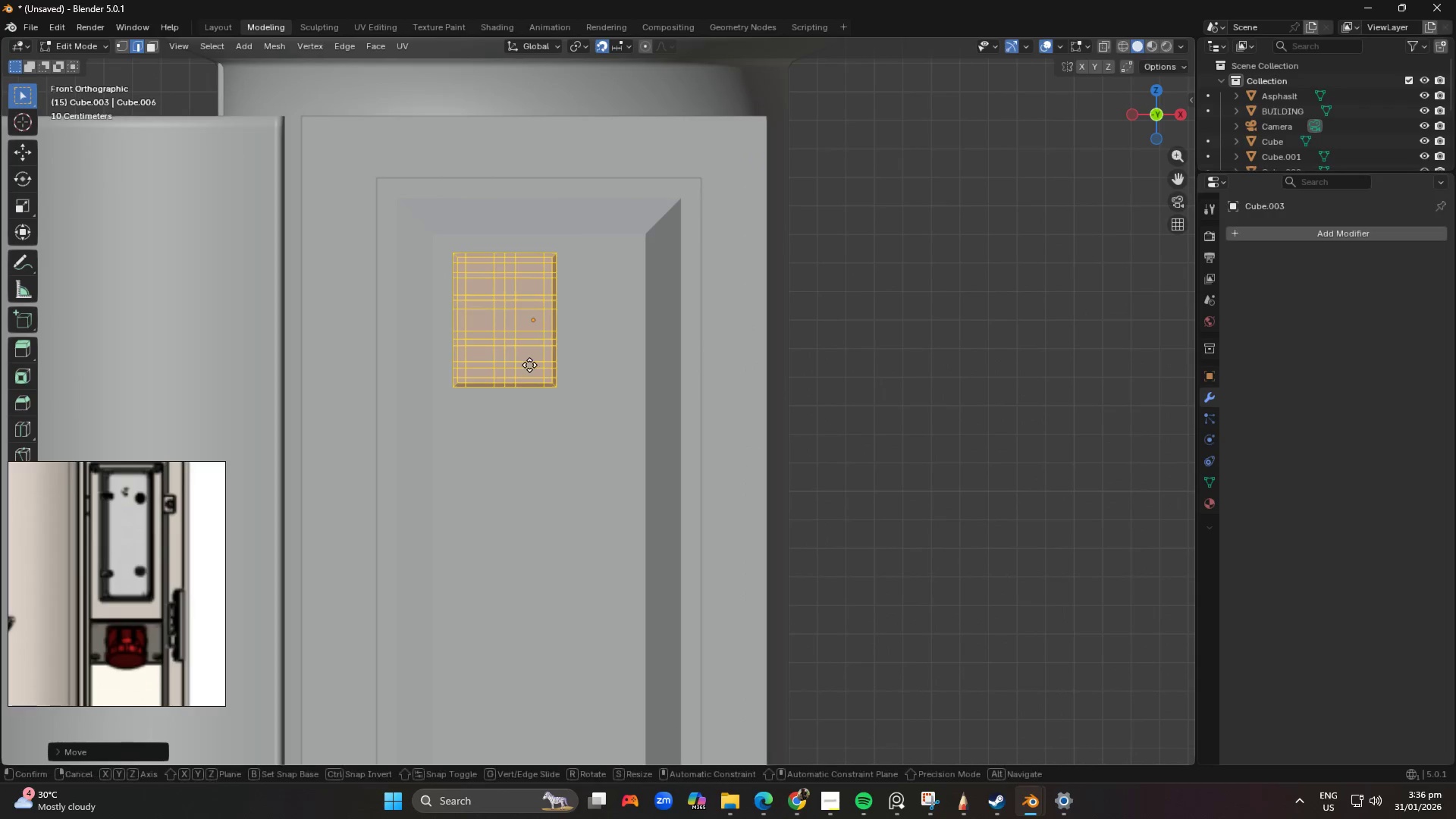 
hold_key(key=ShiftLeft, duration=0.97)
 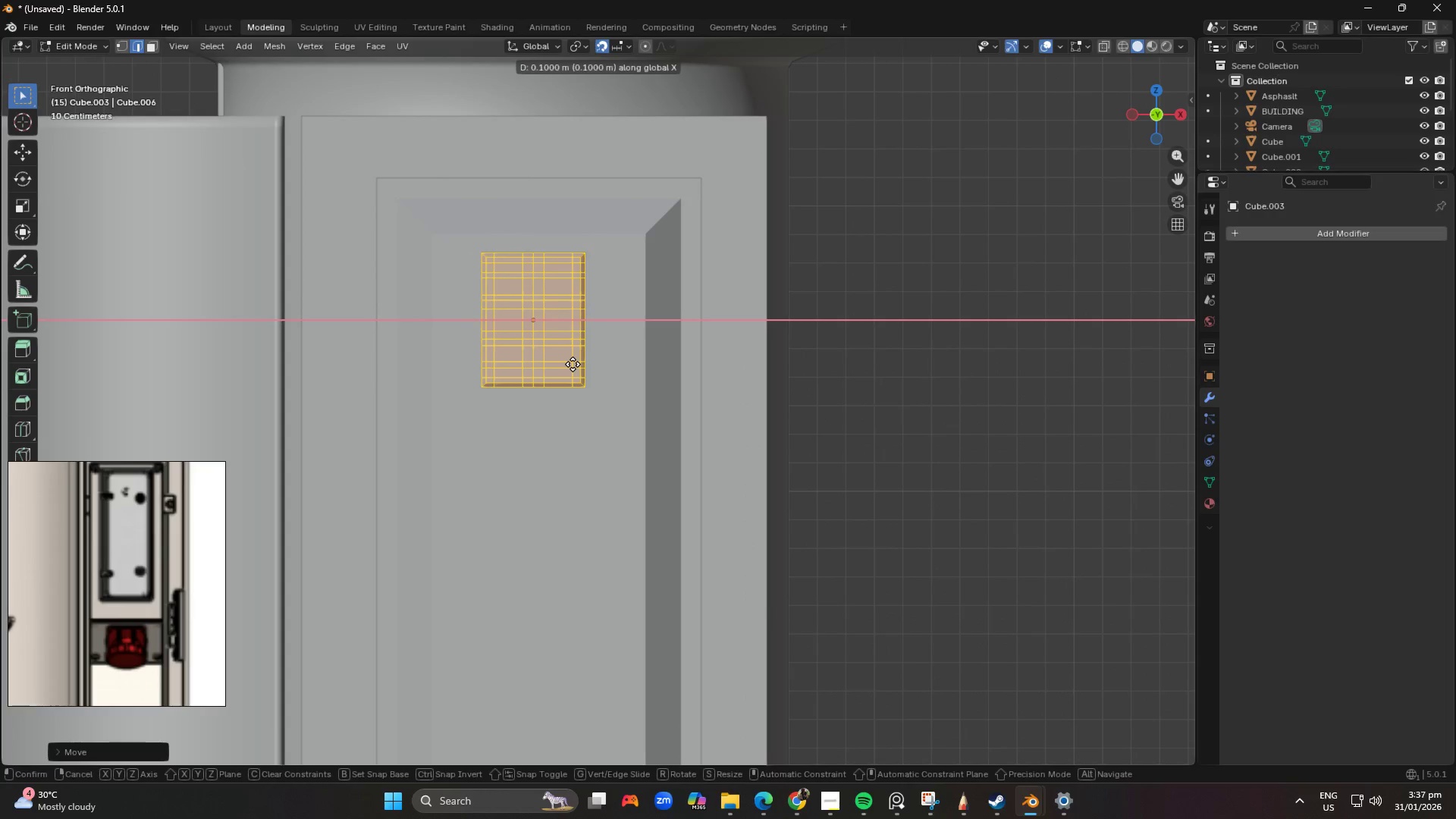 
hold_key(key=ShiftLeft, duration=0.86)
left_click([576, 365])
 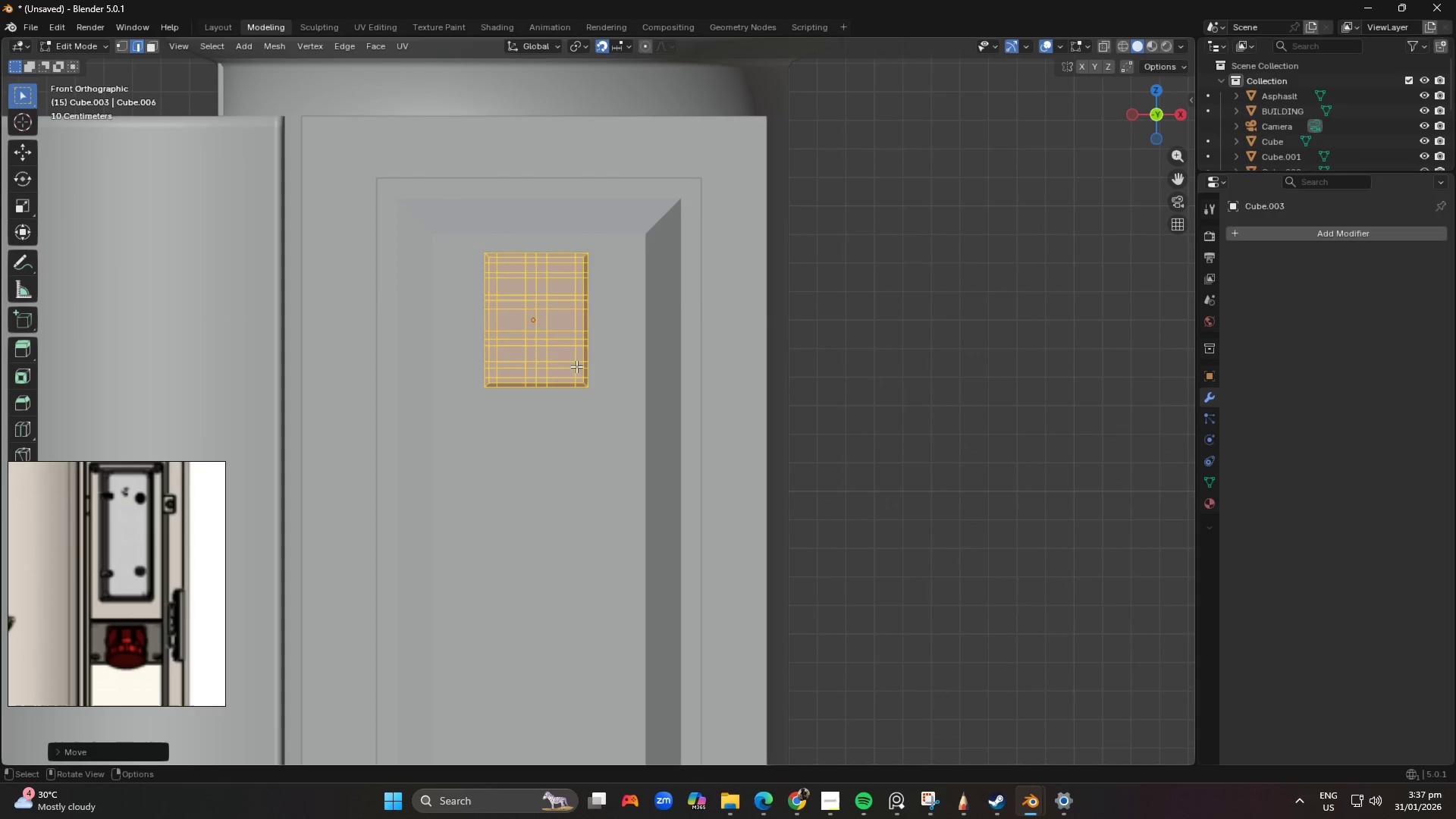 
hold_key(key=ShiftLeft, duration=0.36)
 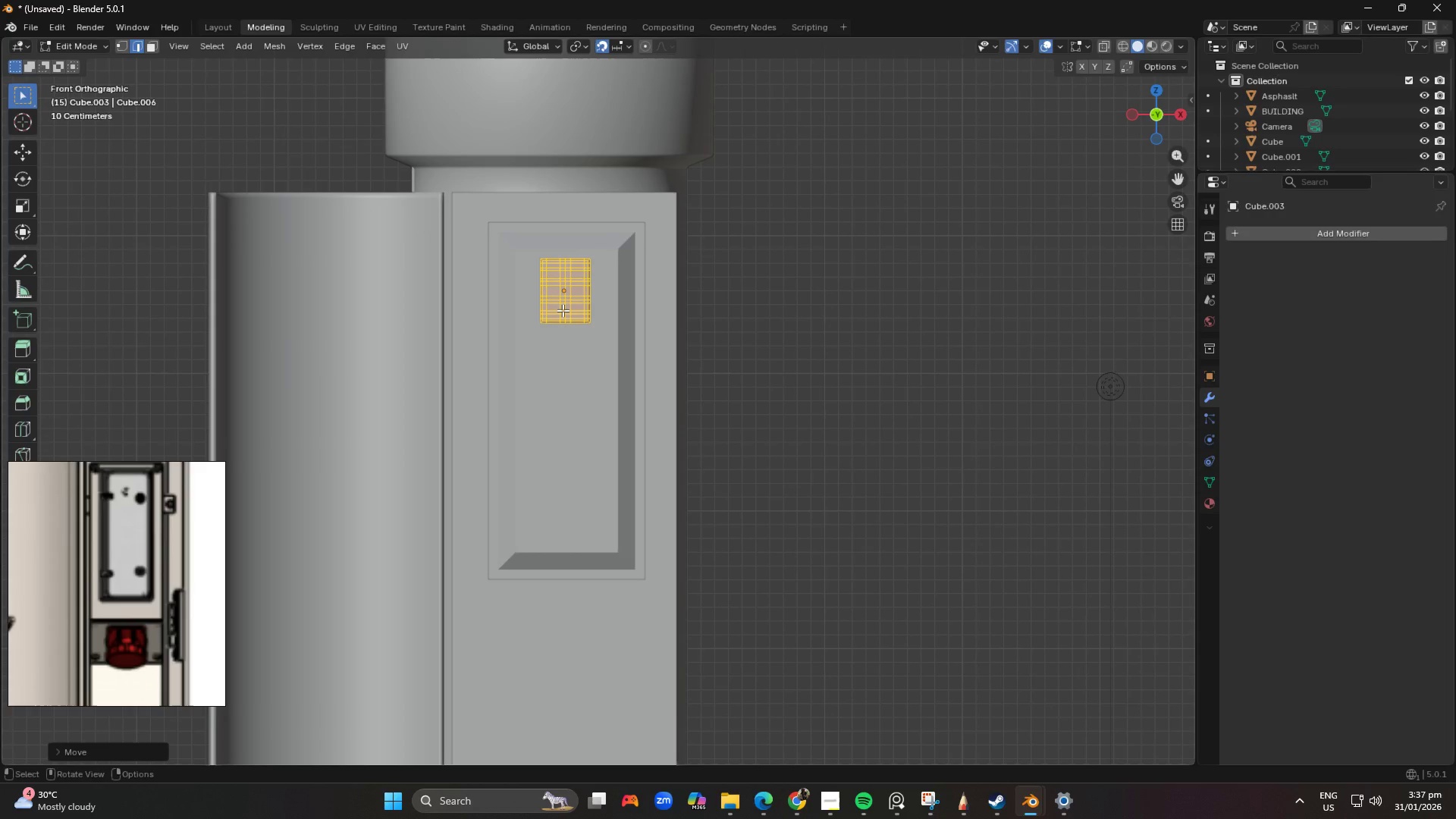 
scroll: coordinate [579, 378], scroll_direction: down, amount: 4.0
 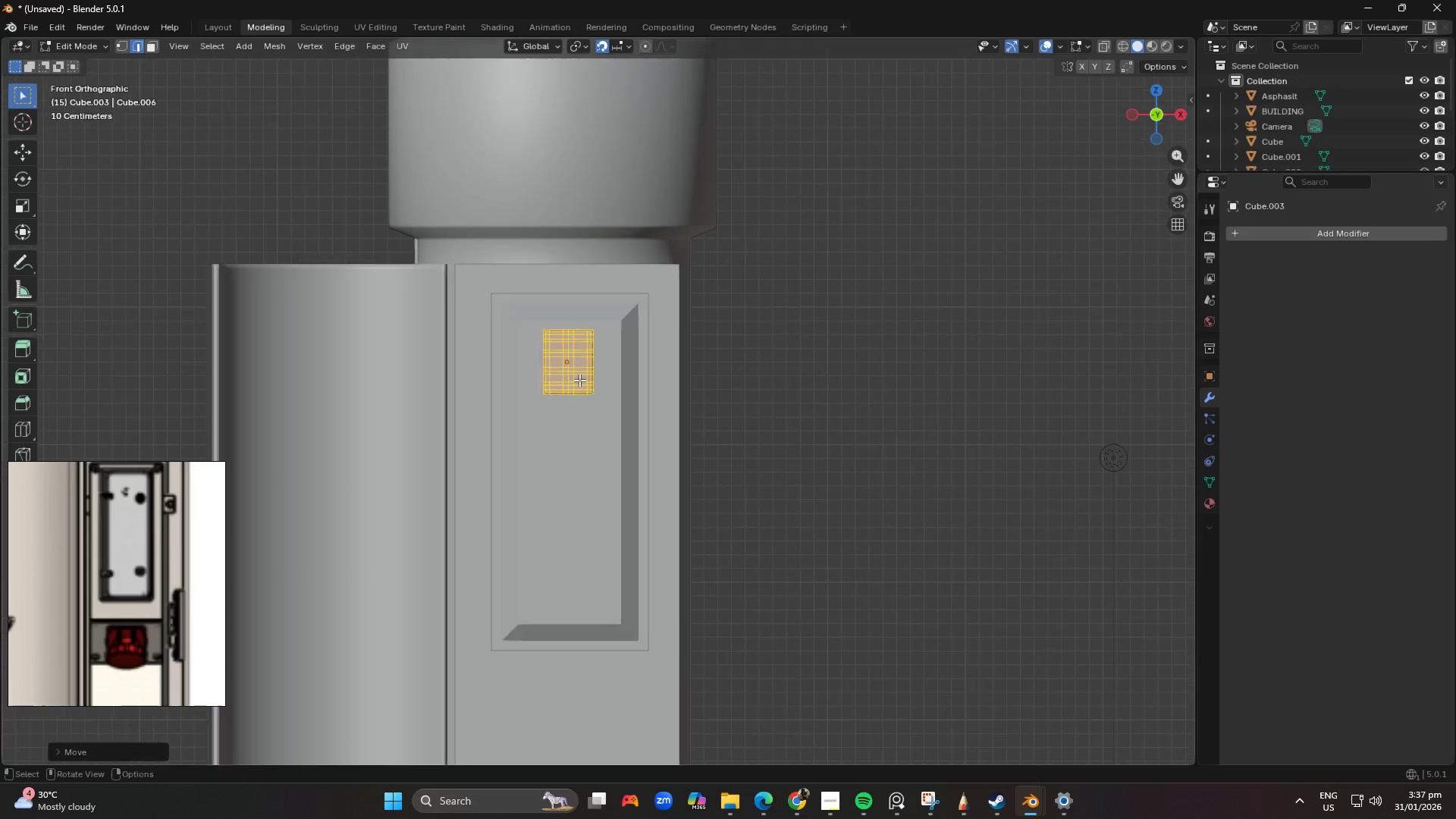 
key(Shift+D)
 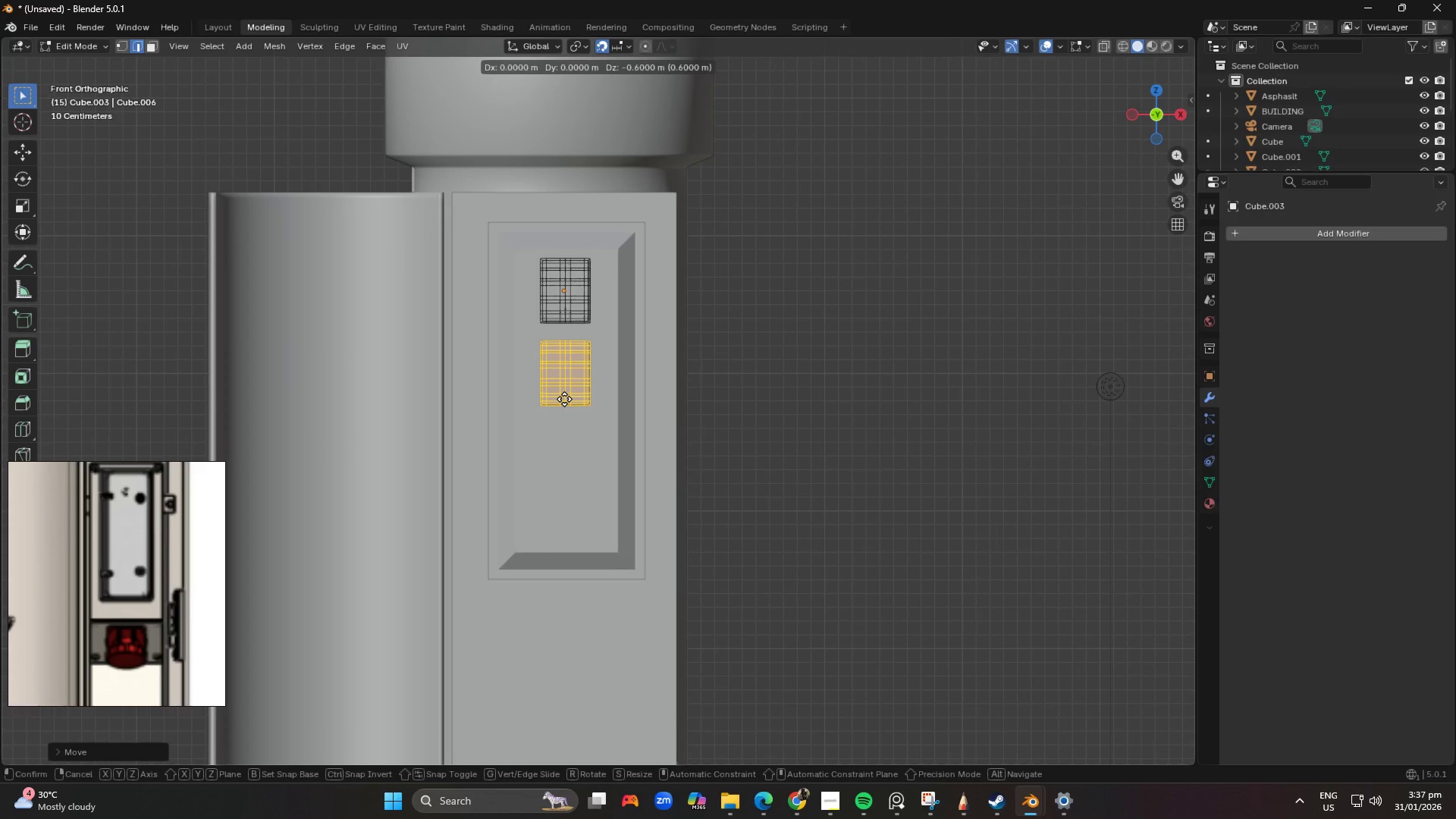 
left_click([564, 398])
 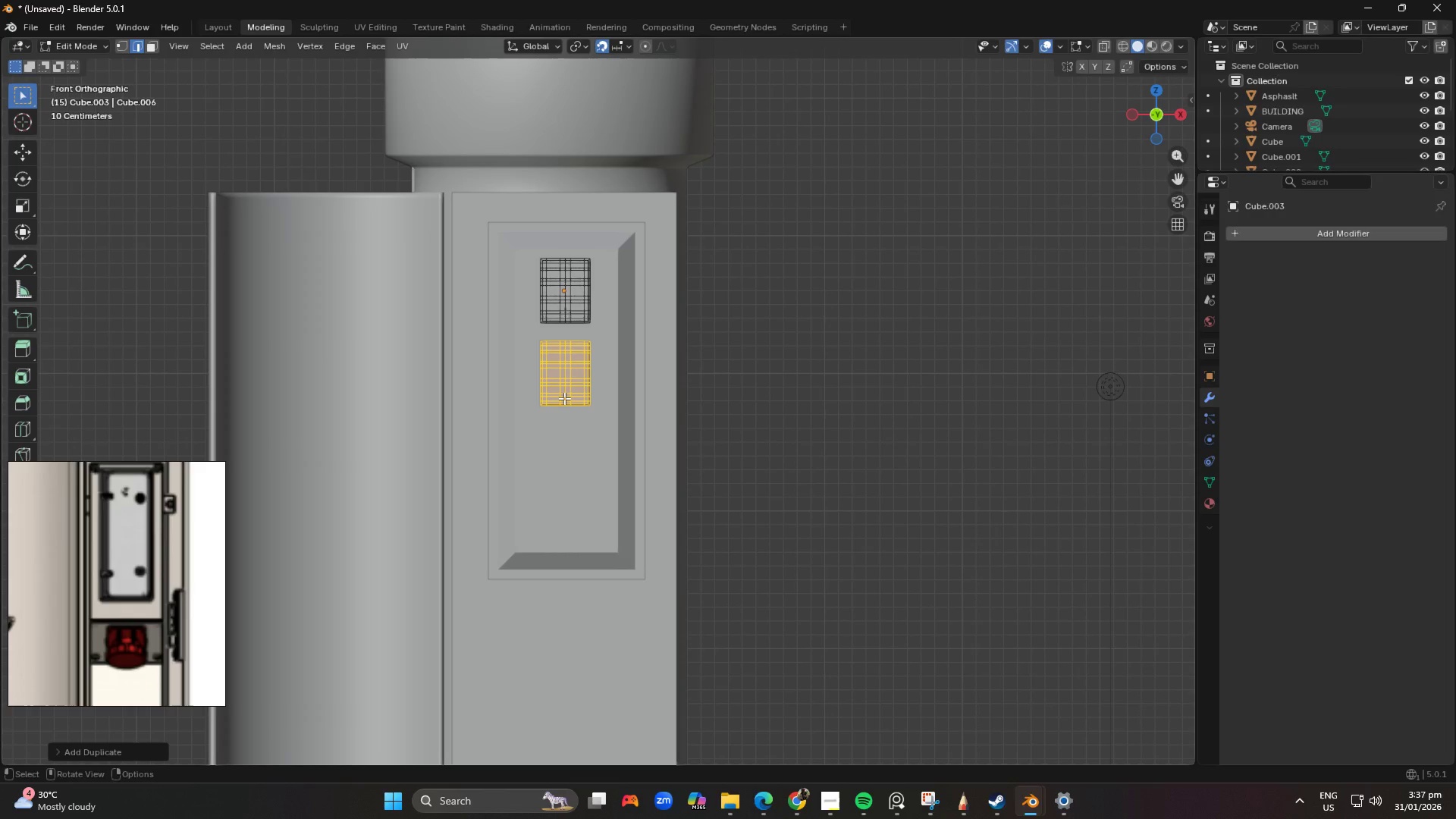 
key(Shift+ShiftLeft)
 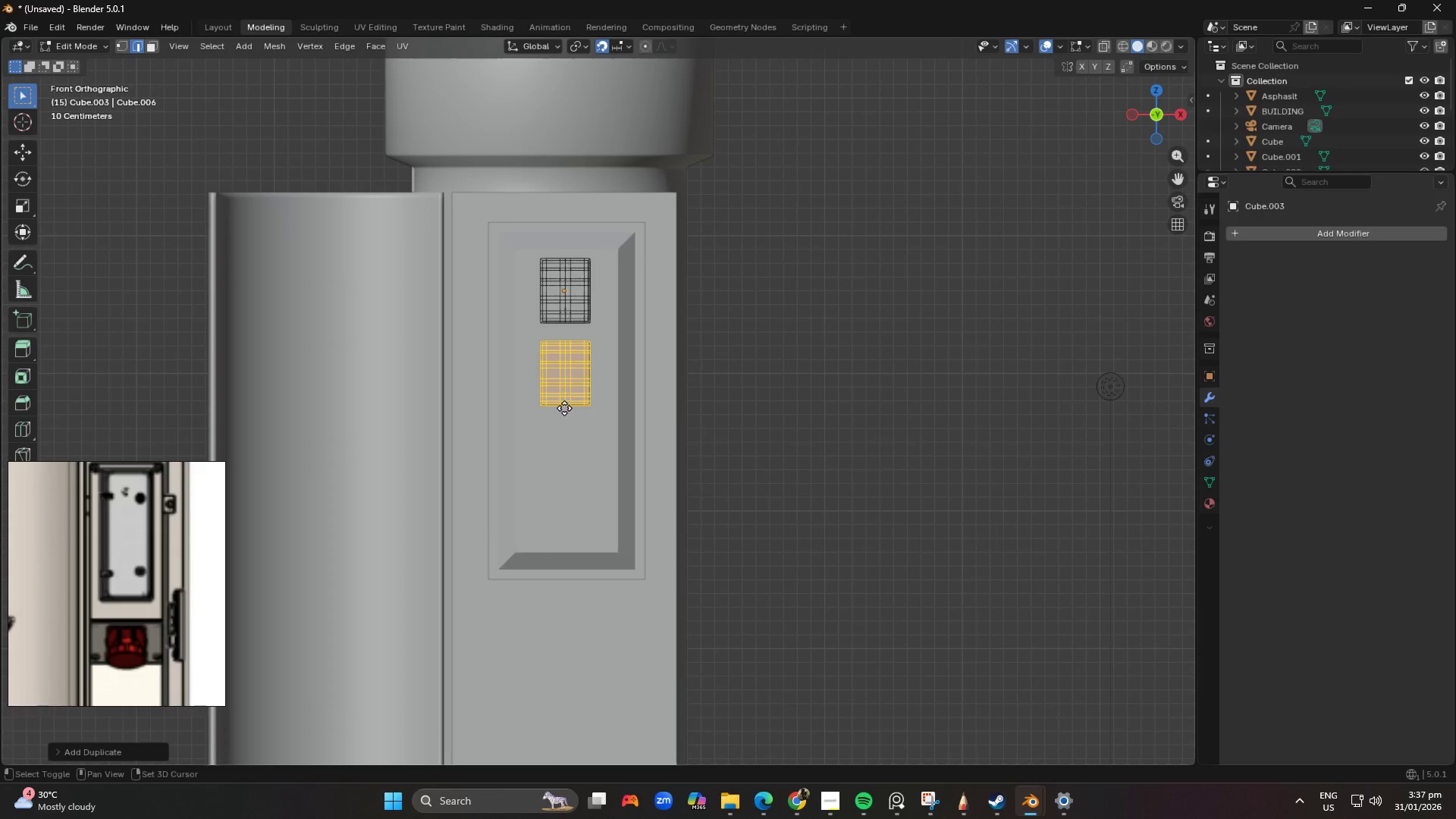 
key(Shift+D)
 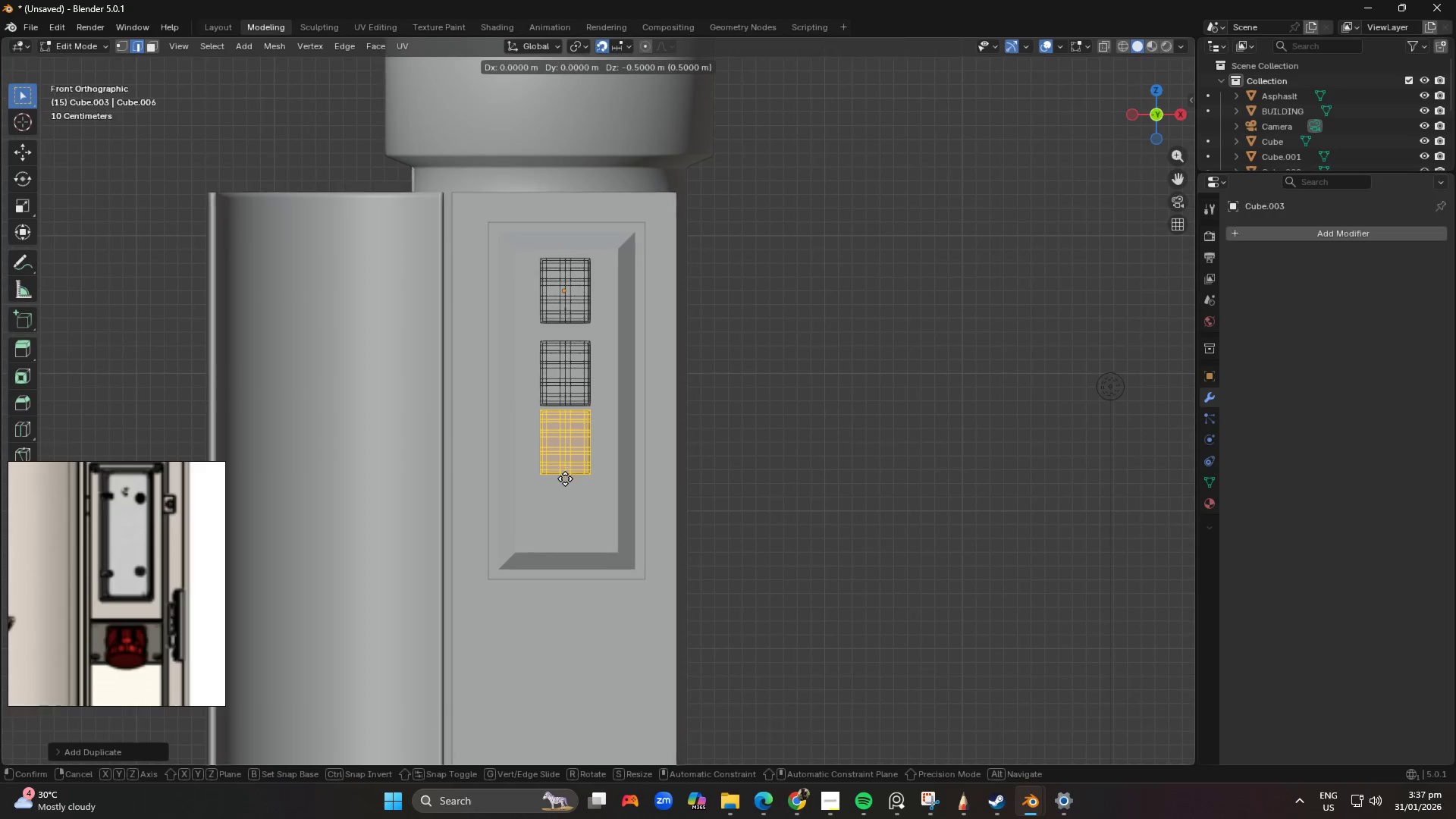 
key(Shift+ShiftLeft)
 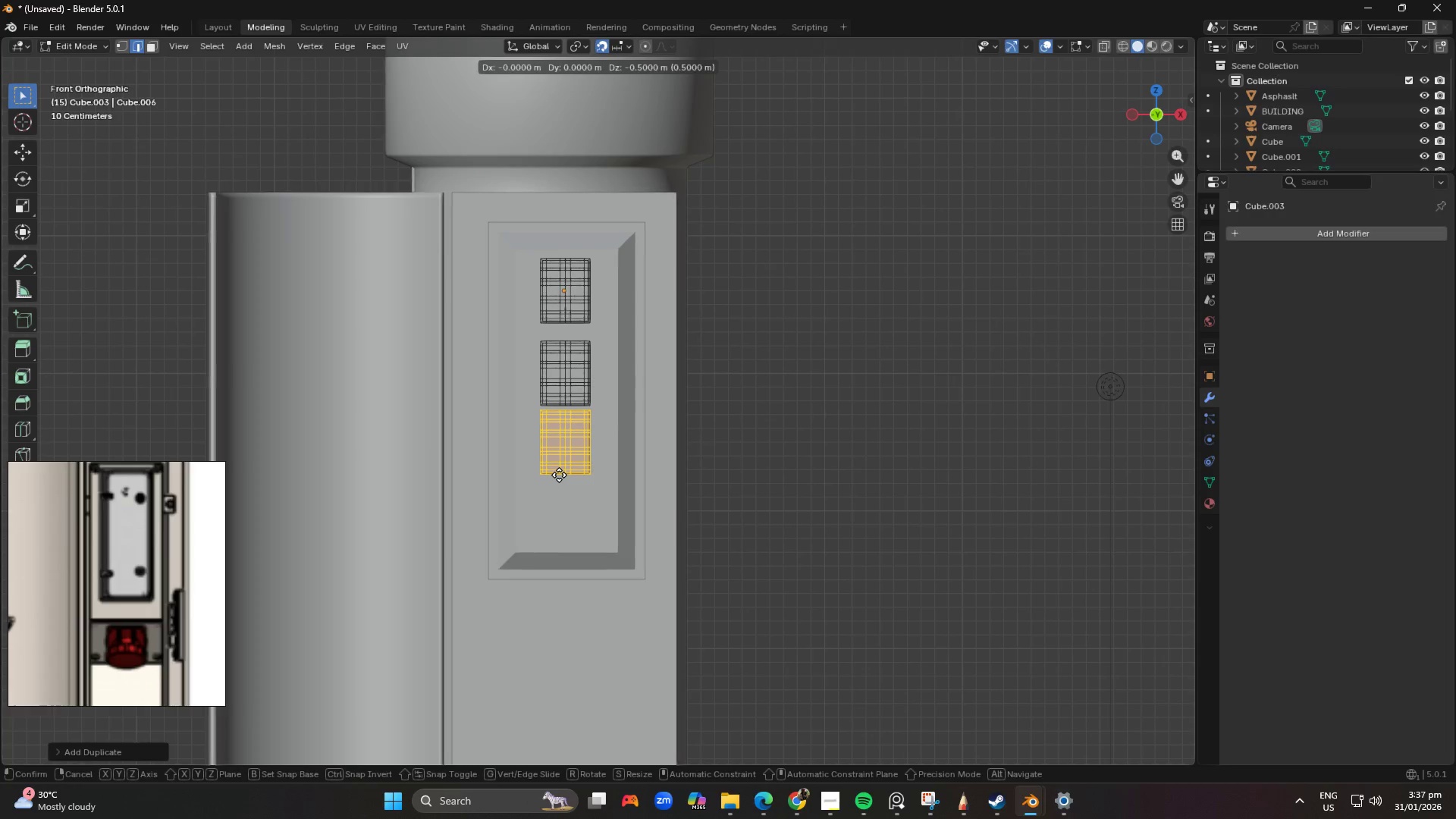 
hold_key(key=ShiftLeft, duration=0.67)
 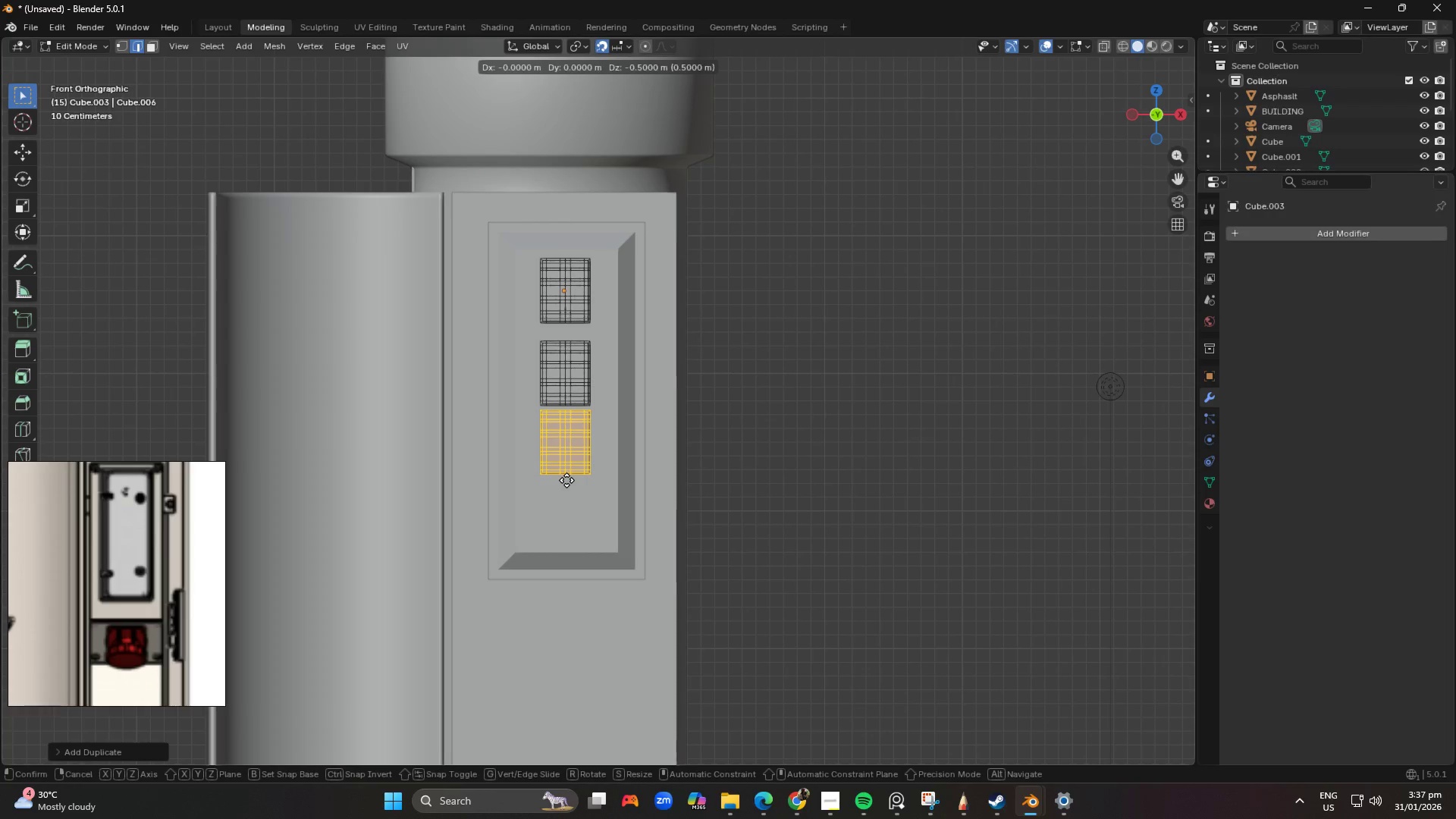 
hold_key(key=ShiftLeft, duration=1.52)
 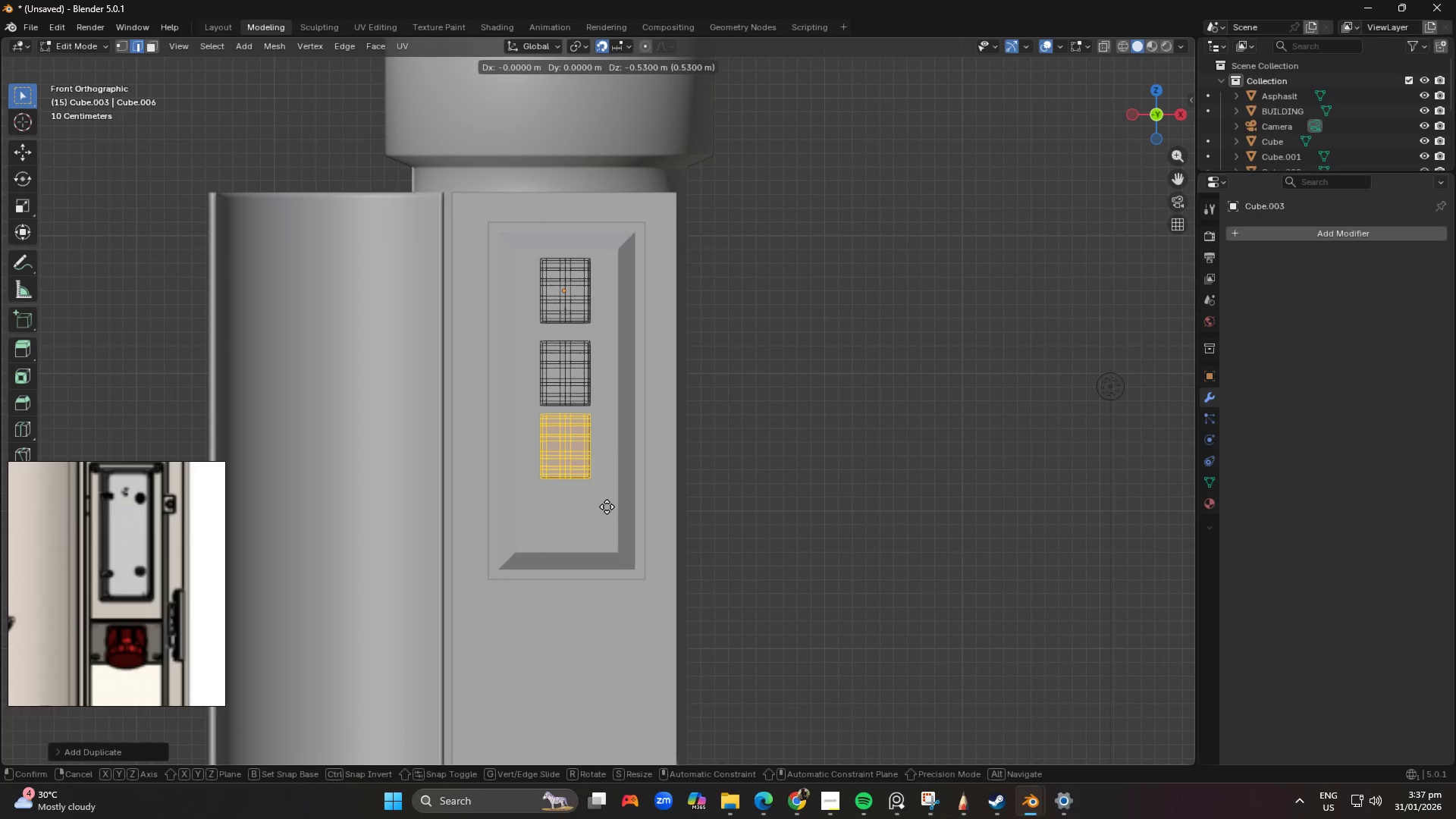 
hold_key(key=ShiftLeft, duration=1.5)
 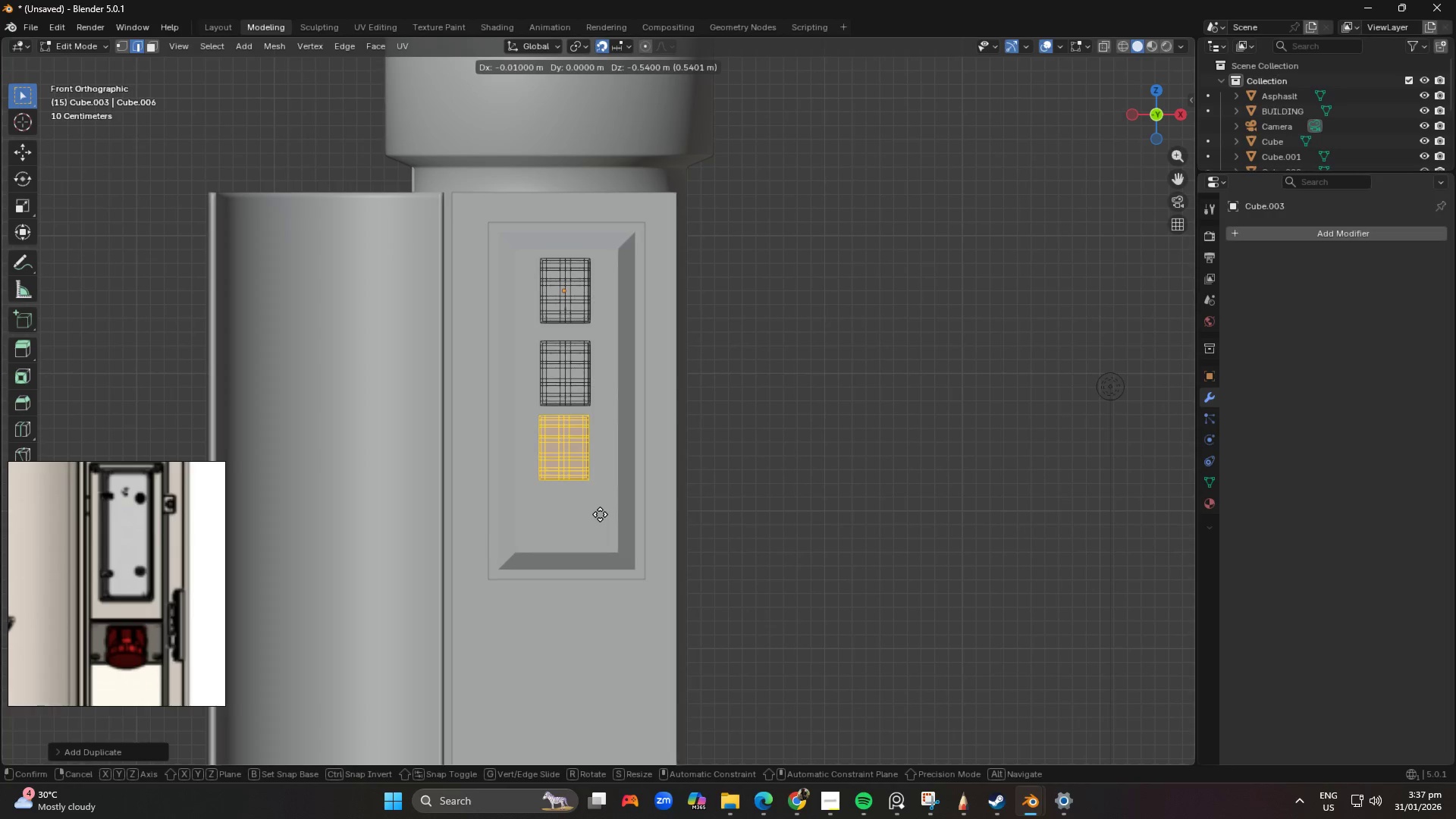 
hold_key(key=ShiftLeft, duration=1.53)
 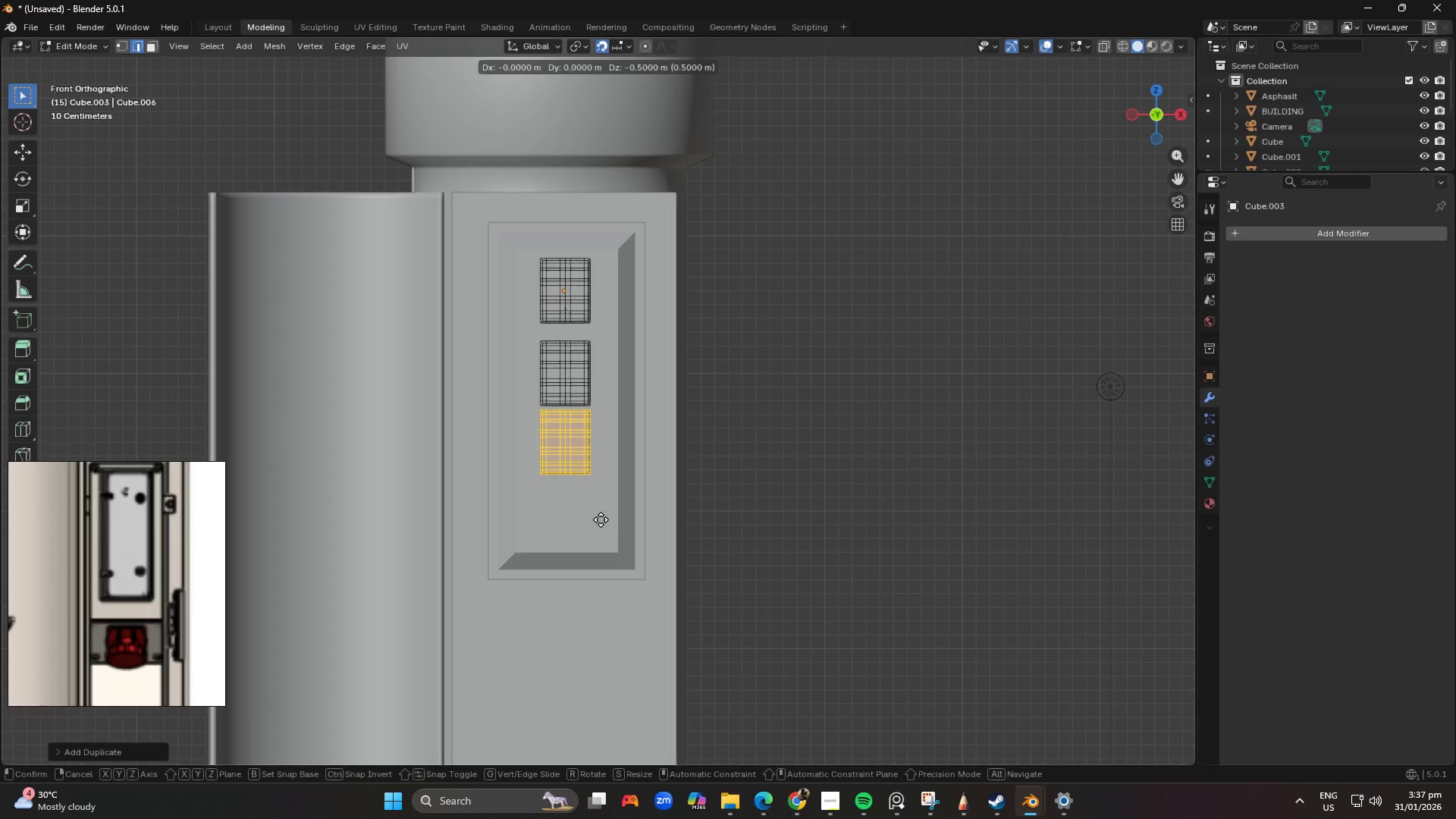 
hold_key(key=ShiftLeft, duration=0.47)
 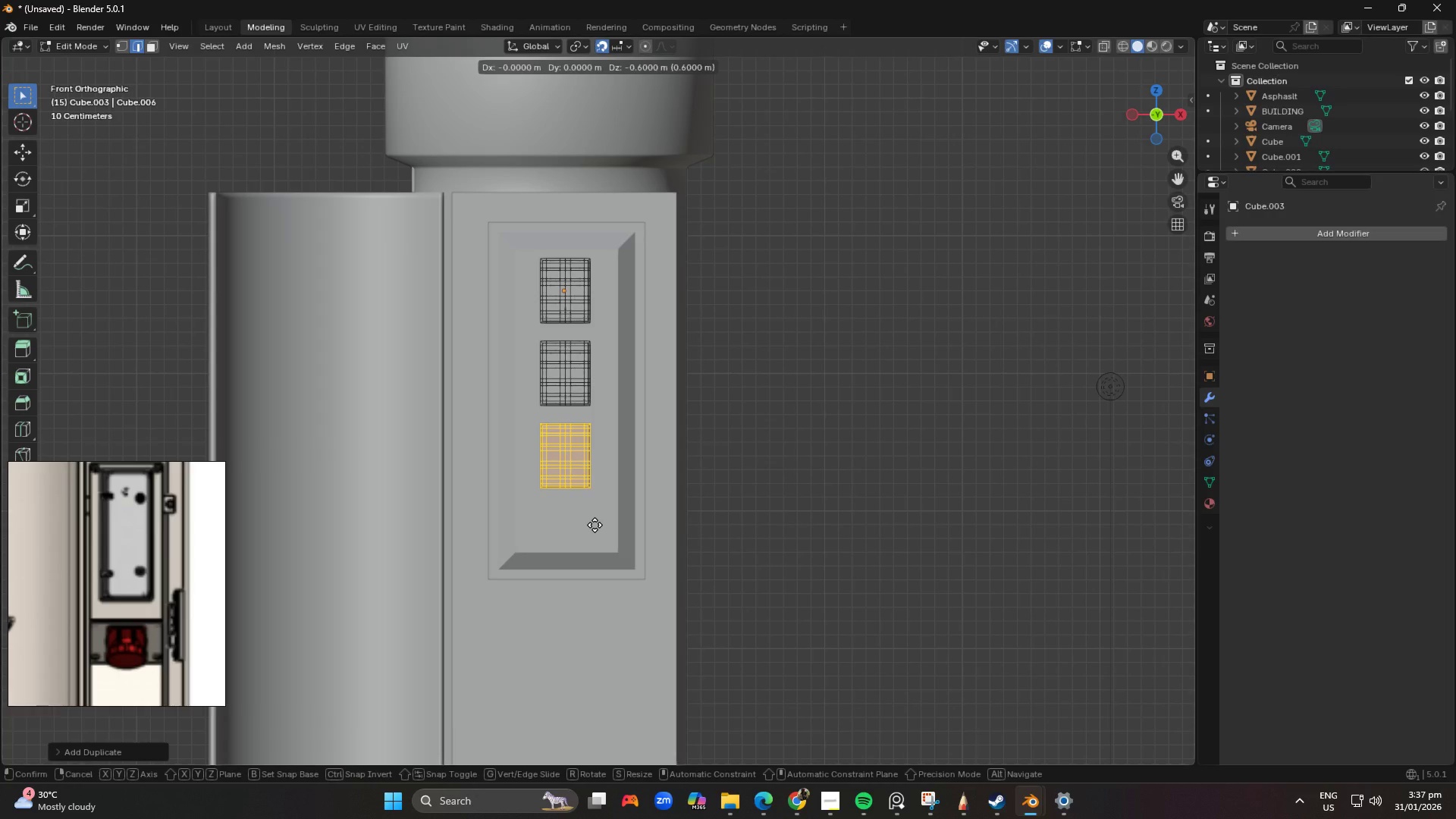 
left_click([595, 525])
 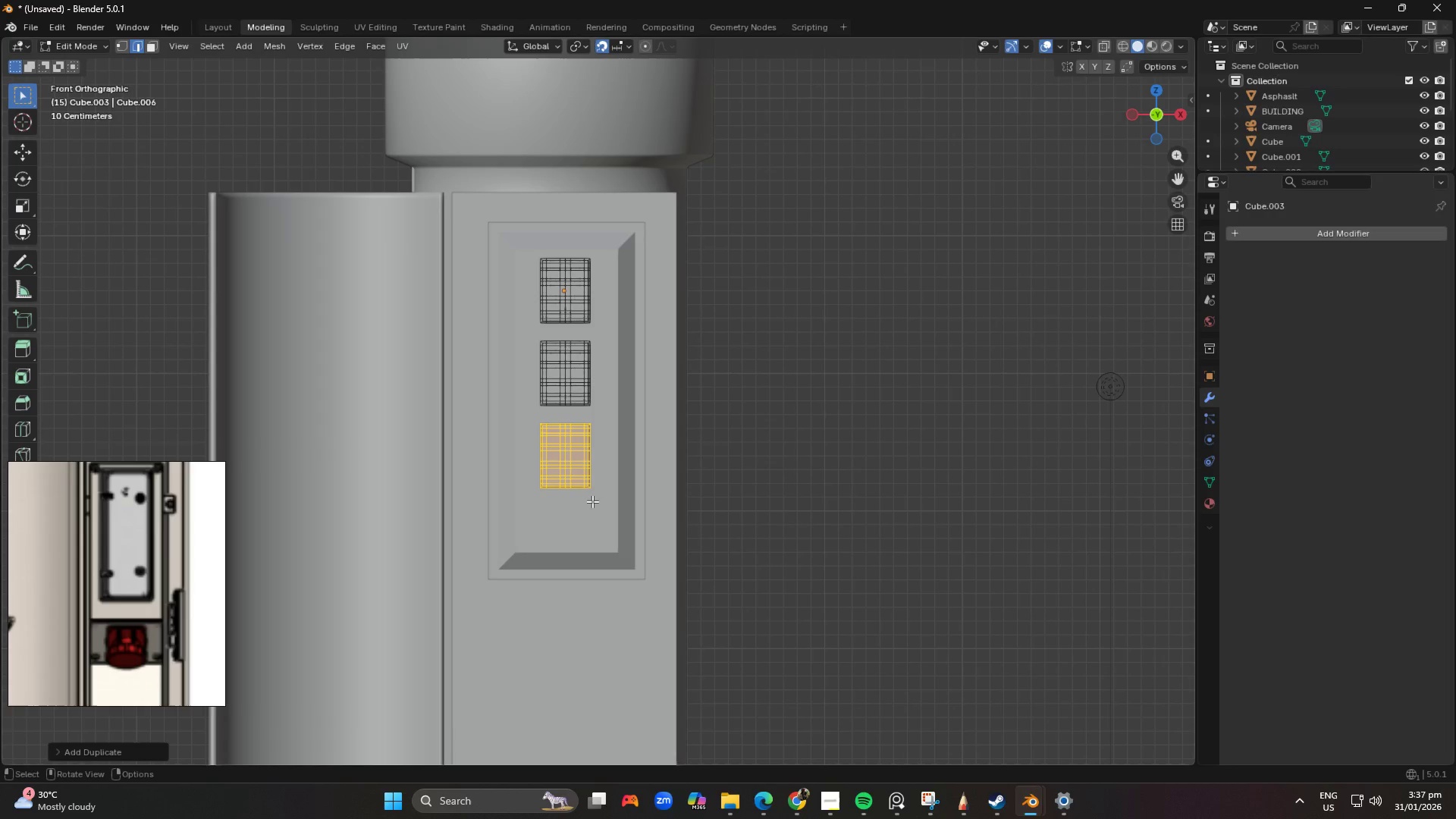 
key(Shift+ShiftLeft)
 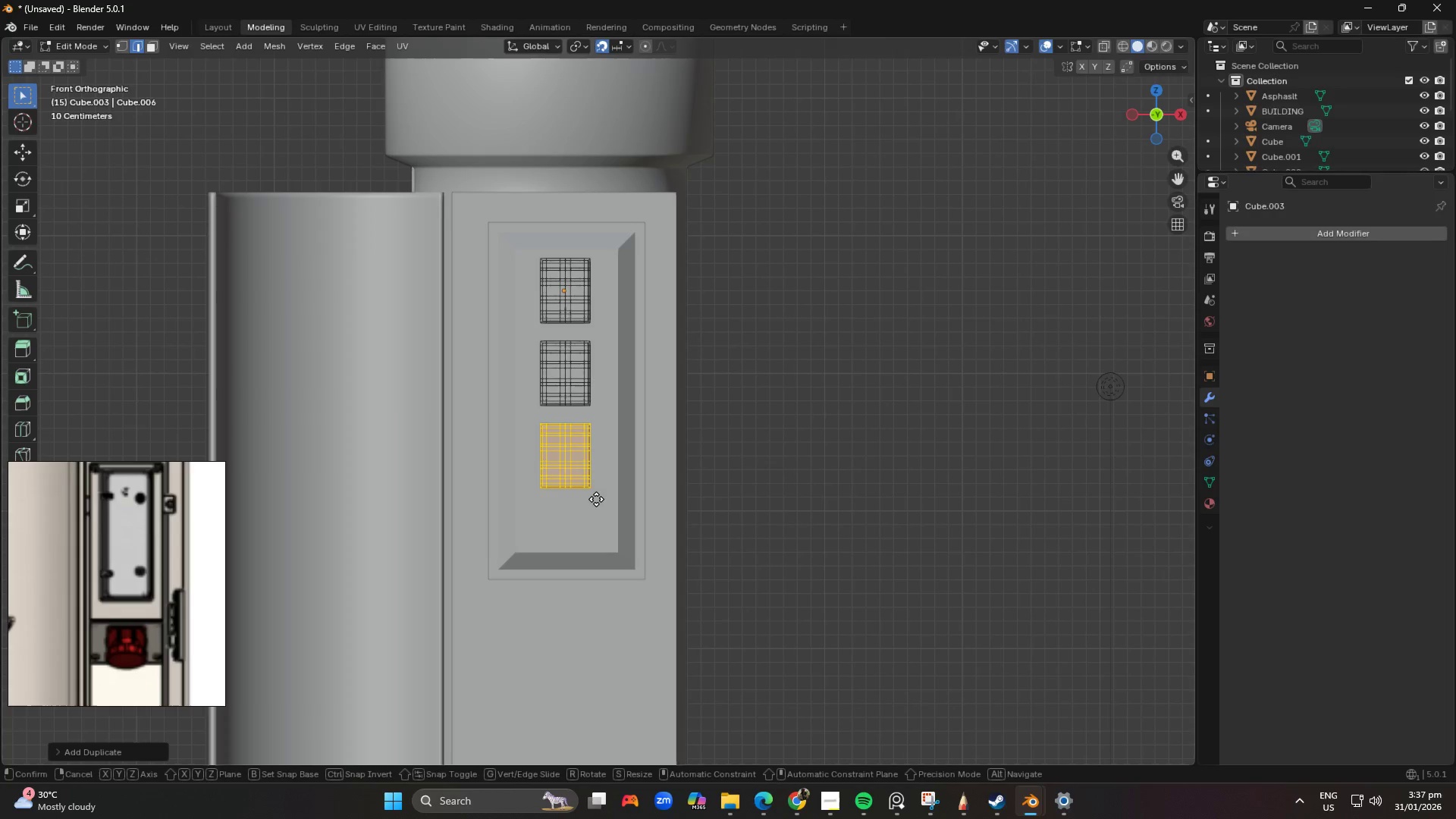 
key(Shift+D)
 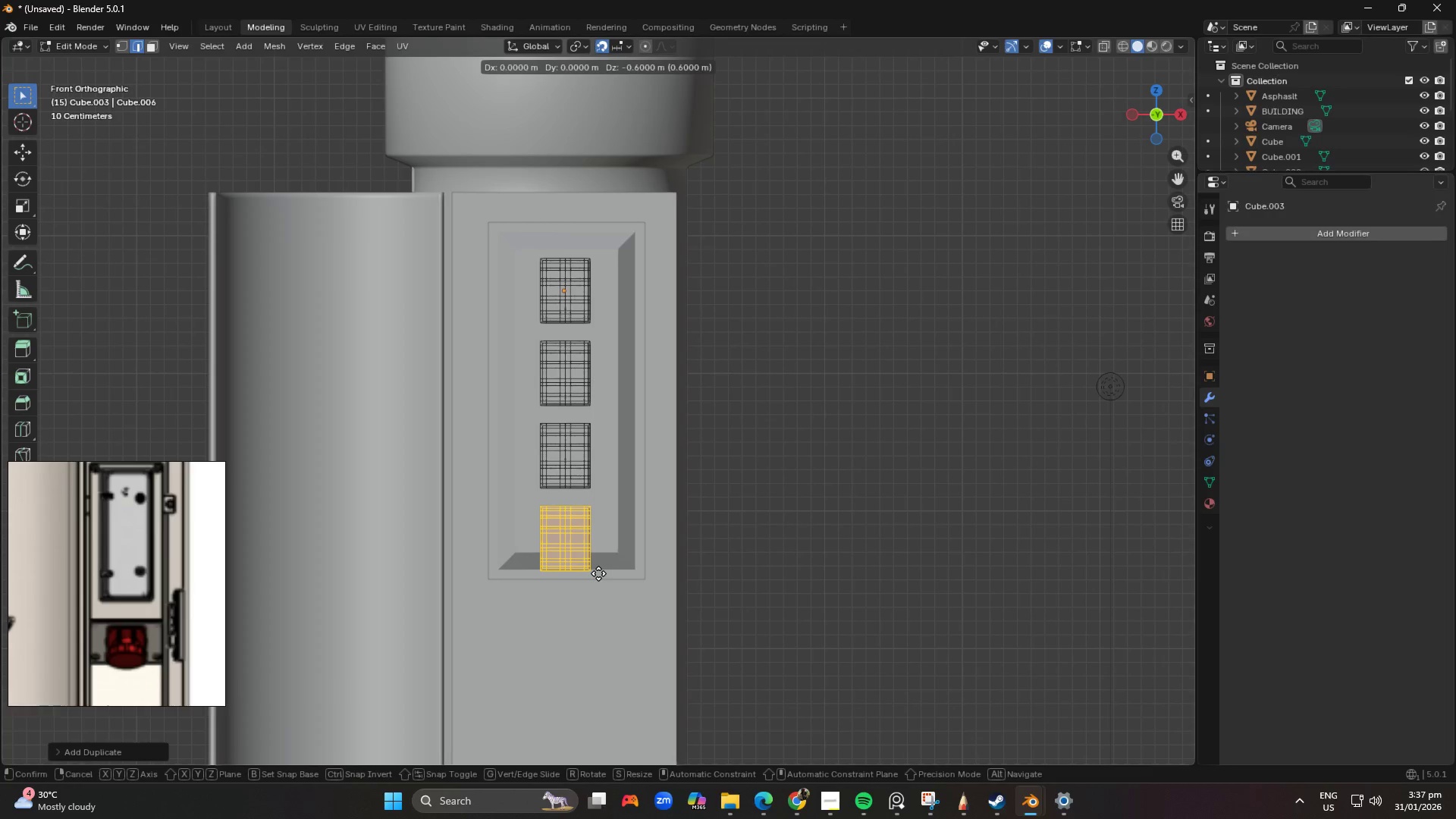 
key(Shift+ShiftLeft)
 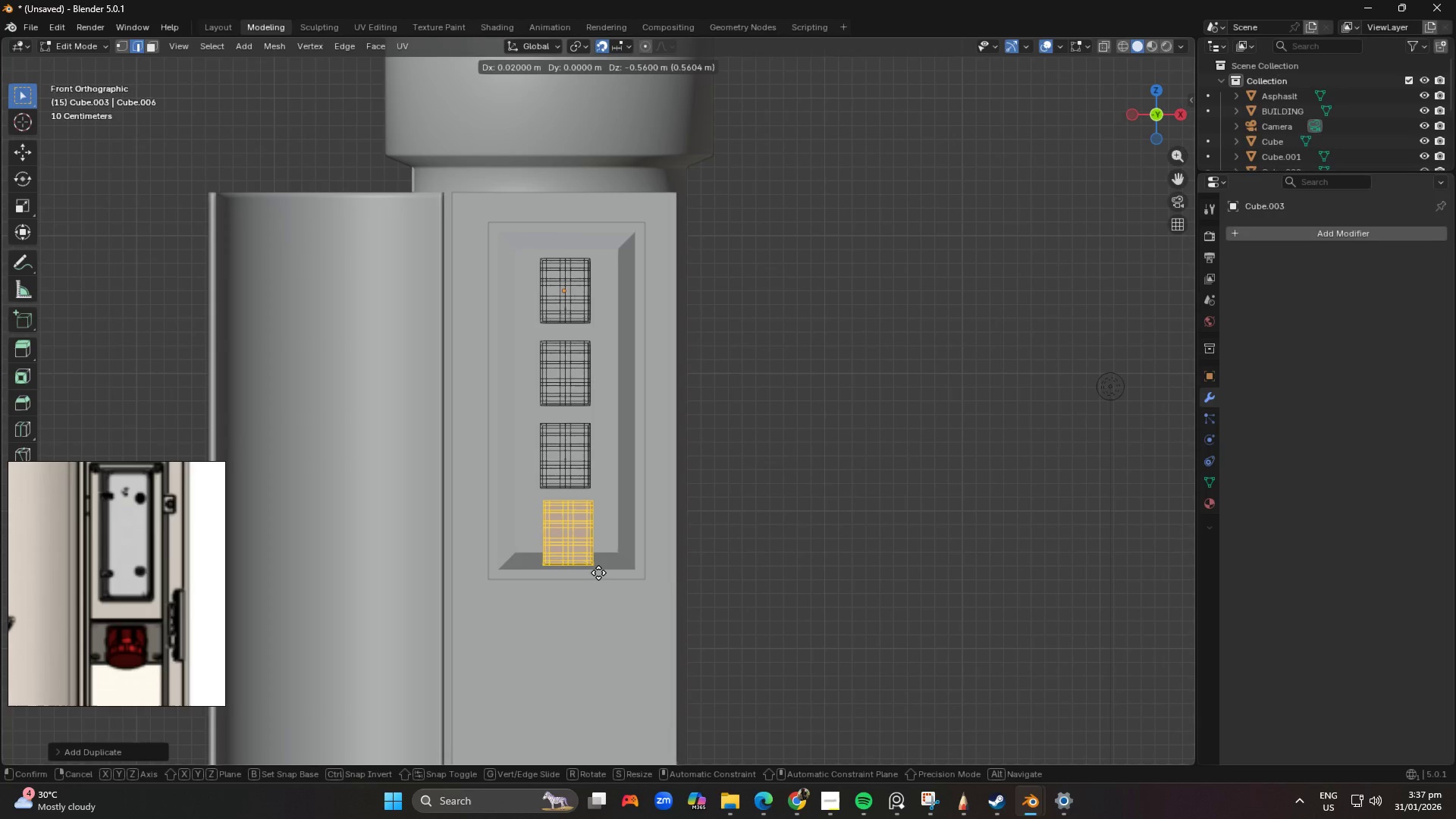 
hold_key(key=ShiftLeft, duration=0.53)
 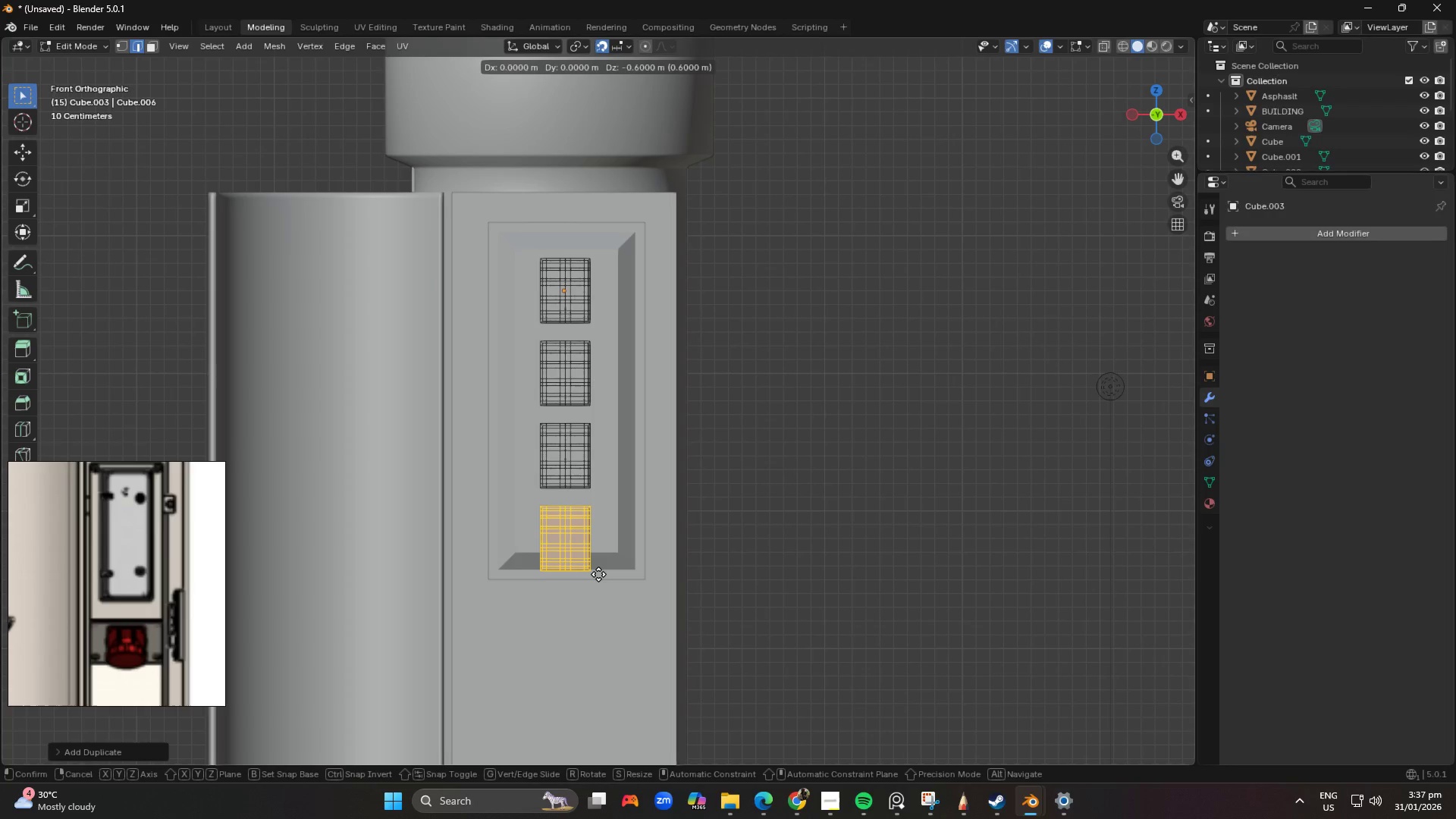 
left_click([598, 574])
 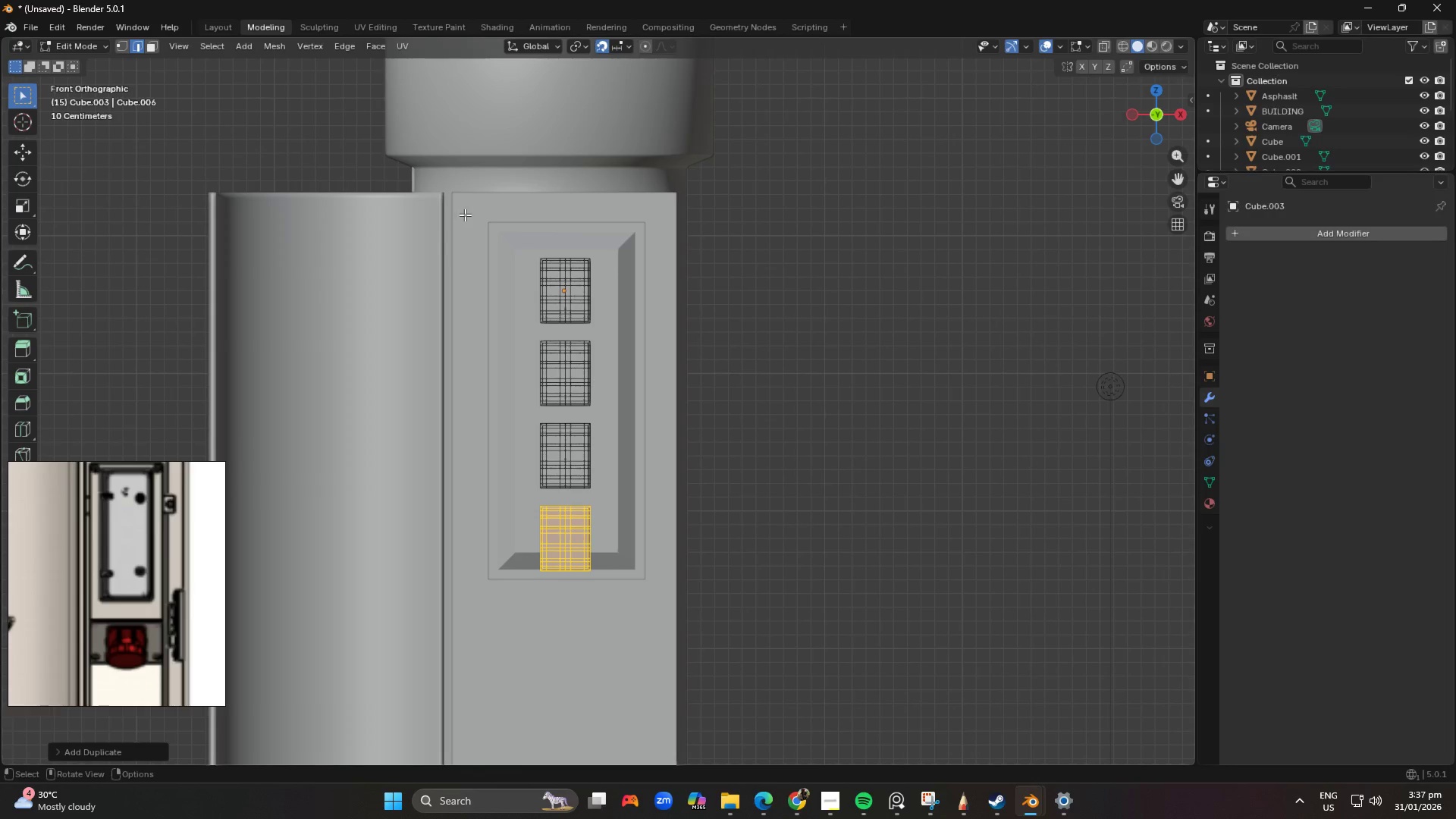 
left_click_drag(start_coordinate=[482, 212], to_coordinate=[729, 752])
 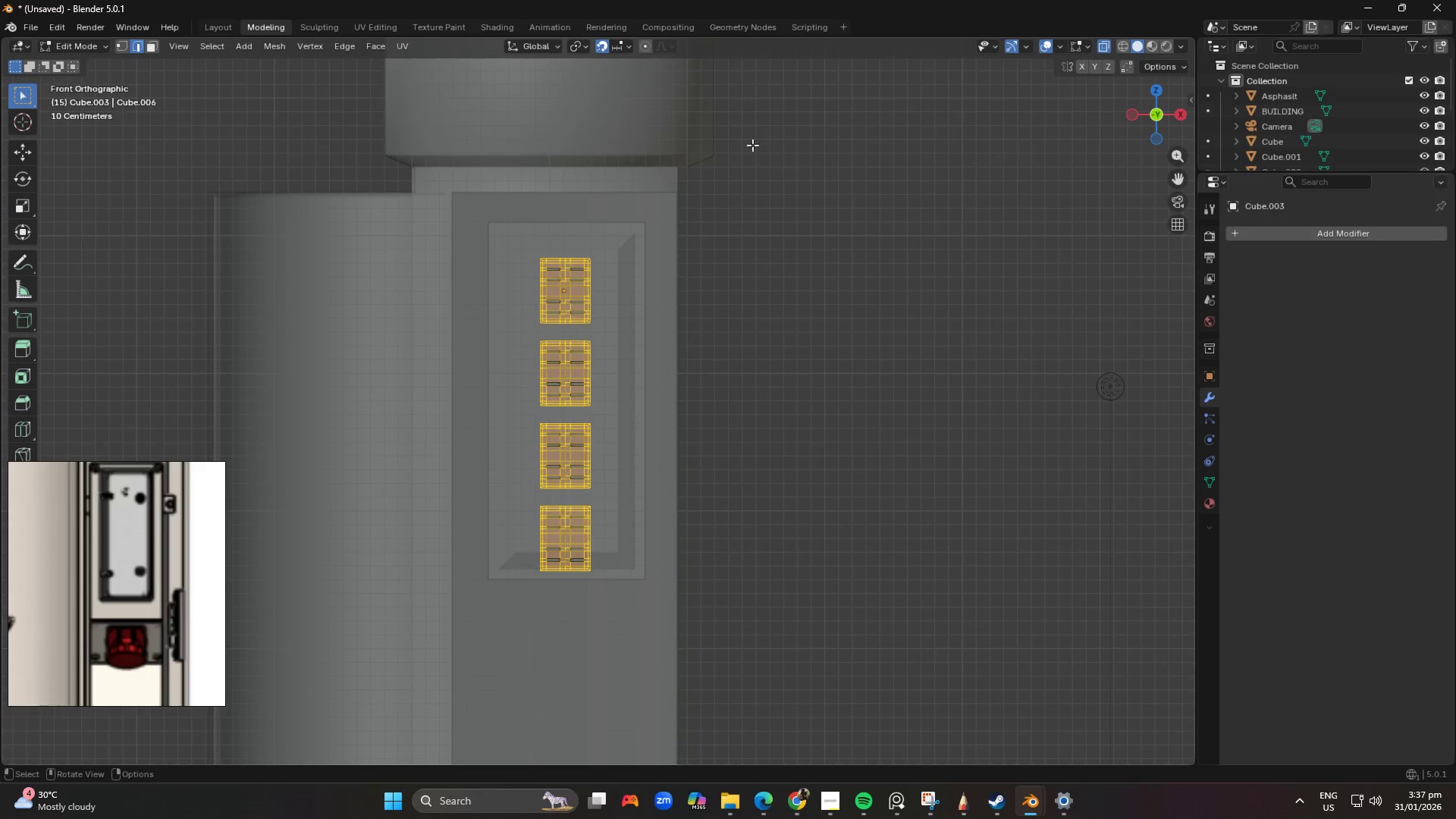 
left_click_drag(start_coordinate=[474, 194], to_coordinate=[682, 718])
 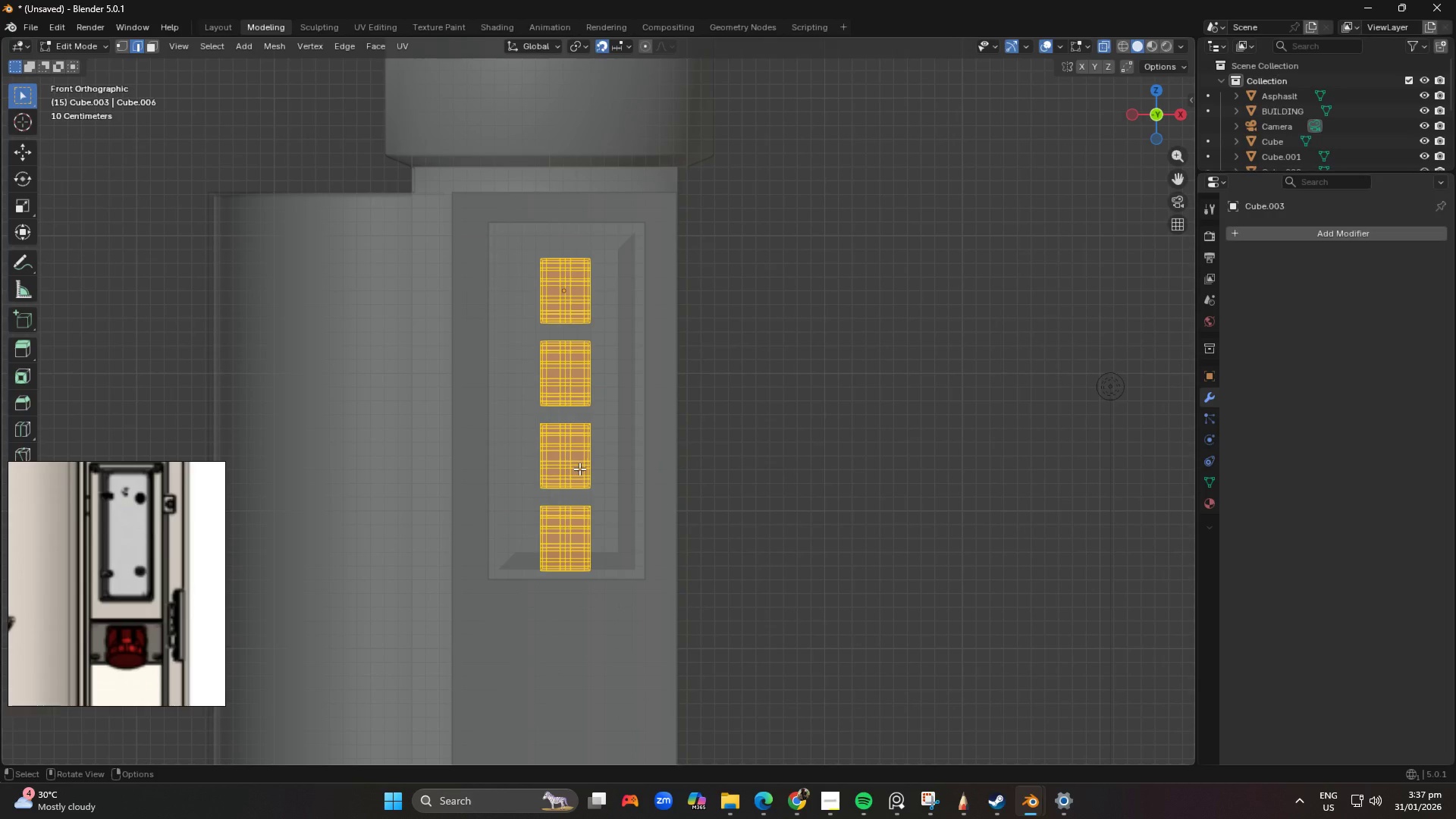 
type(GY)
 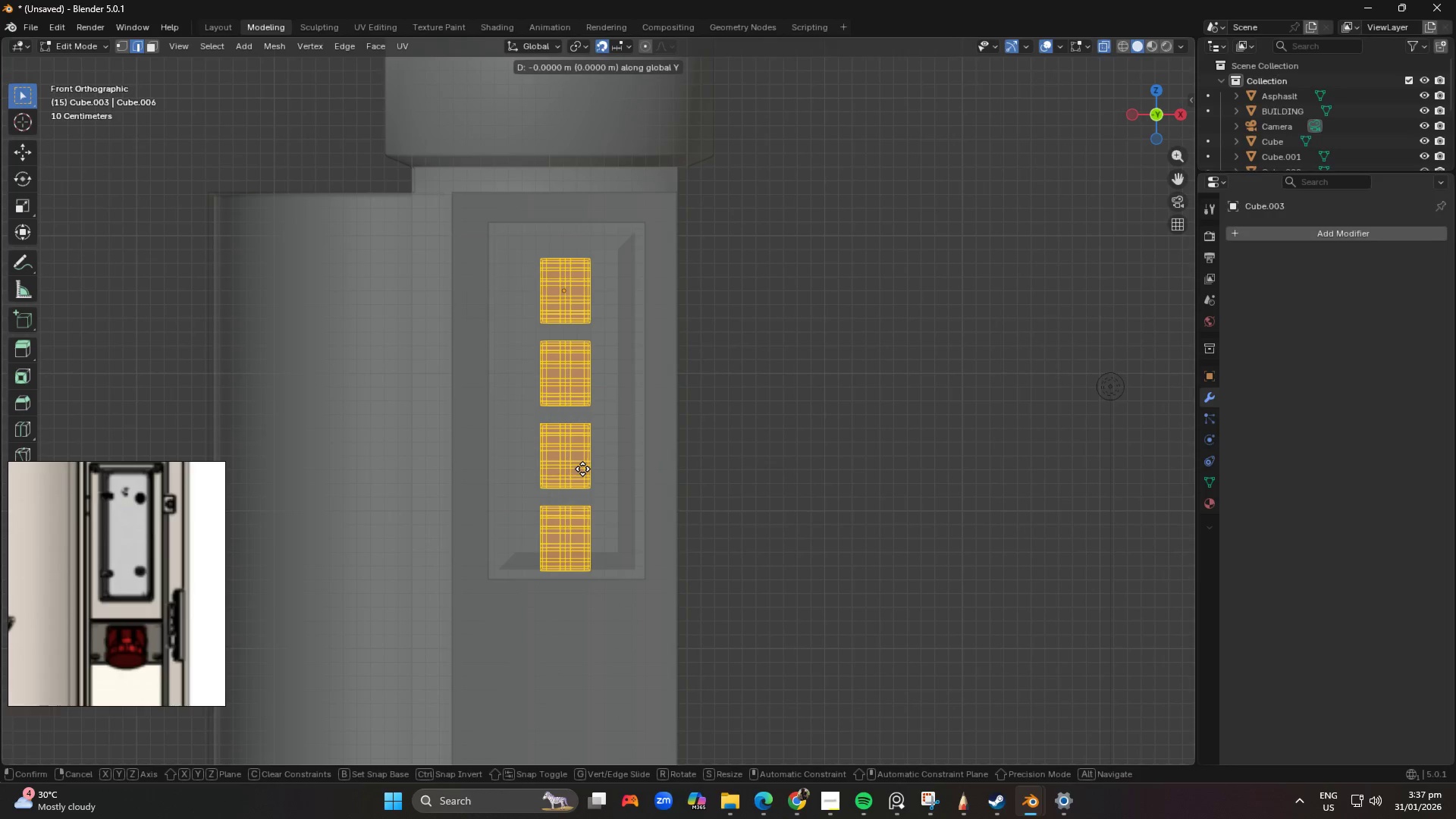 
hold_key(key=ShiftLeft, duration=0.8)
 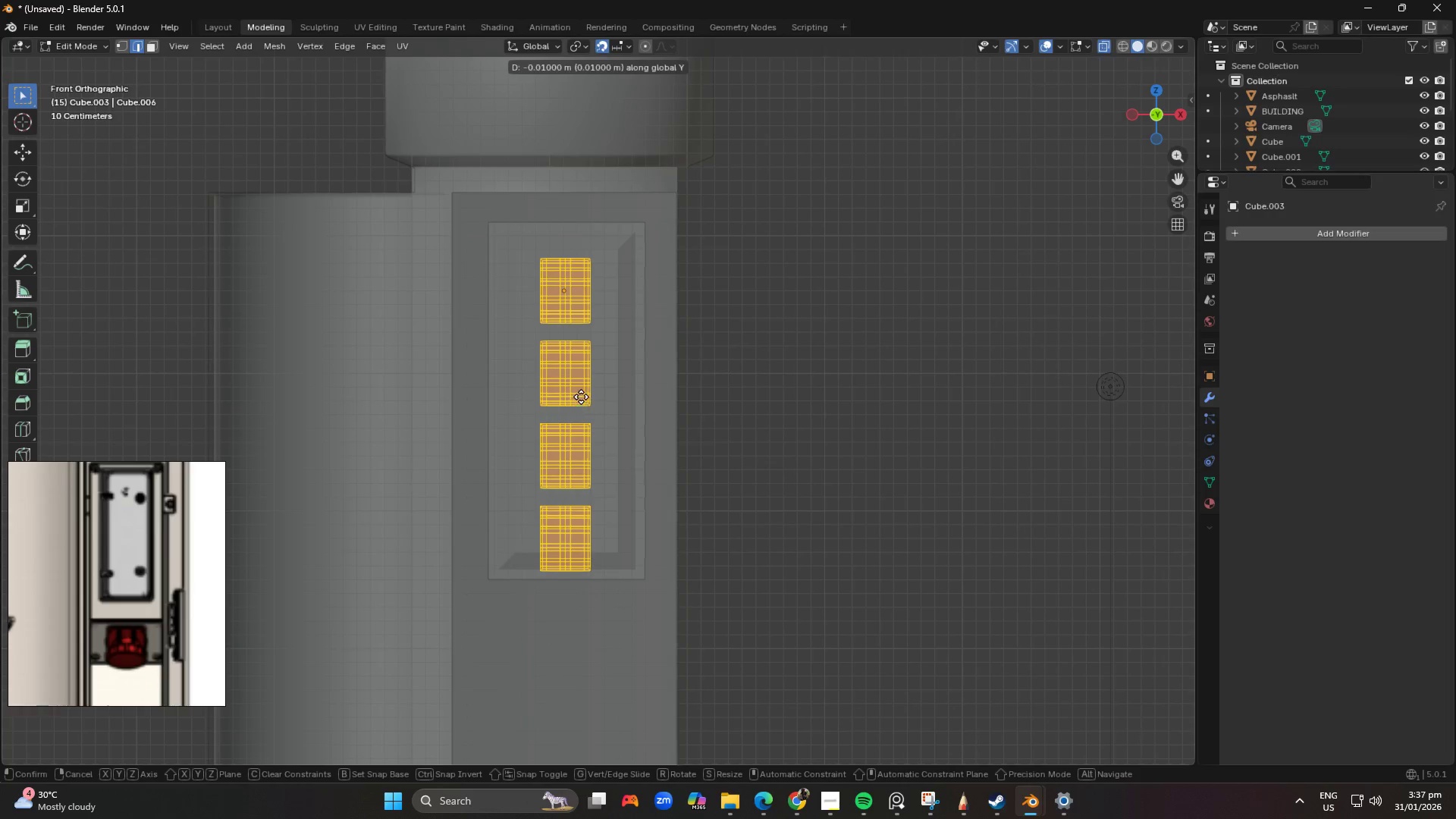 
right_click([581, 397])
 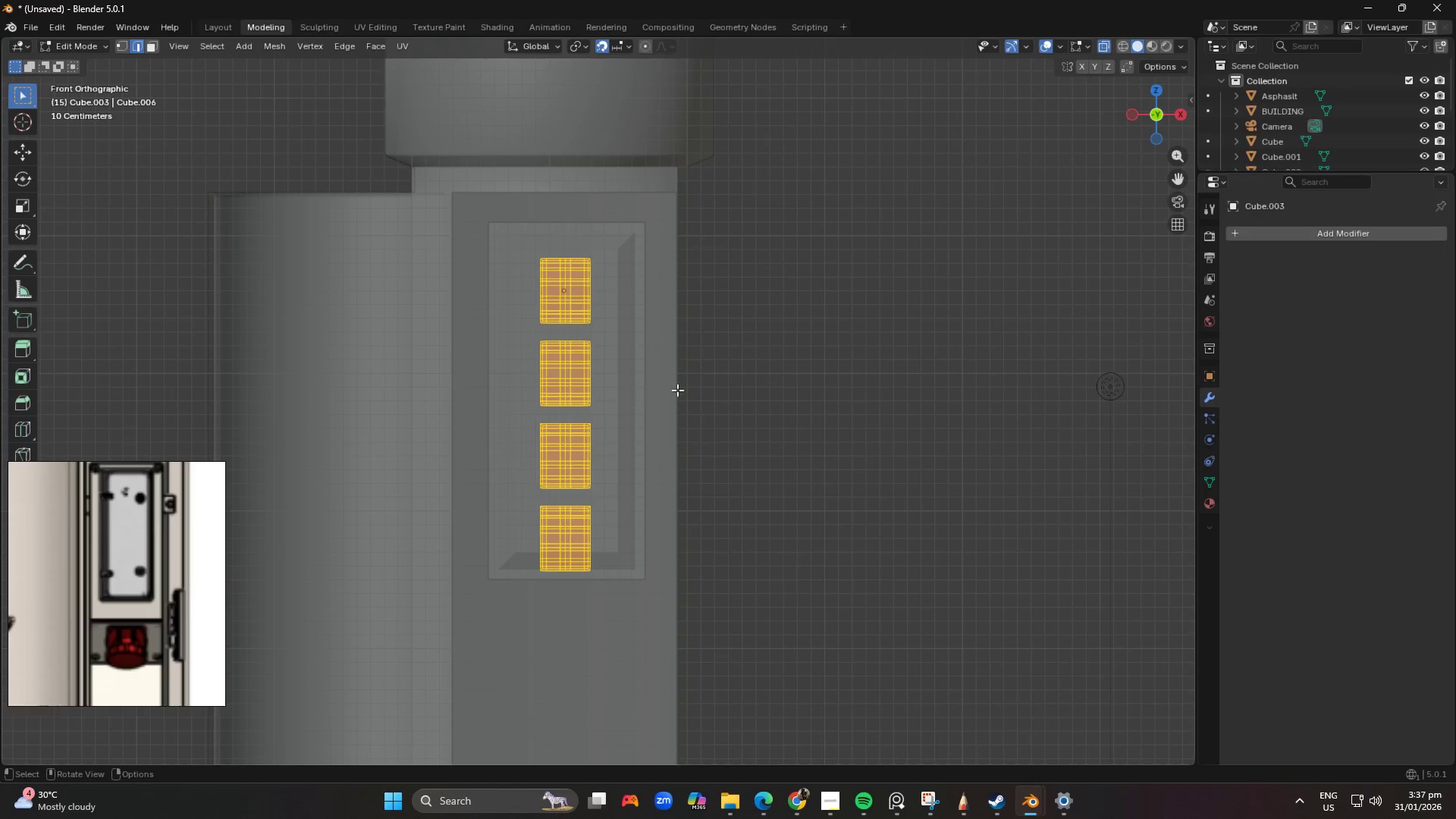 
type(GXS)
 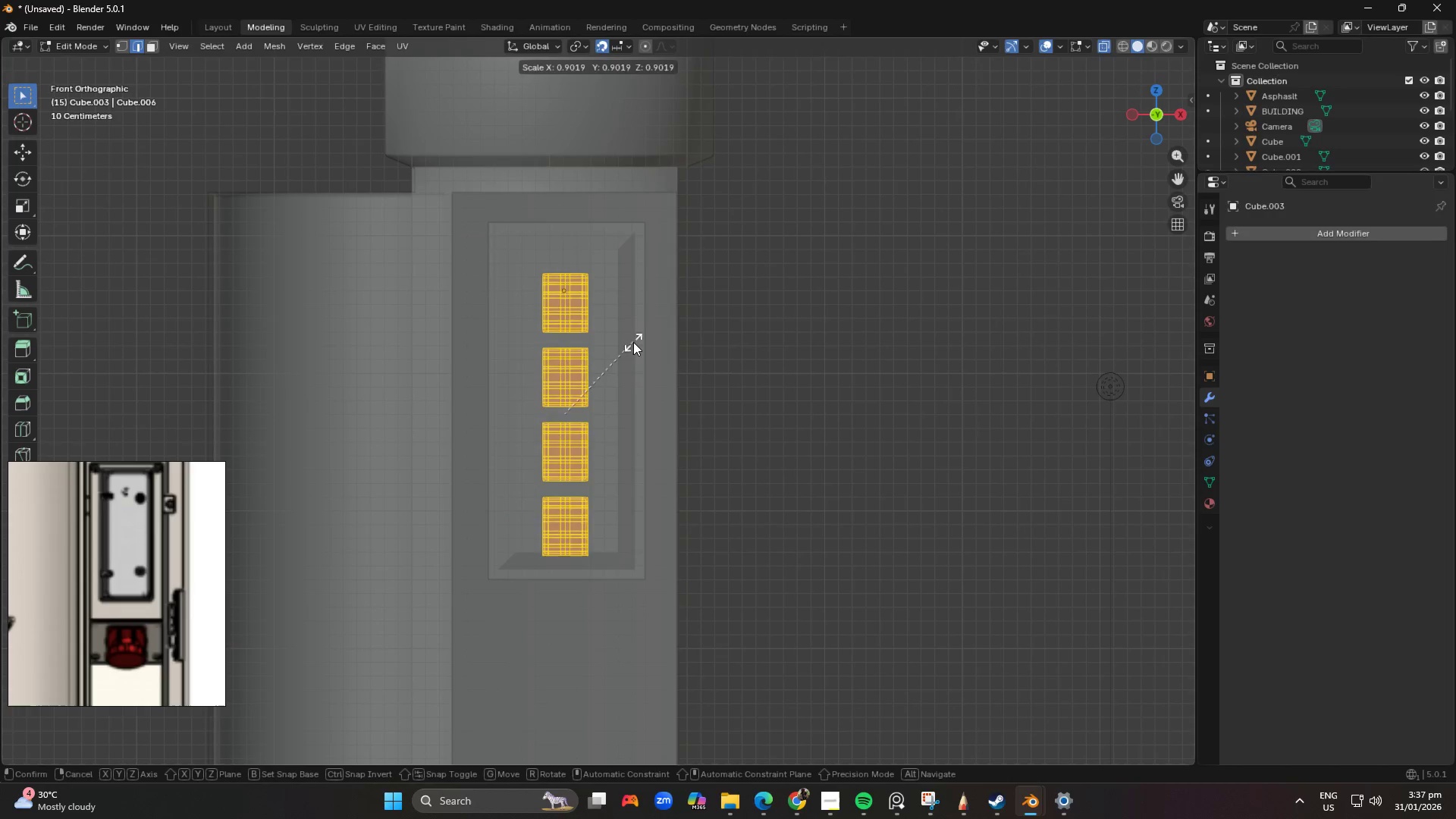 
left_click([648, 345])
 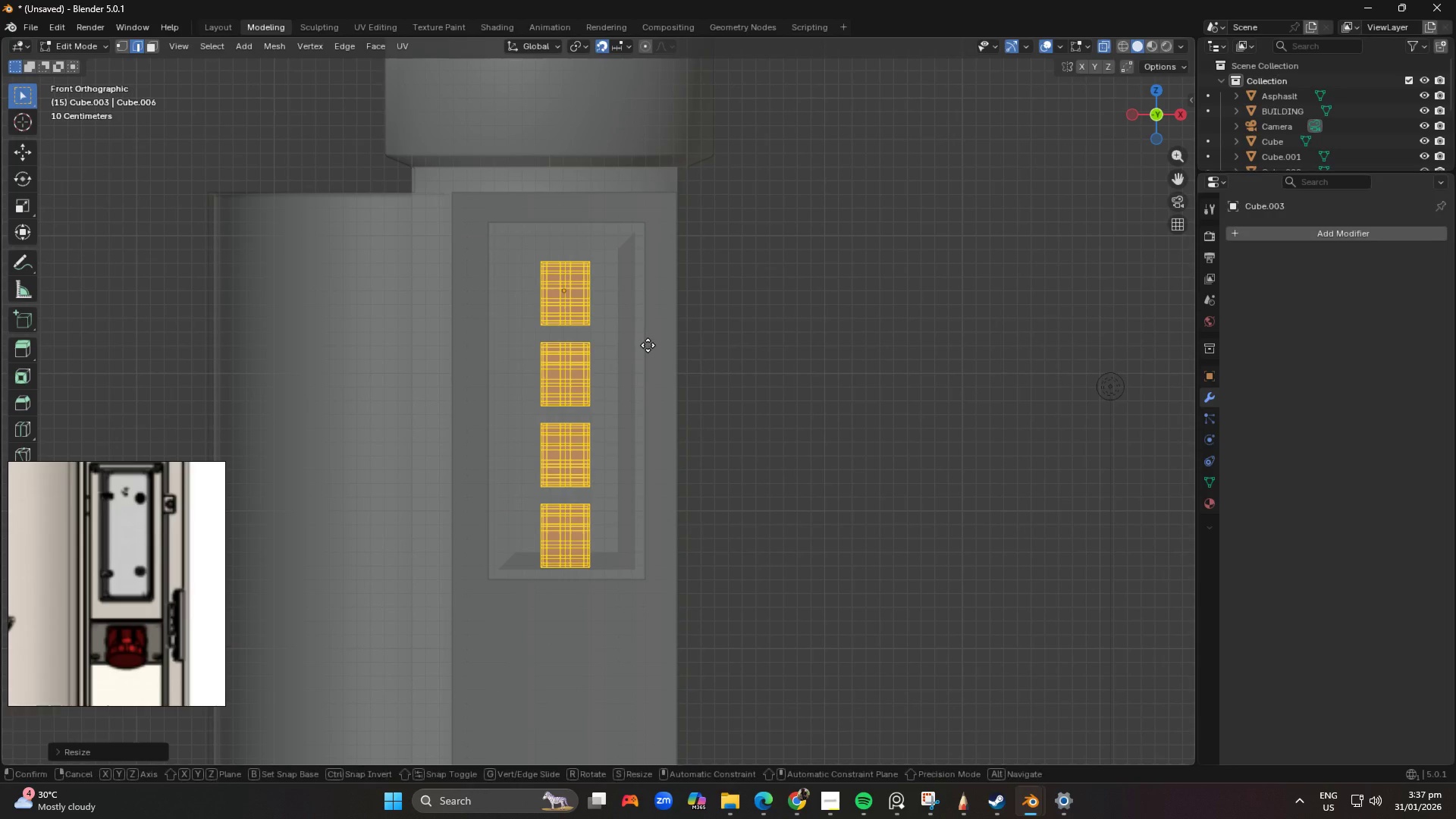 
type(GZ)
 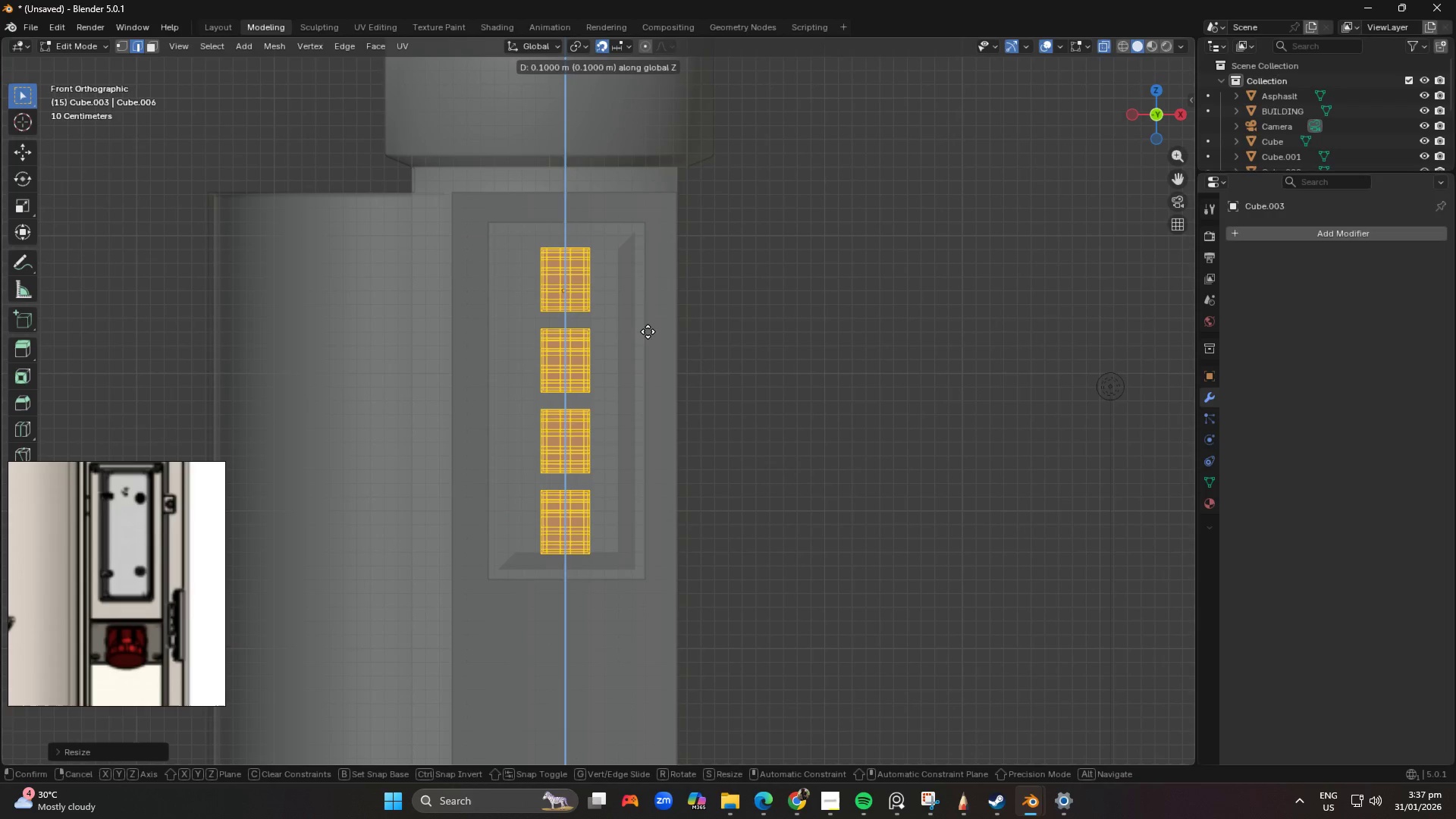 
hold_key(key=ShiftLeft, duration=1.5)
 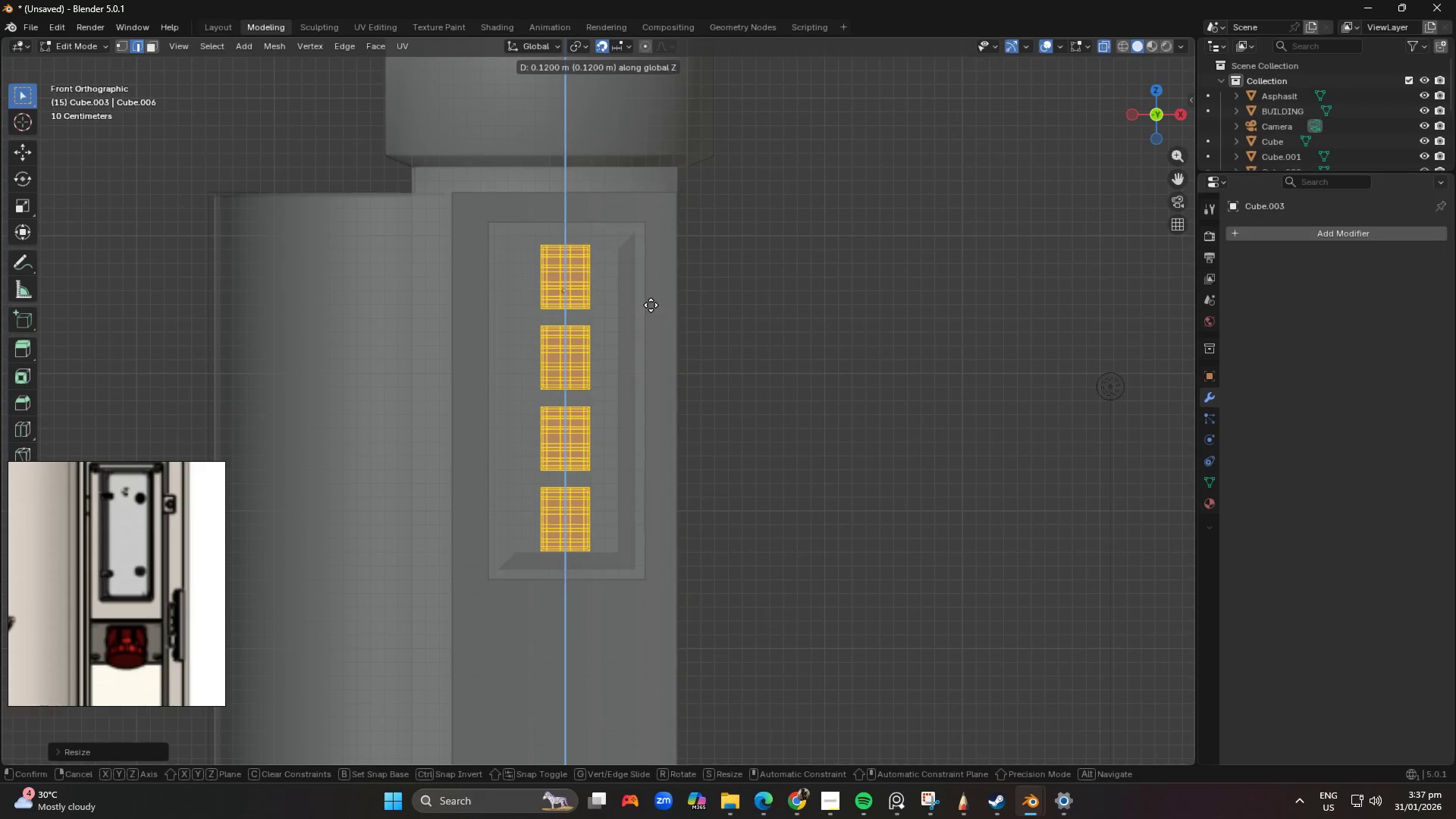 
hold_key(key=ShiftLeft, duration=1.51)
 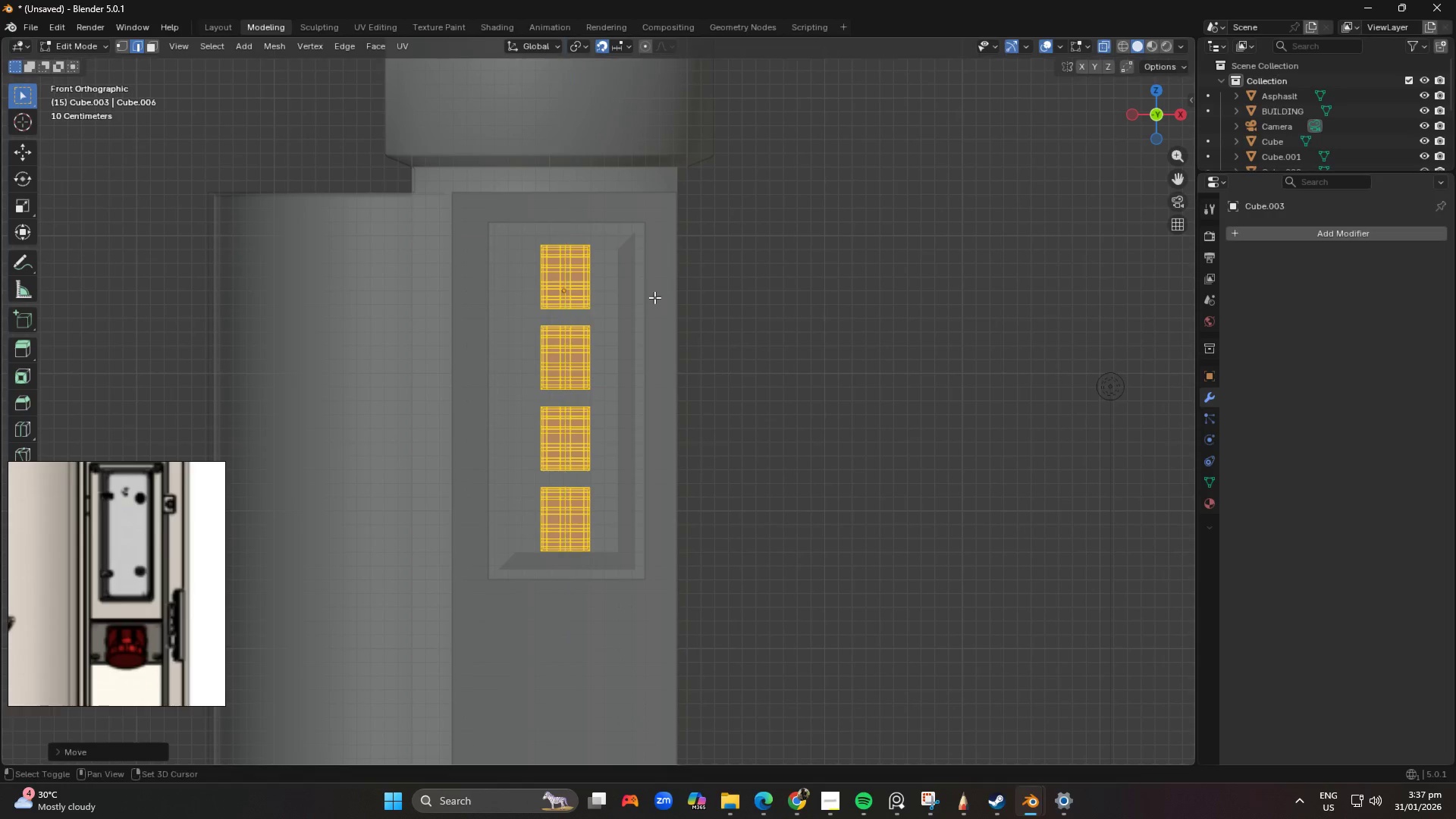 
hold_key(key=ShiftLeft, duration=0.88)
left_click([654, 297])
 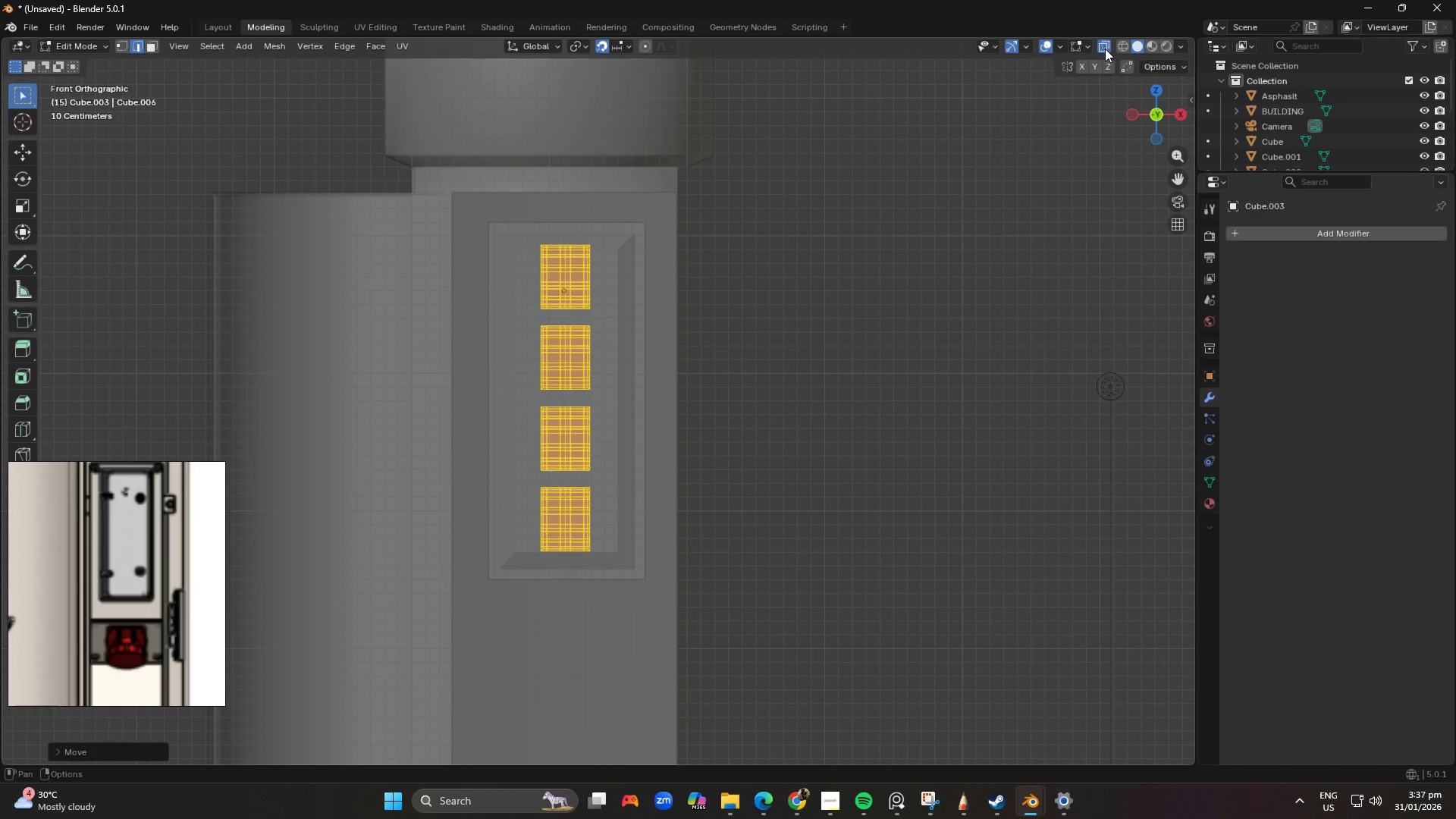 
left_click([1121, 43])
 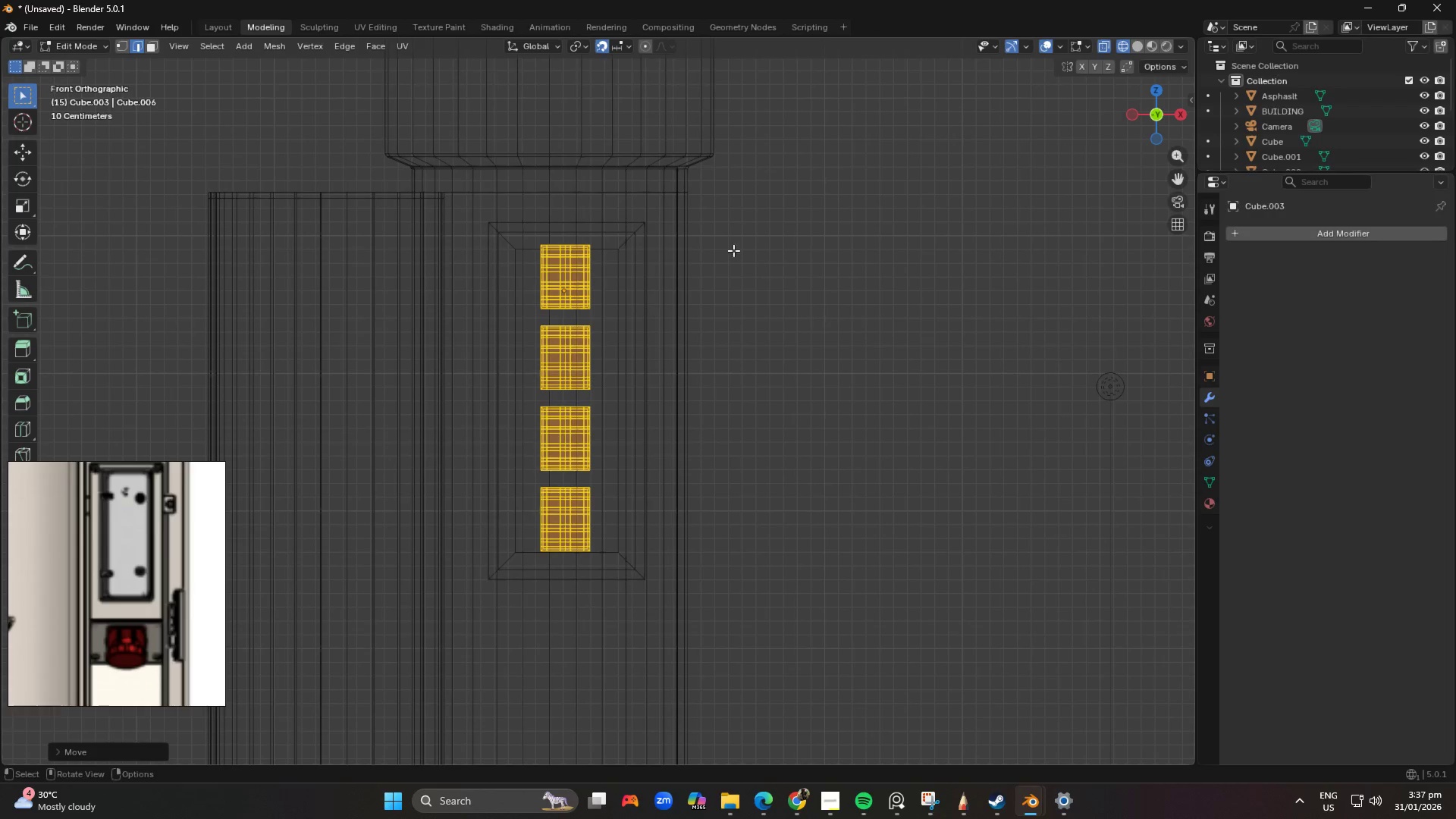 
hold_key(key=ShiftLeft, duration=0.36)
 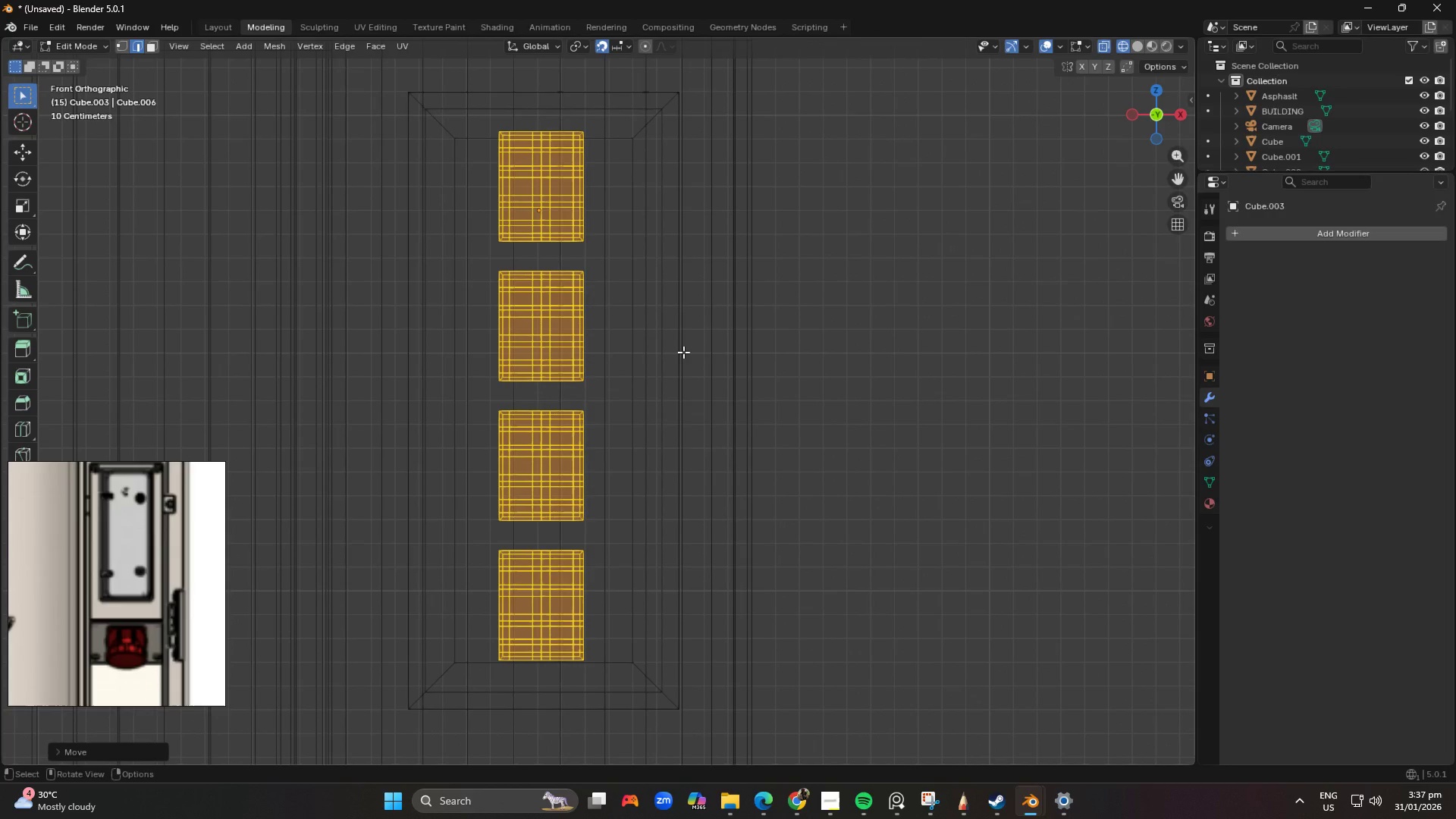 
scroll: coordinate [585, 284], scroll_direction: up, amount: 3.0
 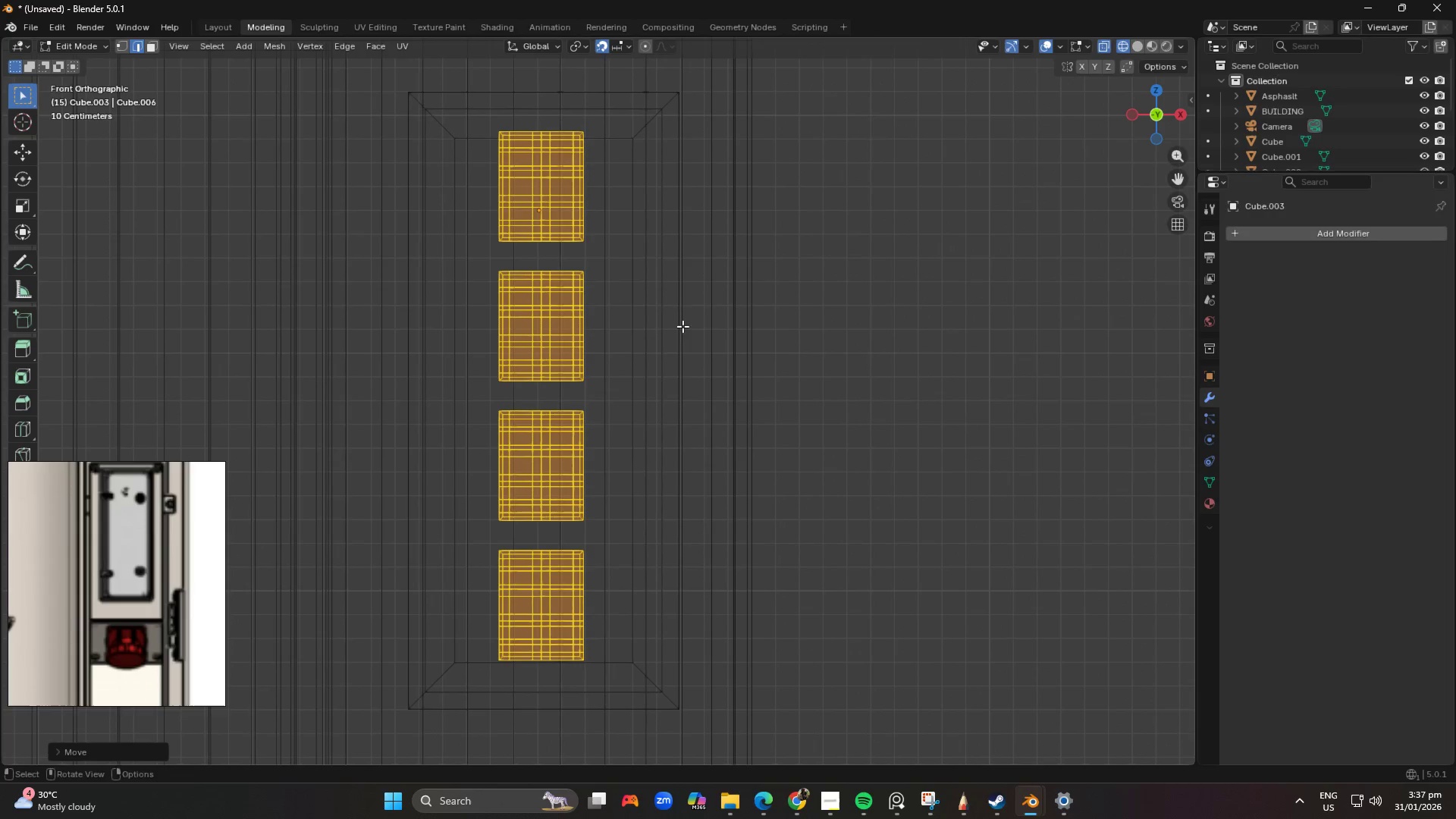 
key(S)
 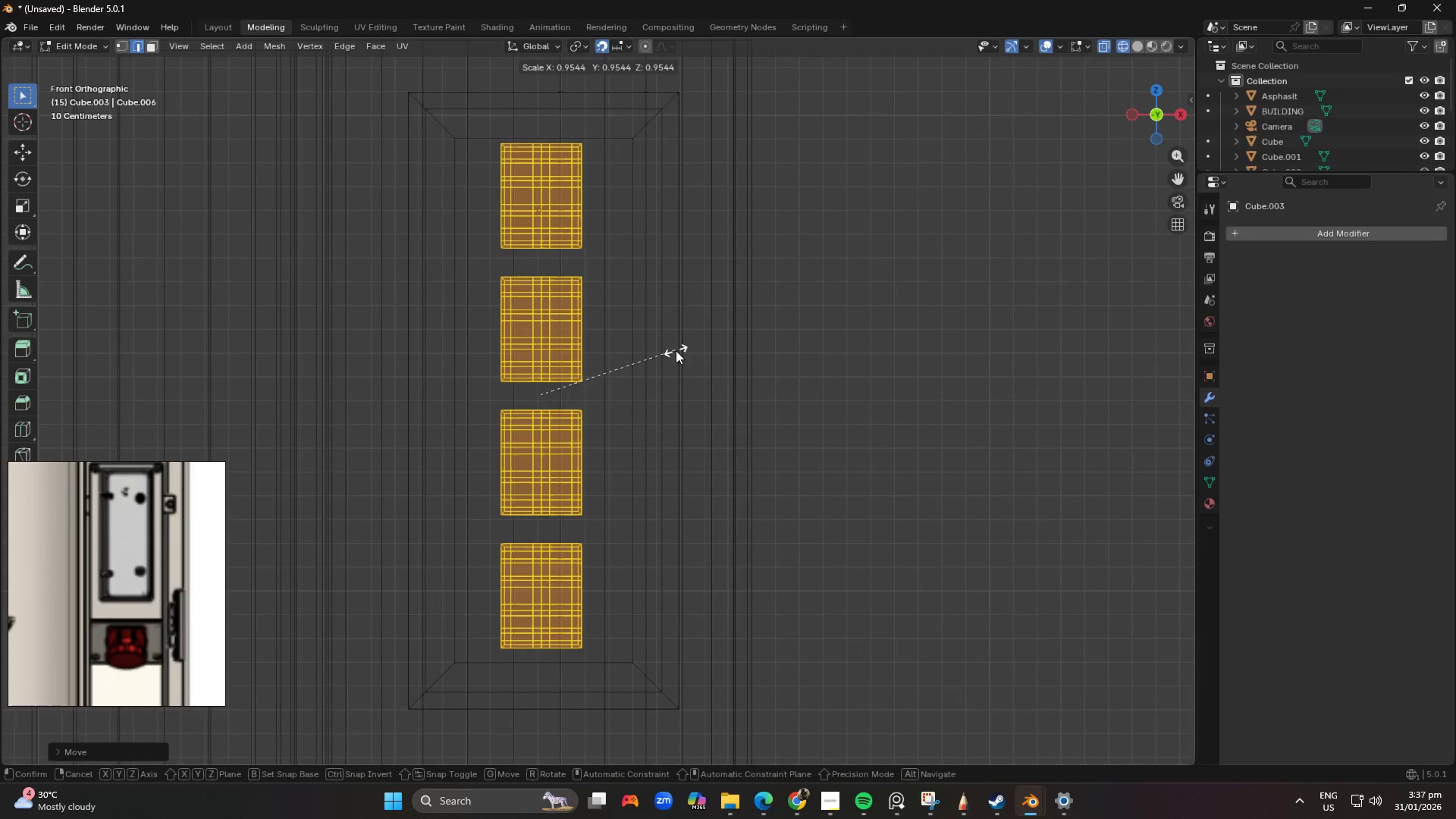 
left_click([673, 350])
 